 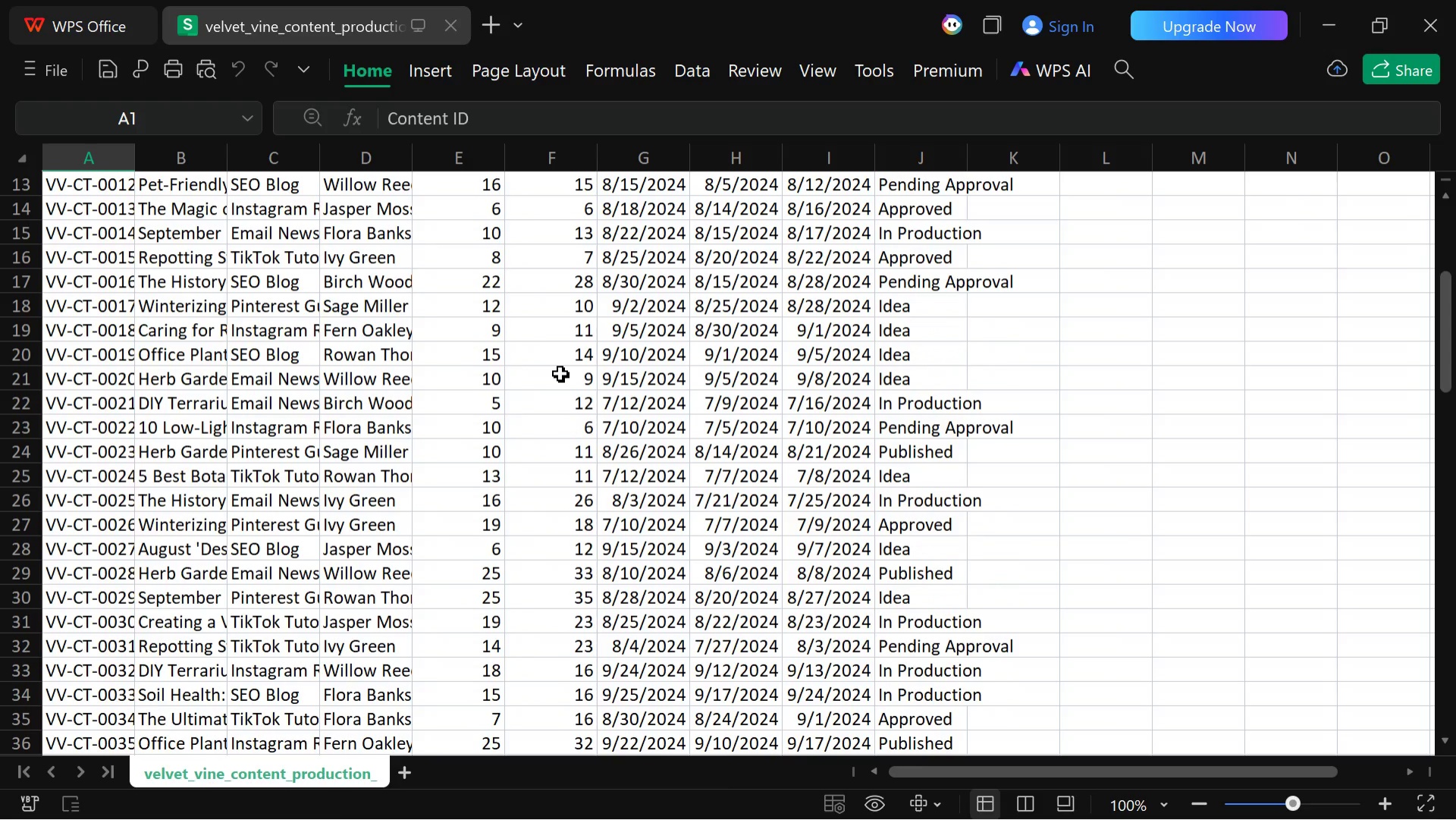 
scroll: coordinate [560, 373], scroll_direction: down, amount: 5.0
 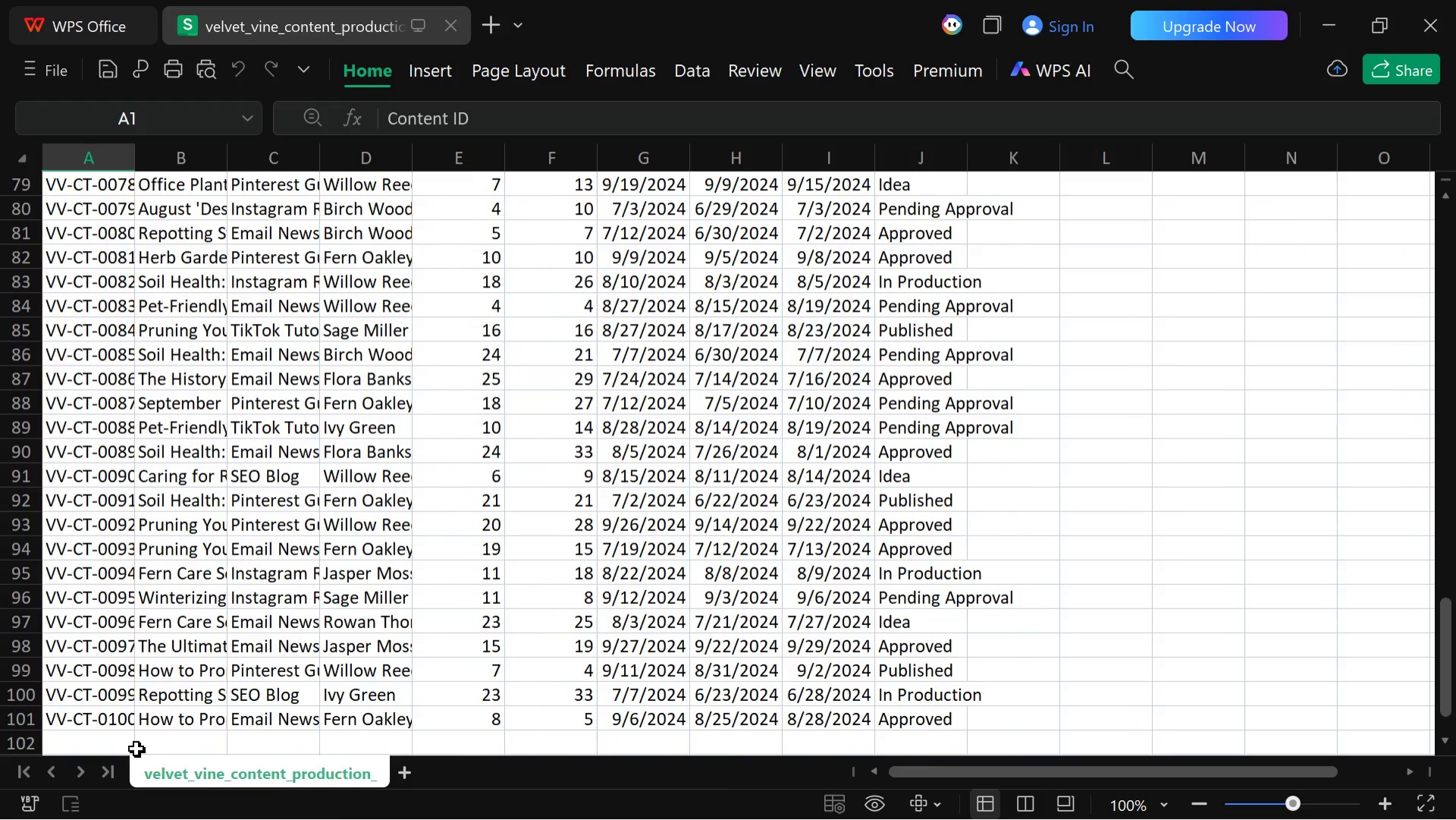 
wait(6.66)
 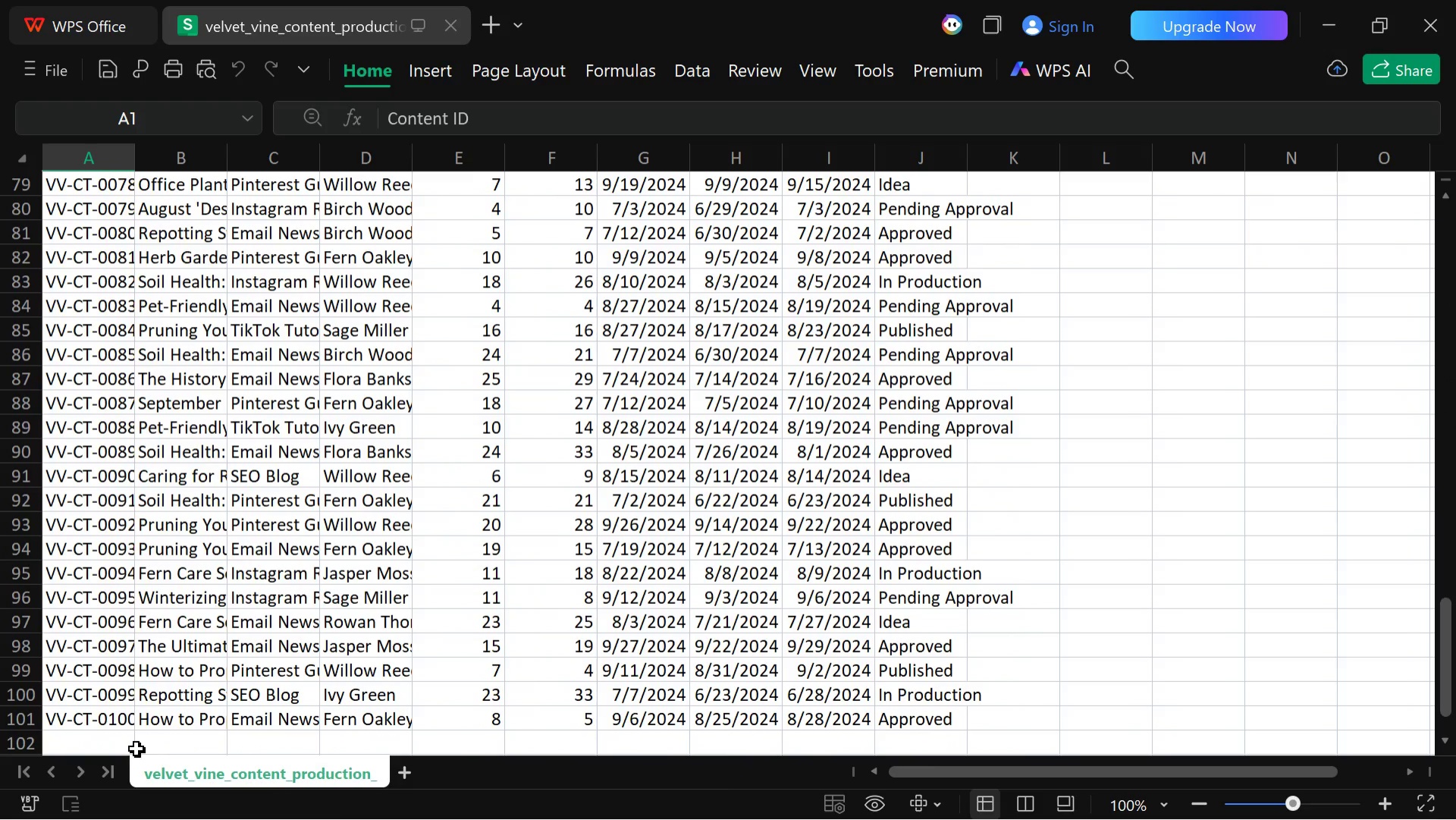 
scroll: coordinate [768, 448], scroll_direction: up, amount: 47.0
 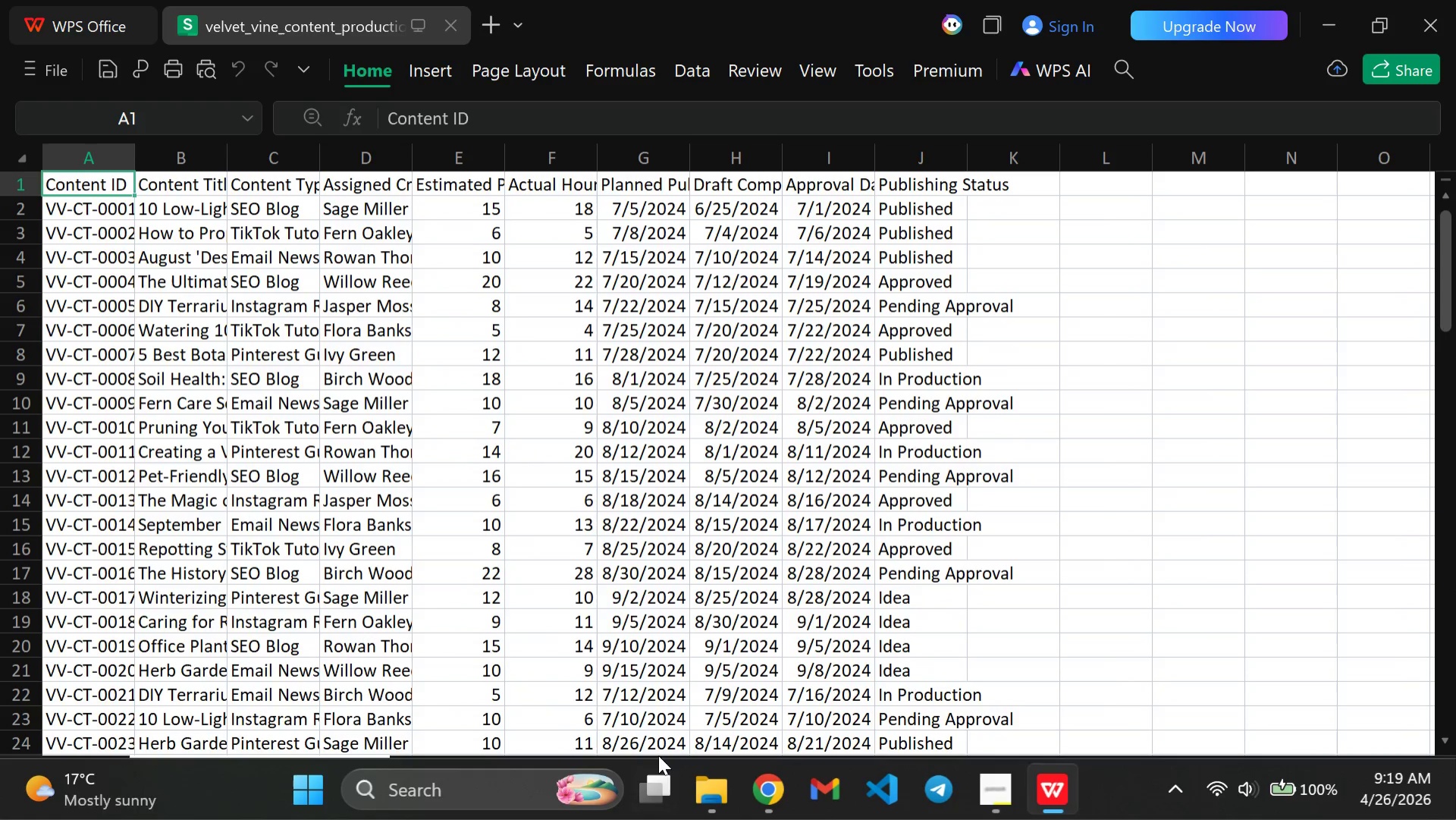 
mouse_move([707, 785])
 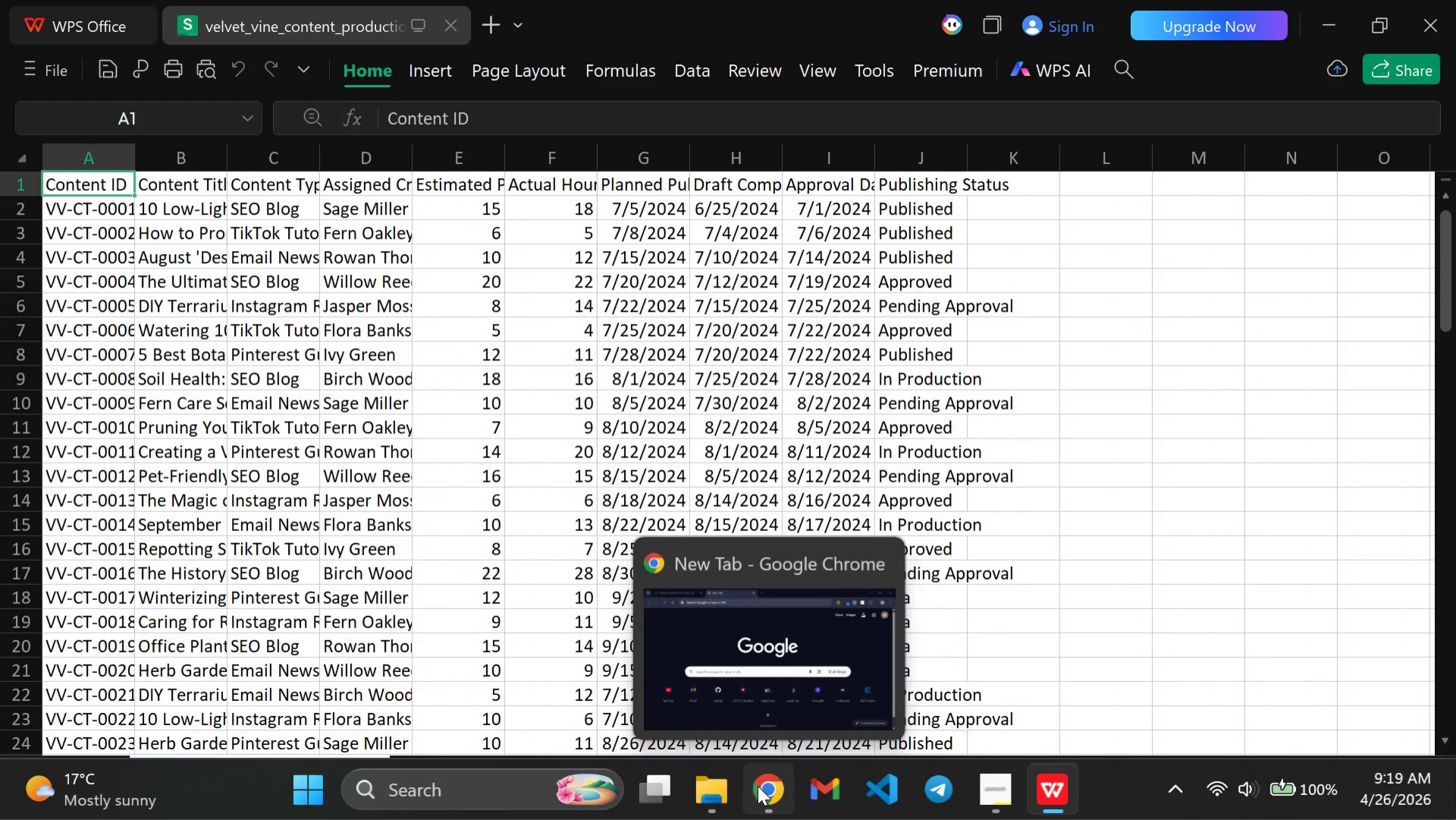 
left_click([758, 785])
 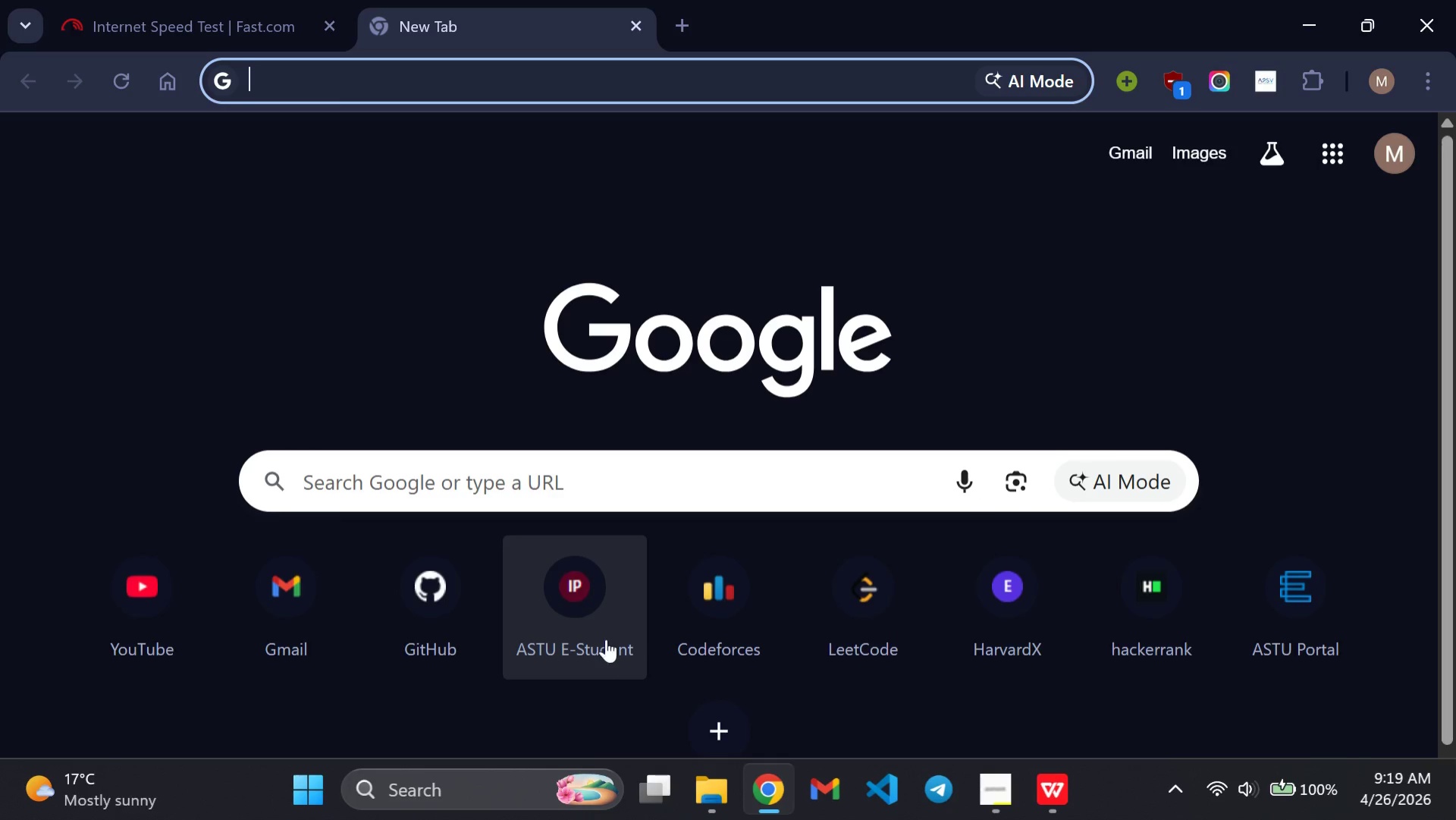 
scroll: coordinate [628, 664], scroll_direction: none, amount: 0.0
 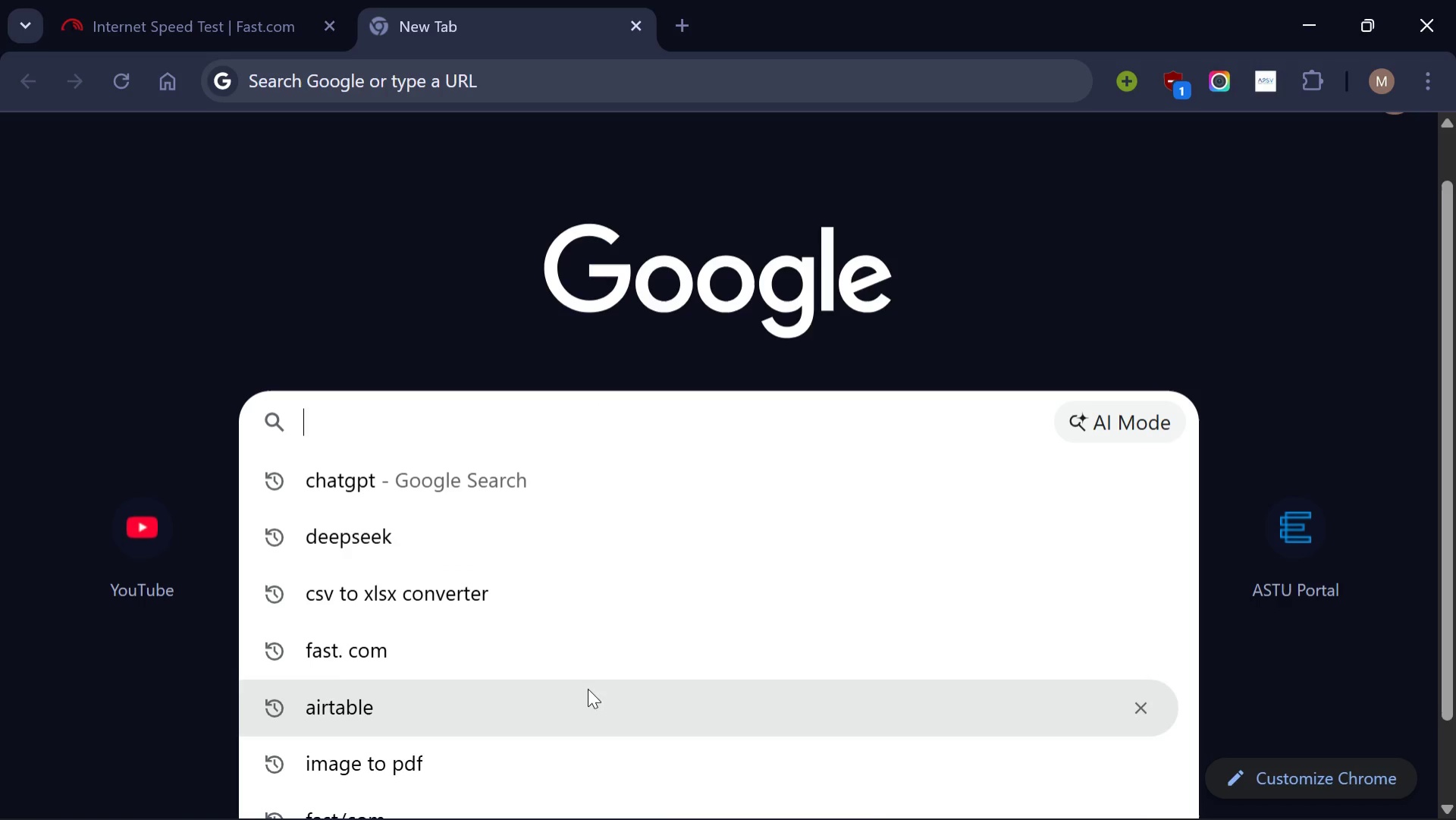 
left_click_drag(start_coordinate=[583, 717], to_coordinate=[588, 719])
 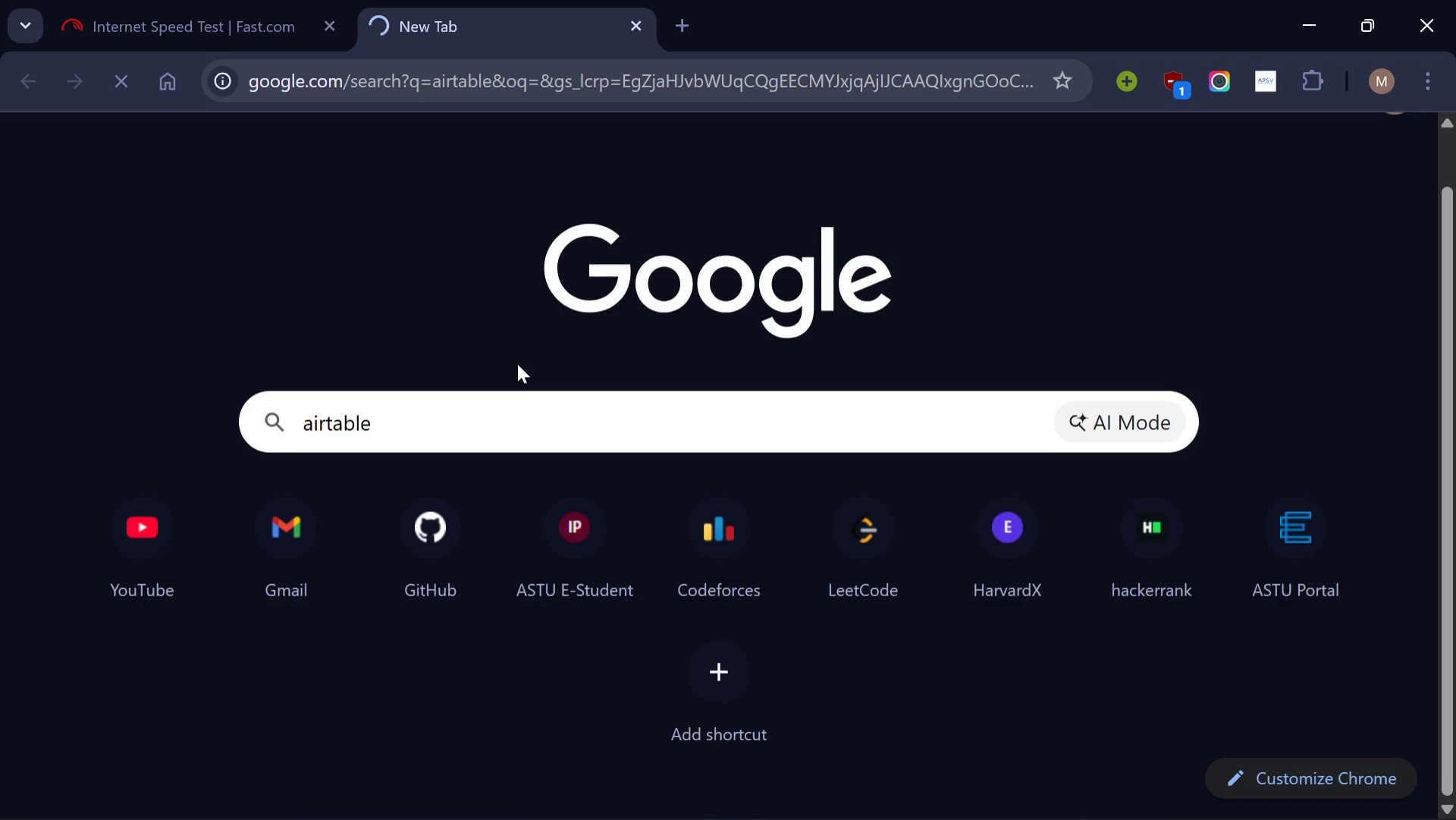 
wait(15.09)
 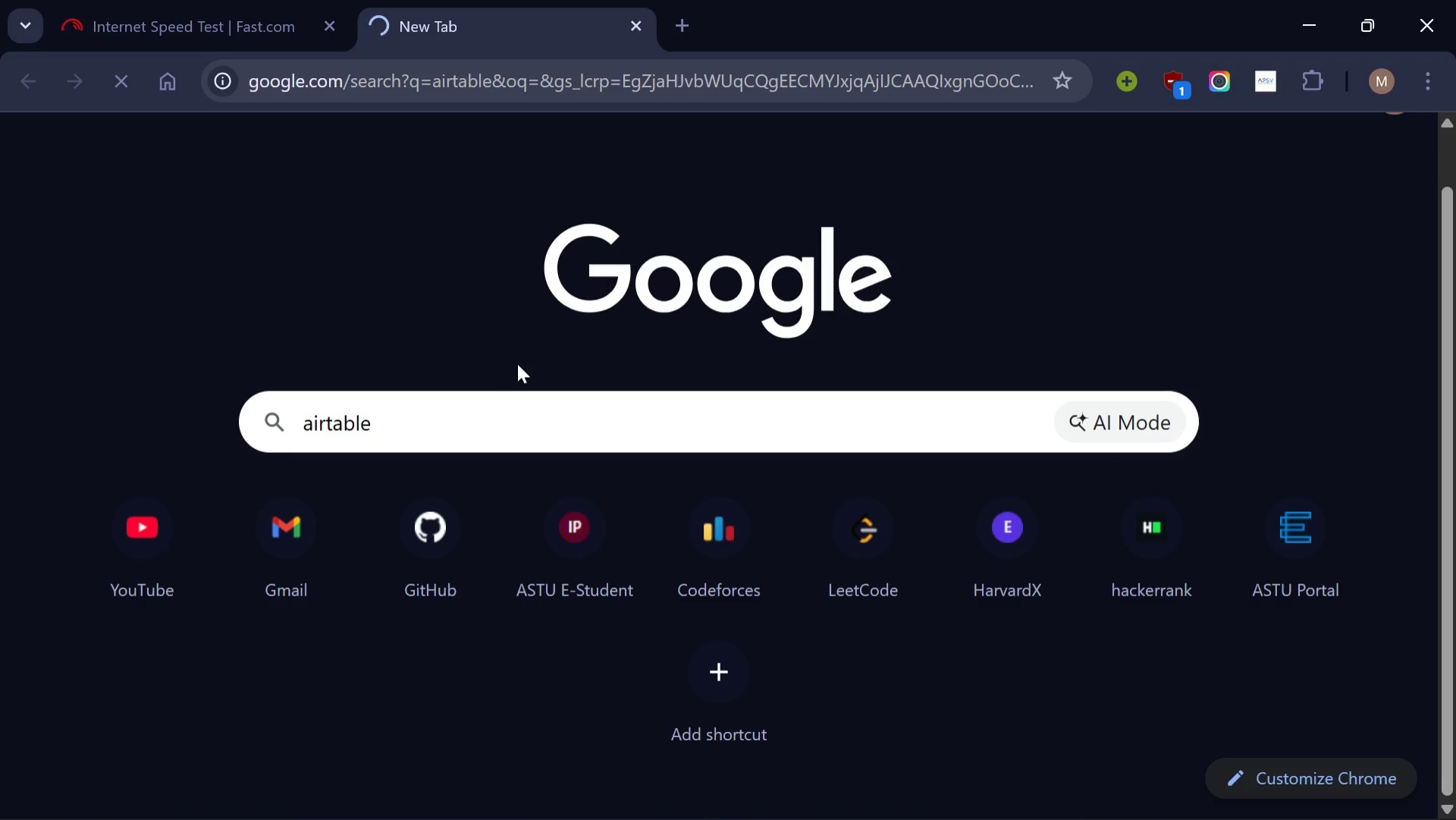 
left_click([718, 392])
 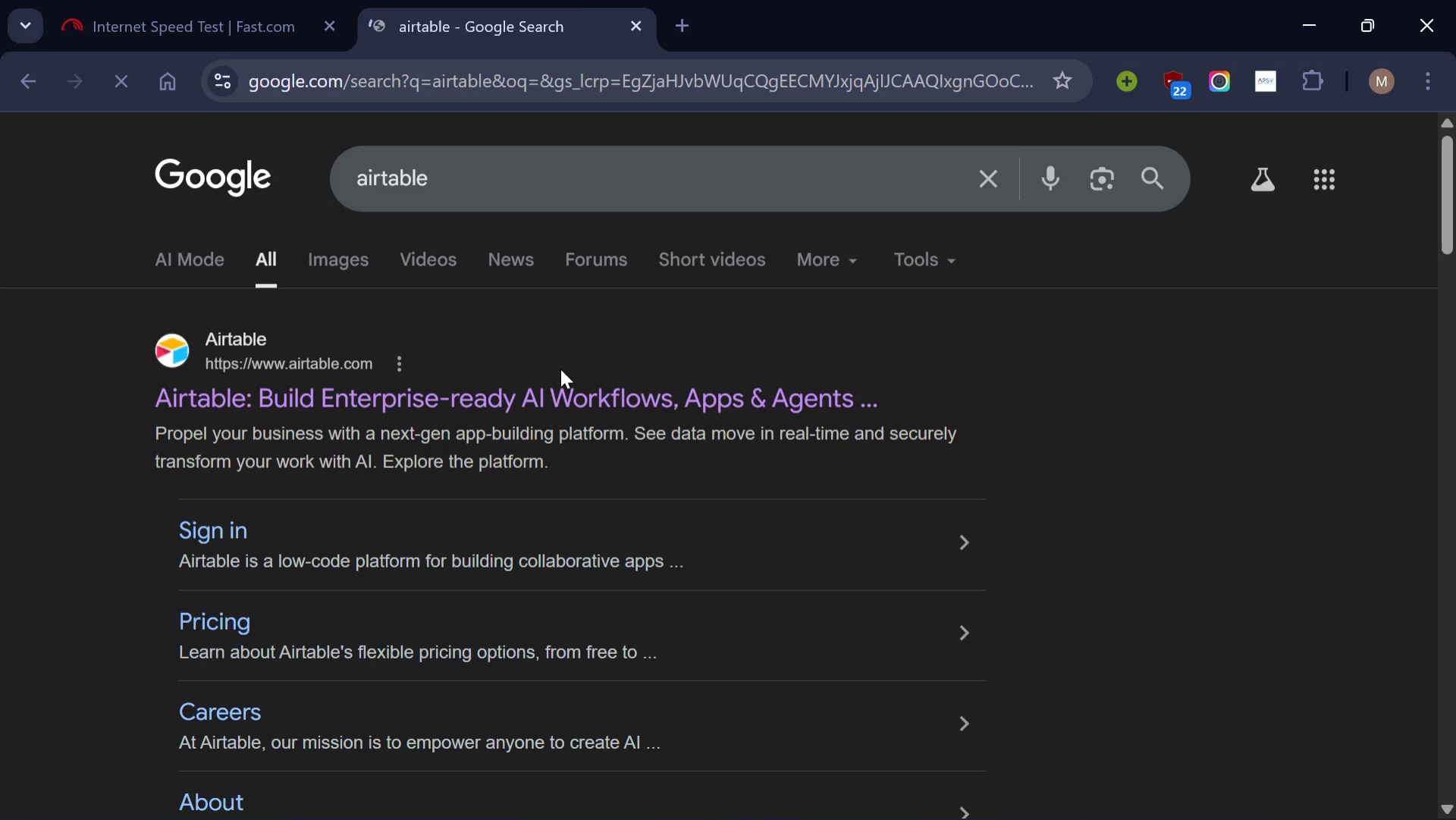 
wait(16.28)
 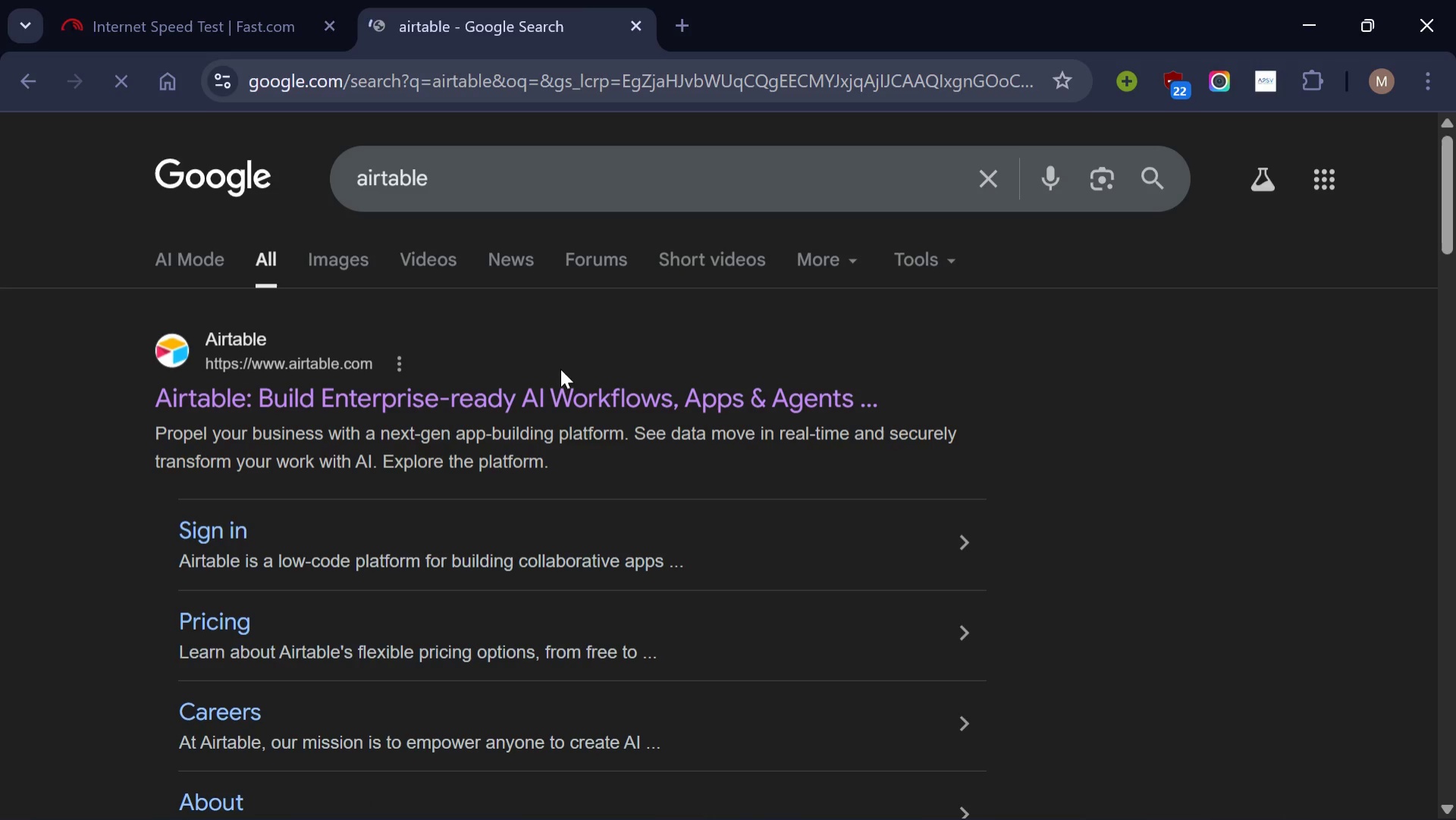 
scroll: coordinate [805, 688], scroll_direction: up, amount: 3.0
 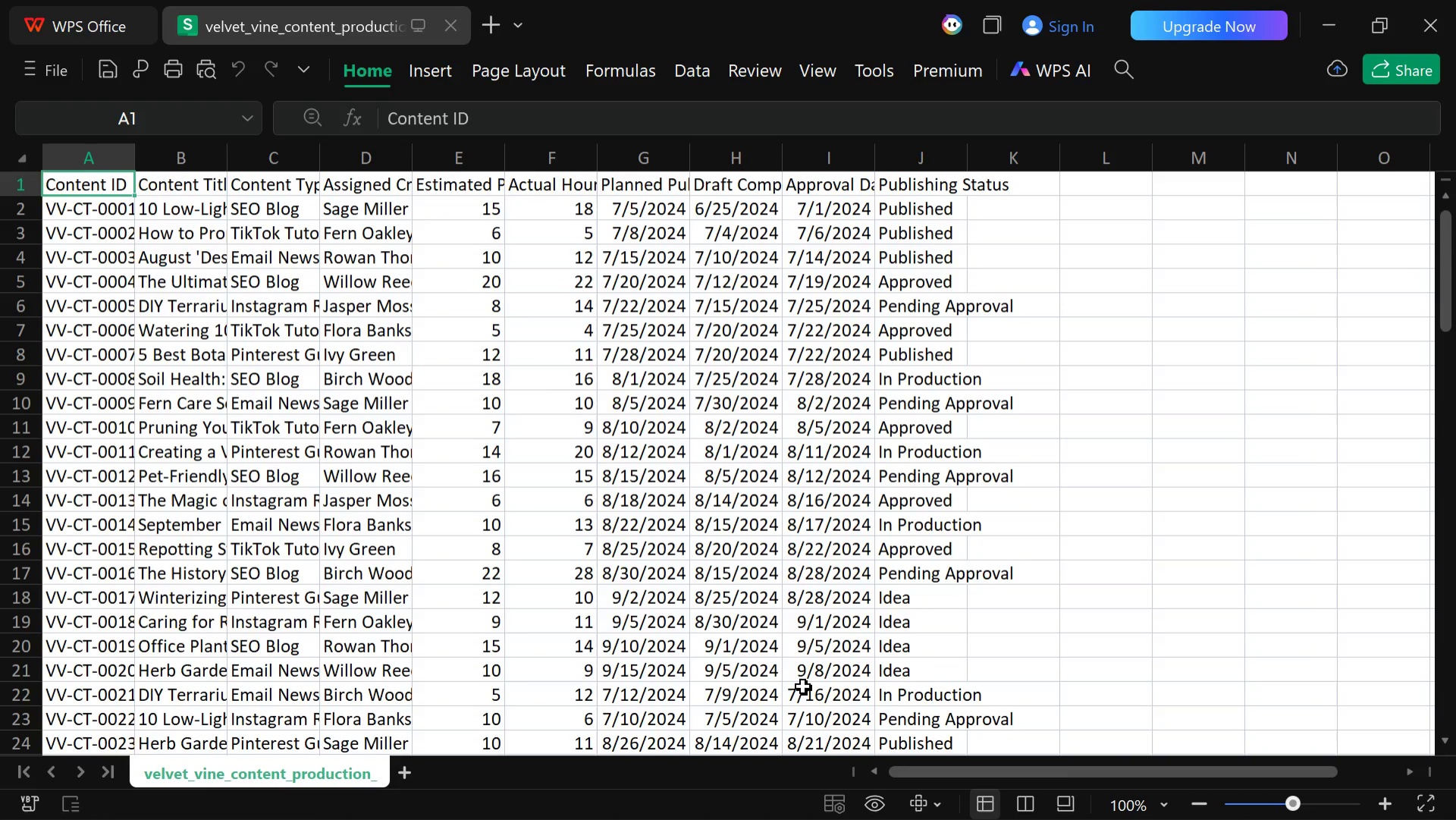 
scroll: coordinate [803, 686], scroll_direction: none, amount: 0.0
 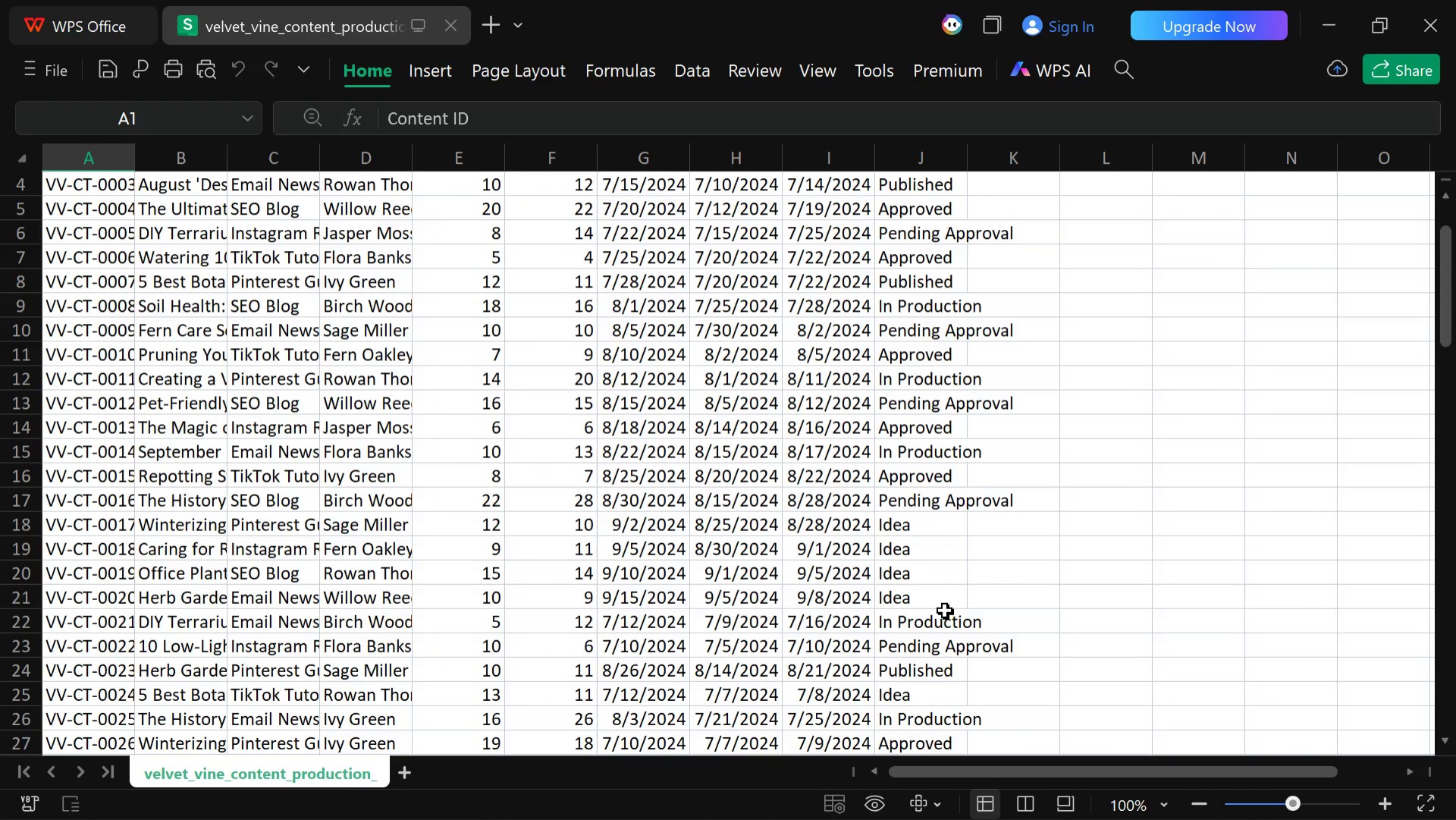 
scroll: coordinate [934, 587], scroll_direction: up, amount: 8.0
 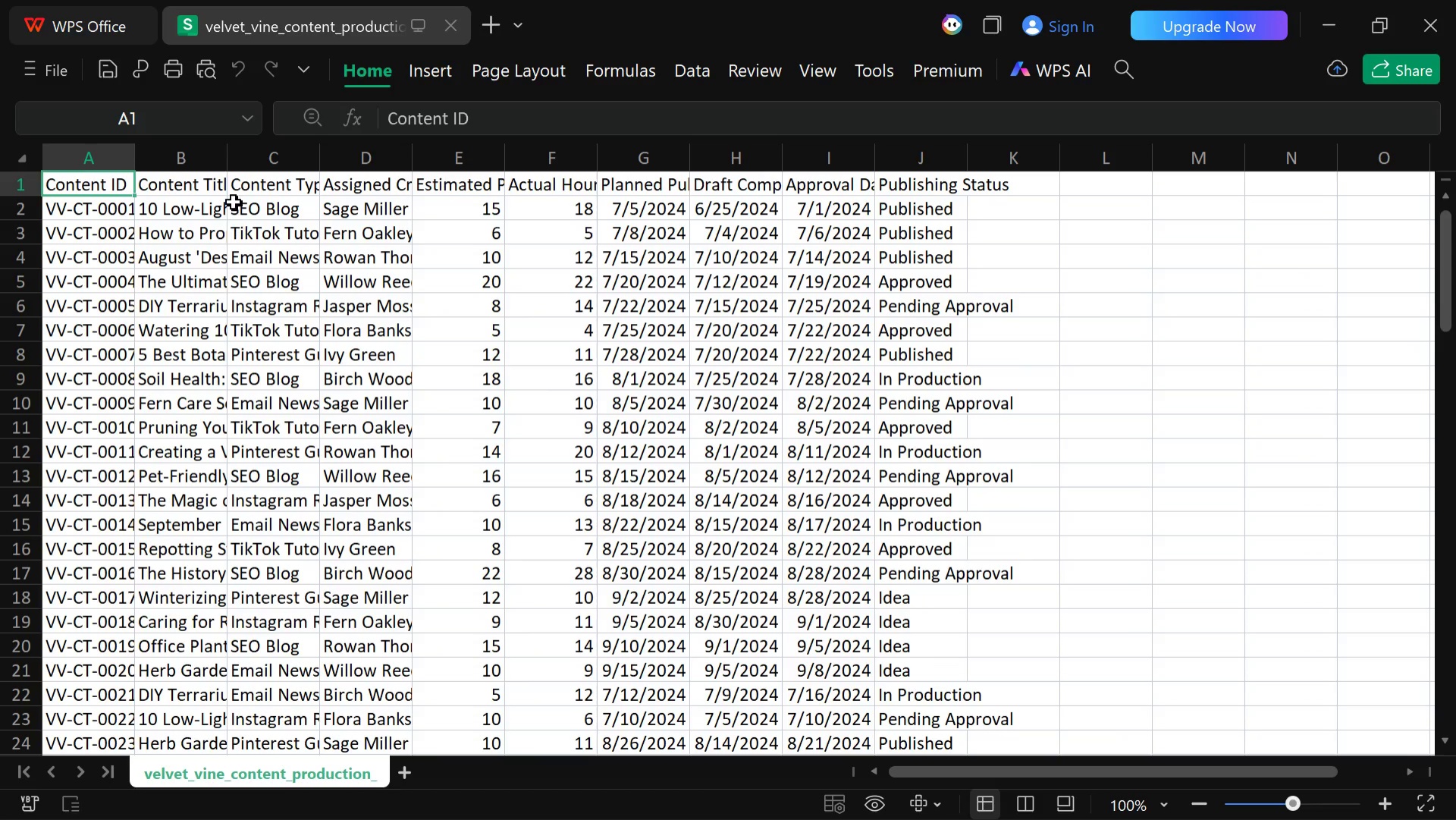 
wait(17.34)
 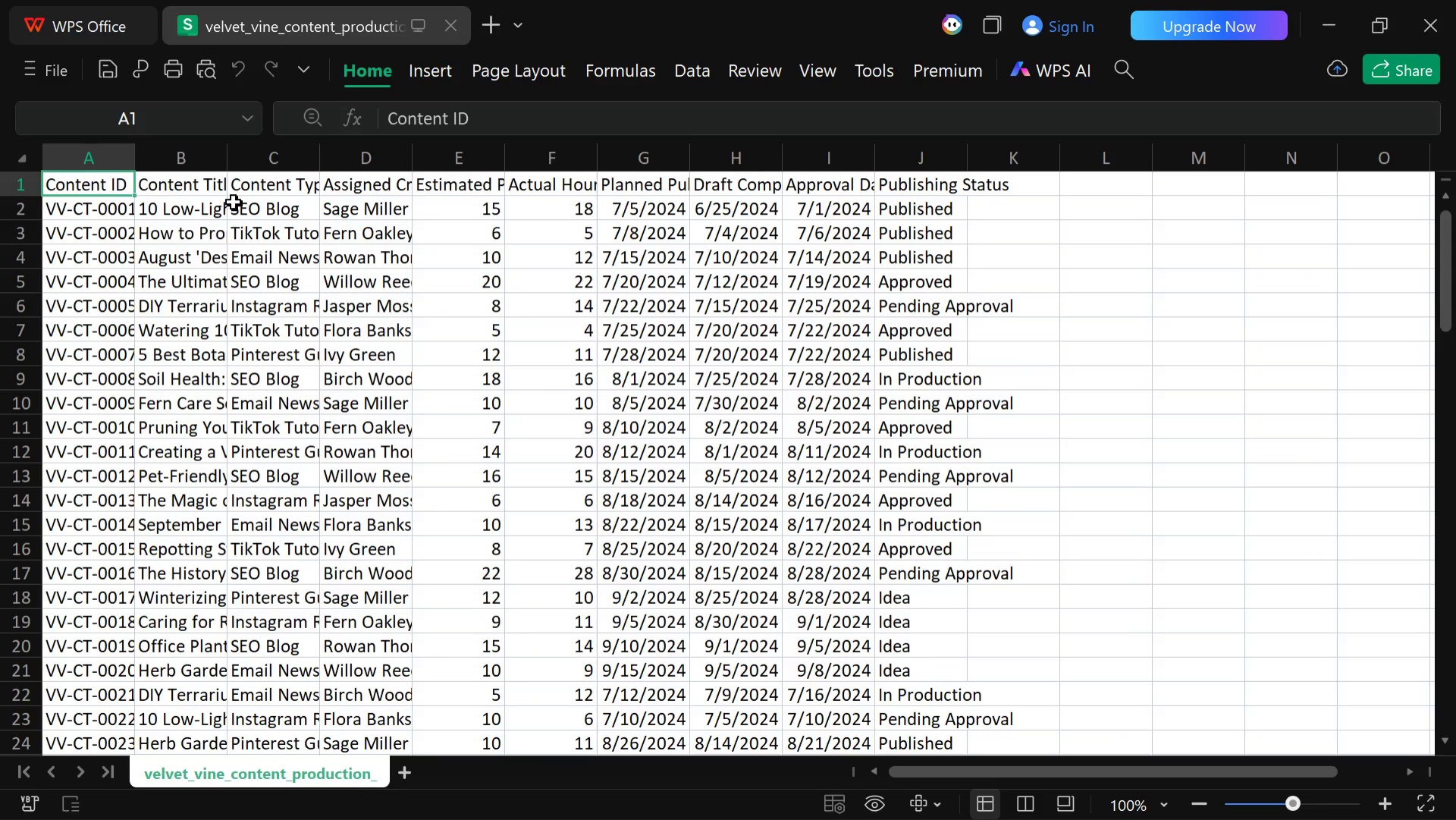 
left_click([778, 800])
 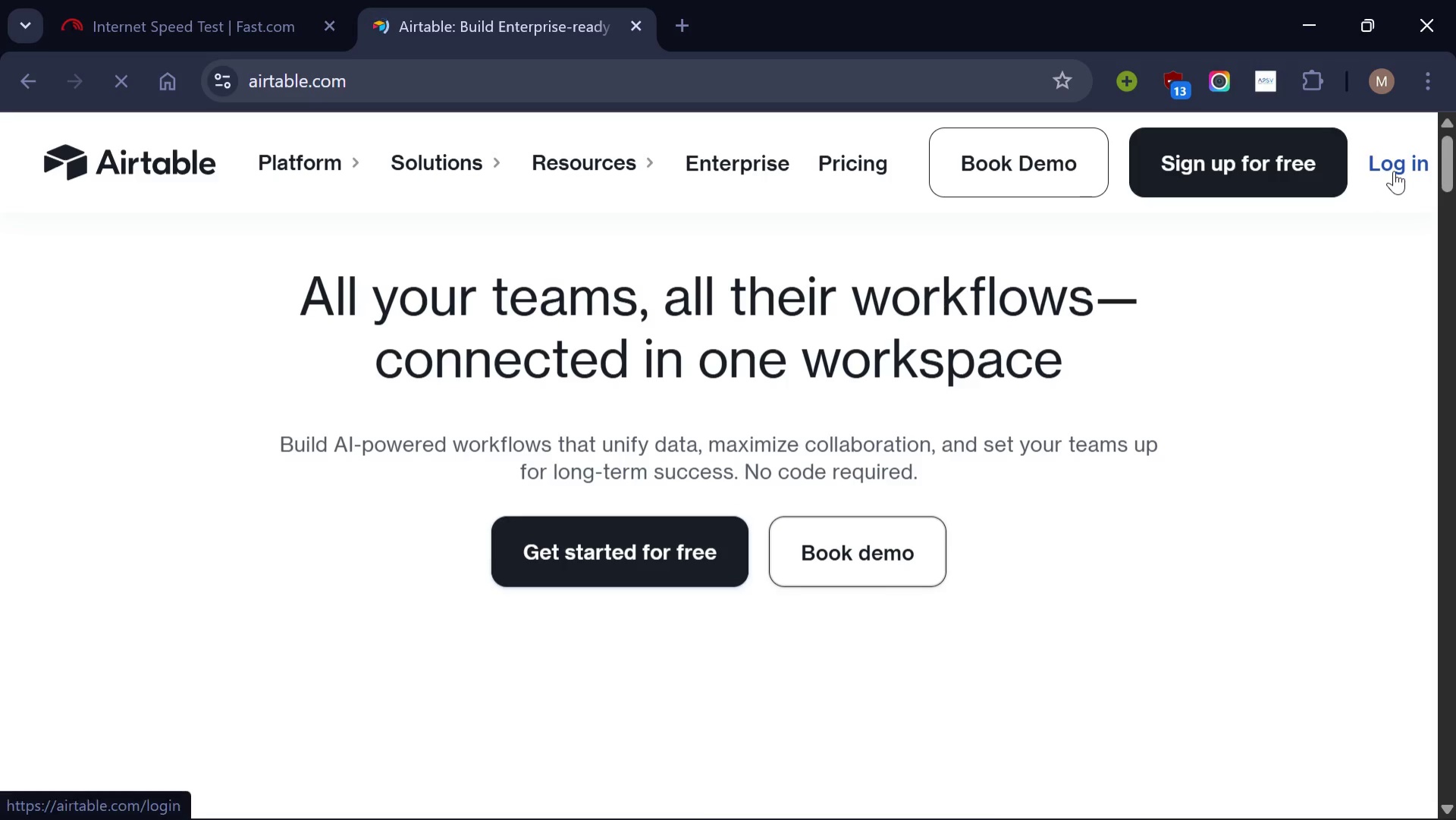 
wait(5.61)
 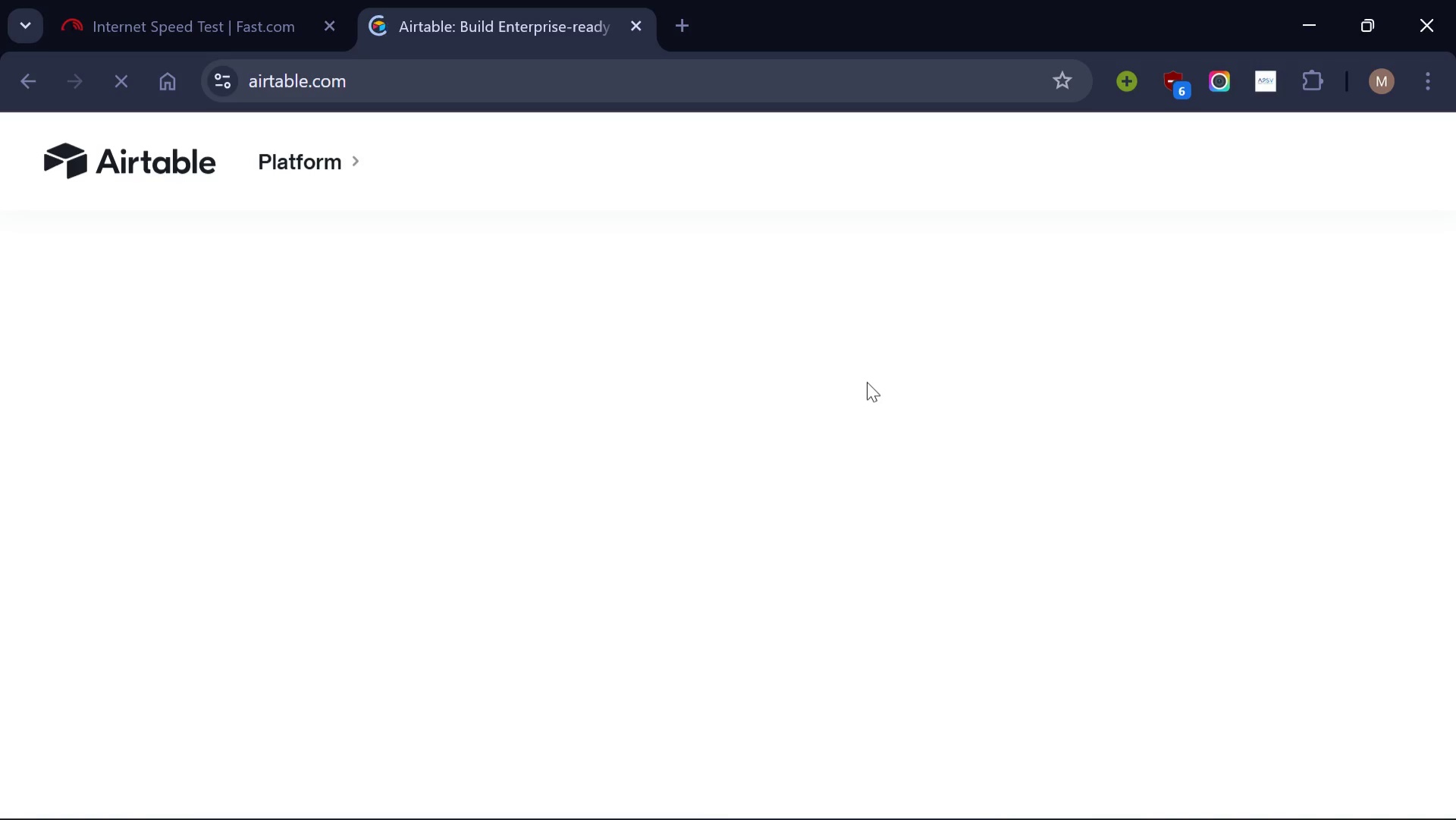 
left_click([1392, 170])
 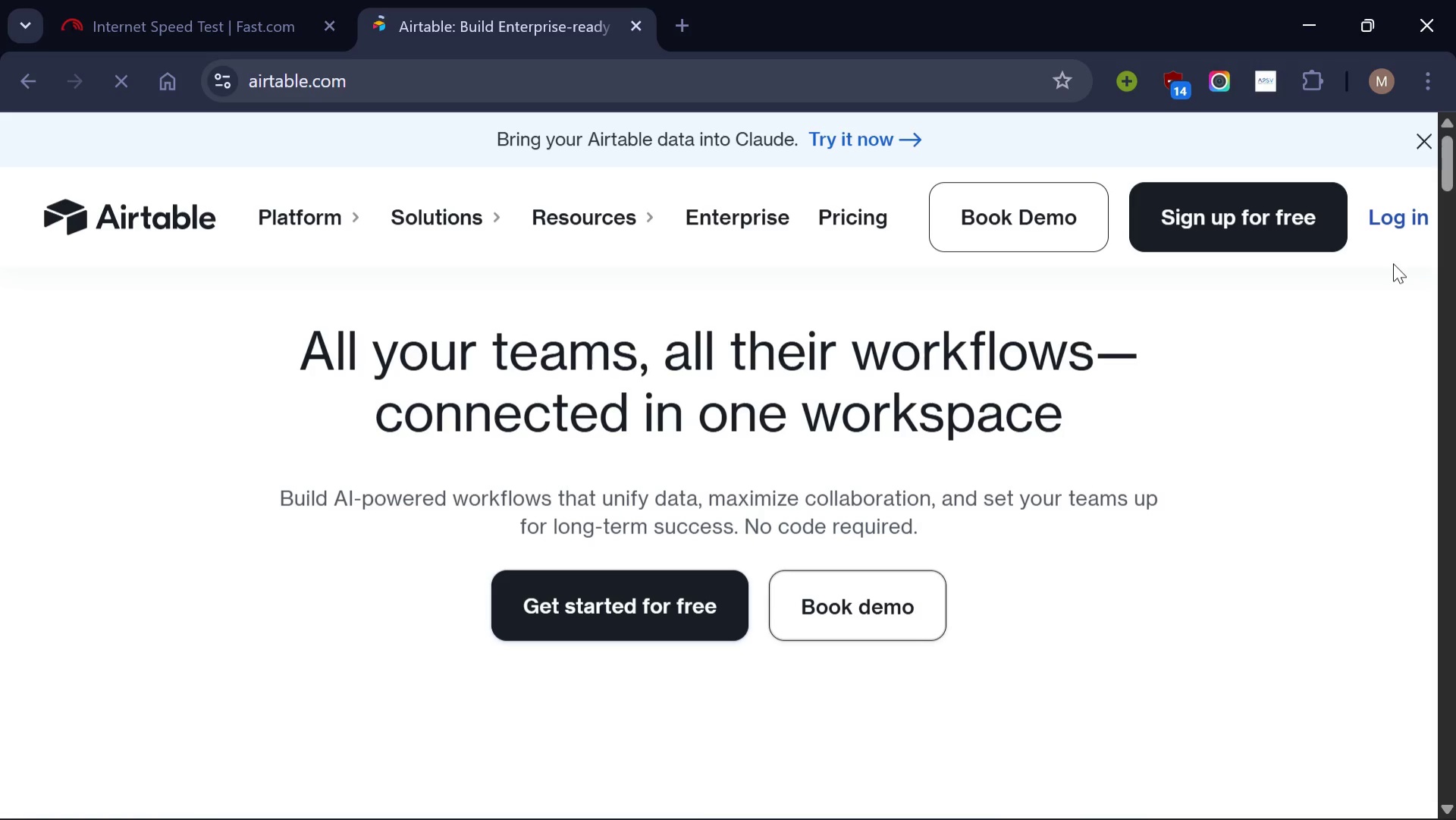 
wait(25.11)
 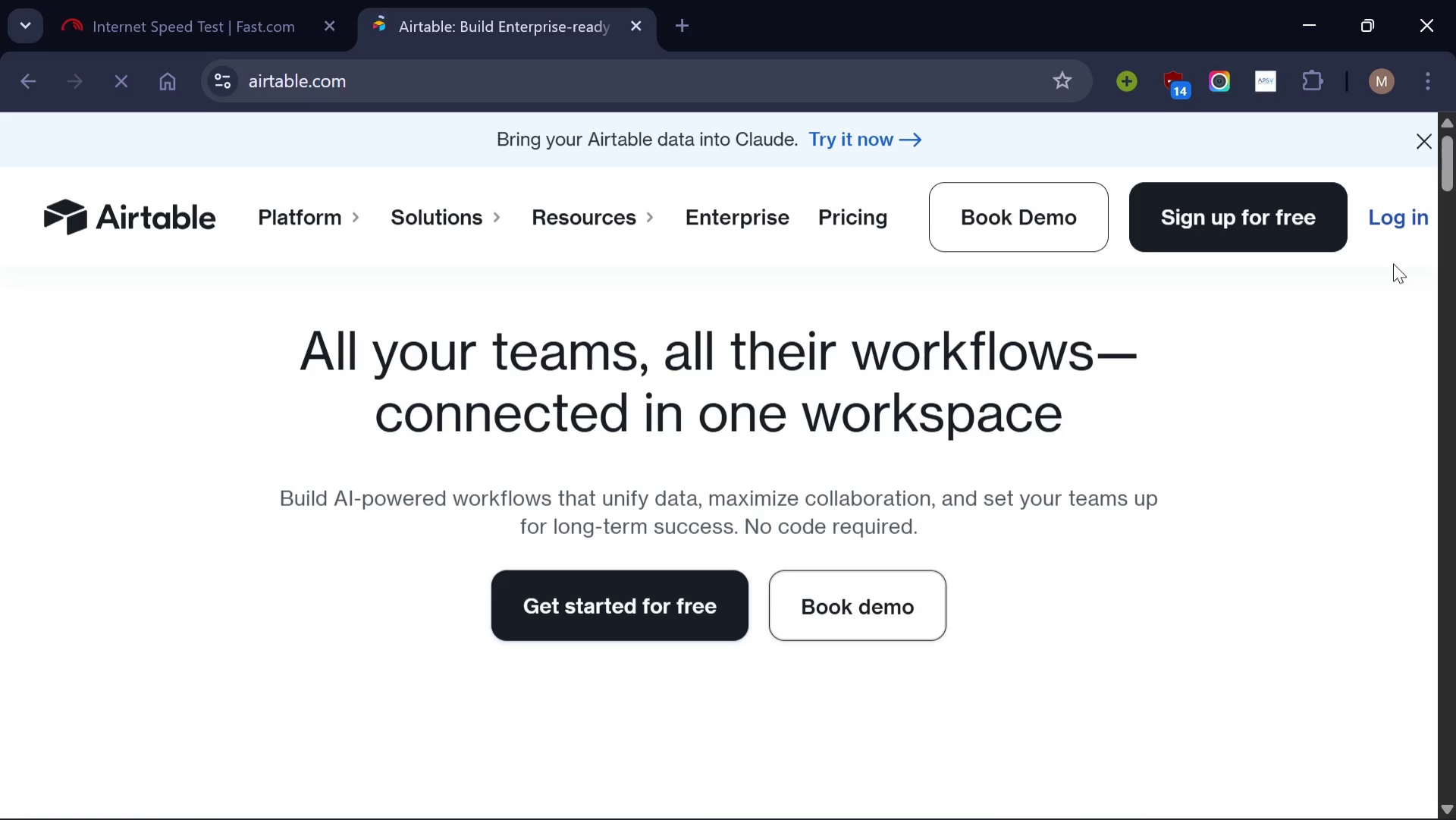 
left_click([234, 0])
 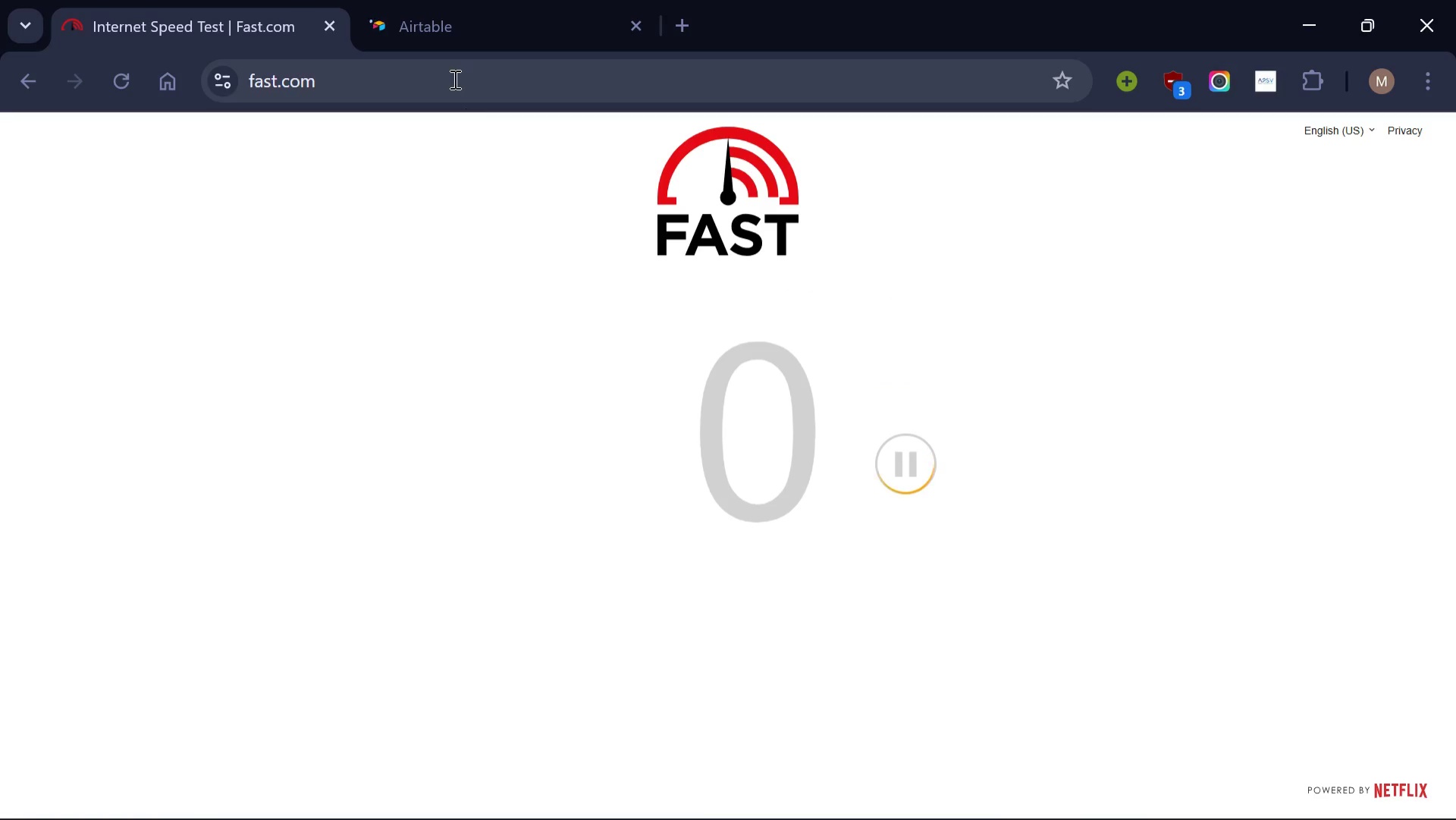 
left_click([465, 11])
 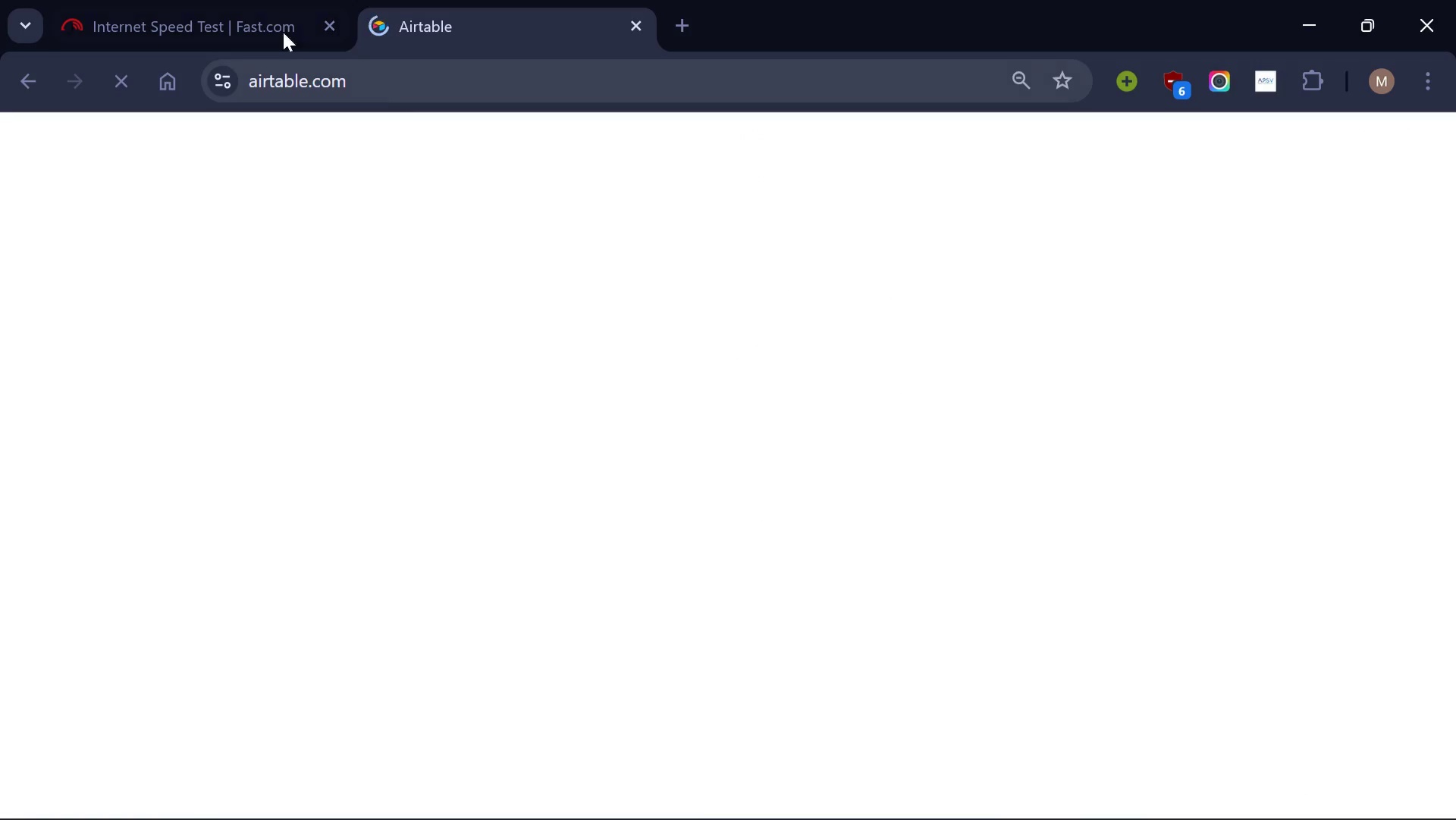 
left_click([237, 5])
 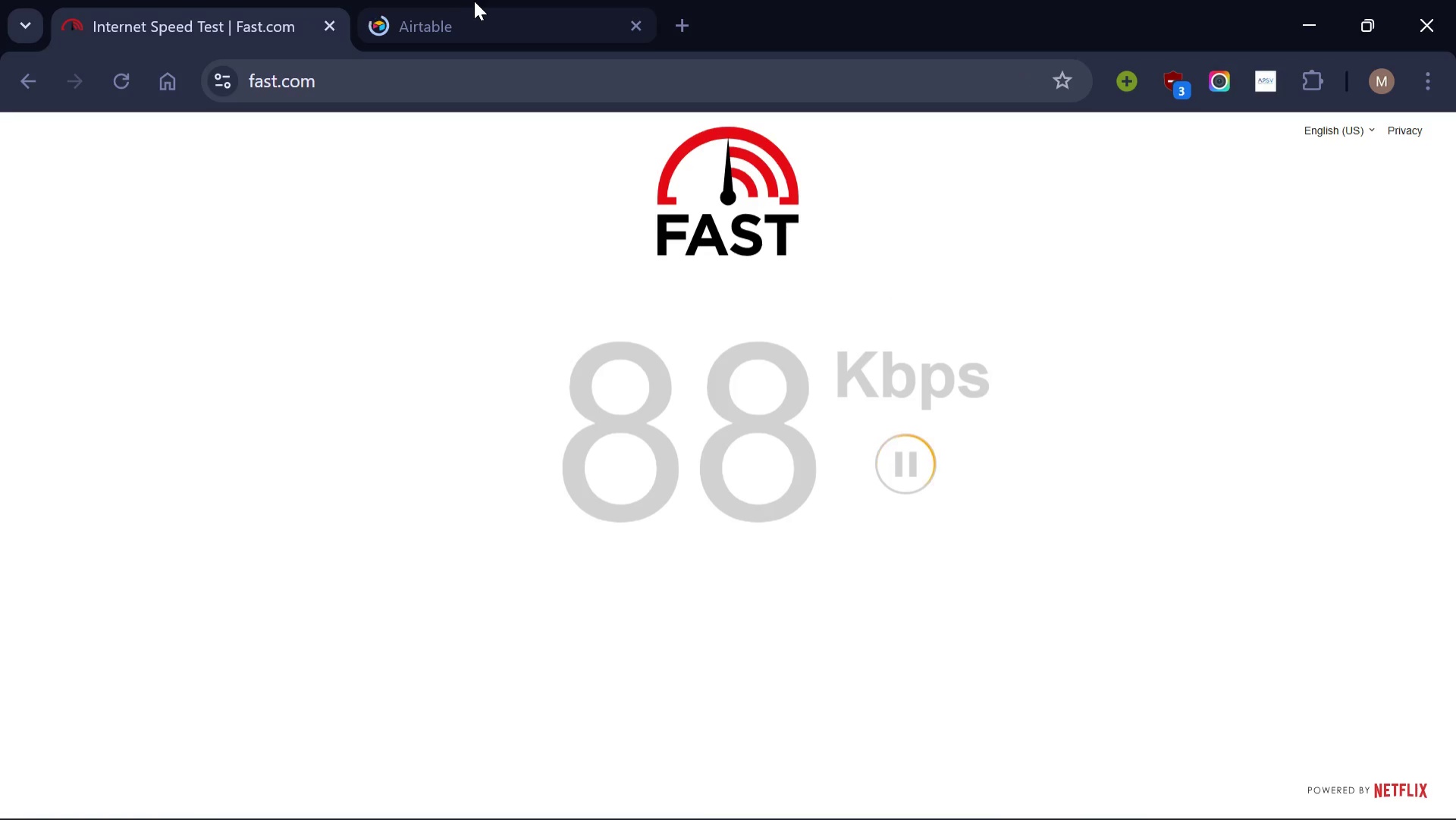 
left_click([482, 3])
 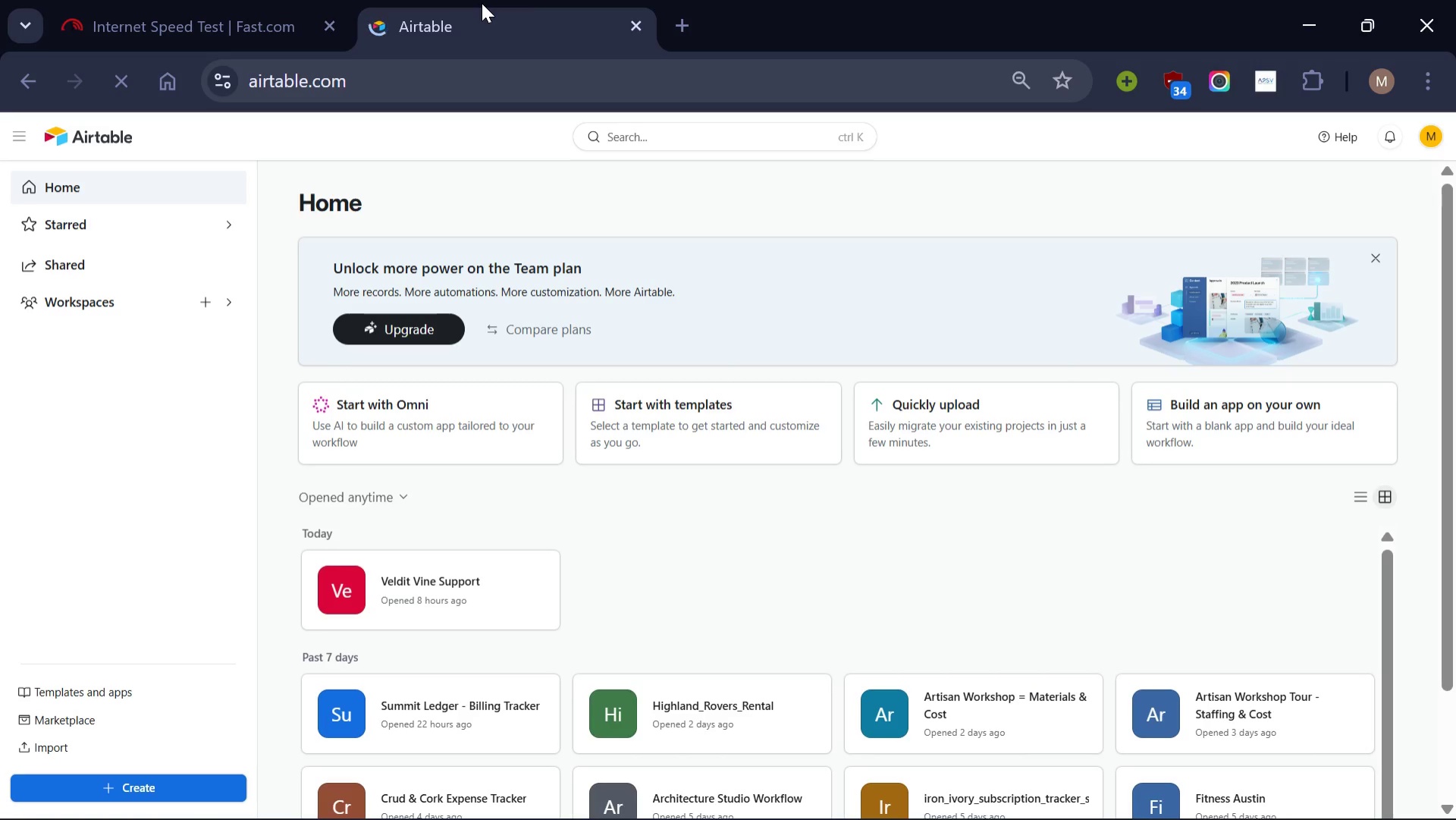 
wait(35.61)
 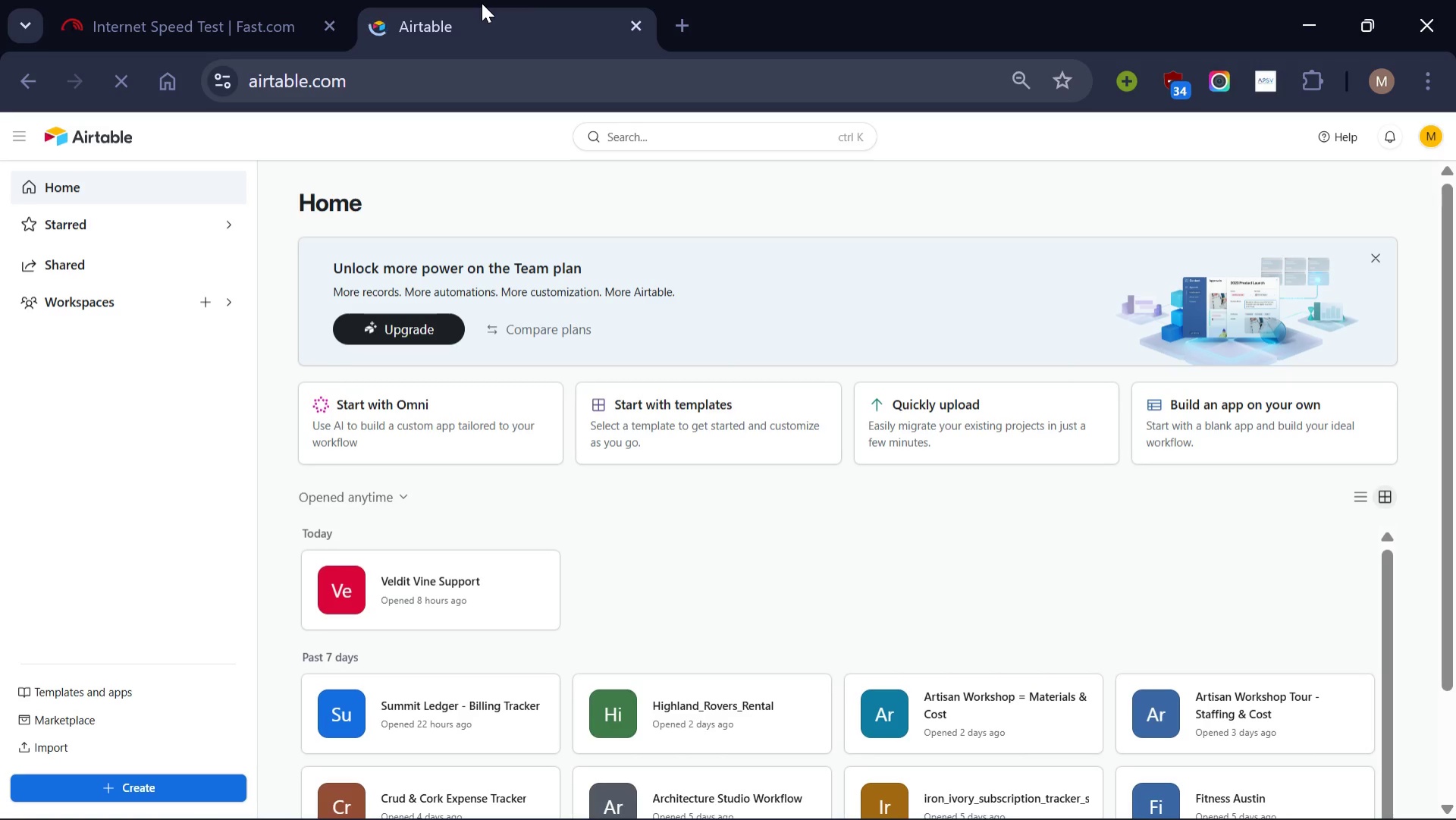 
left_click_drag(start_coordinate=[1200, 410], to_coordinate=[1212, 399])
 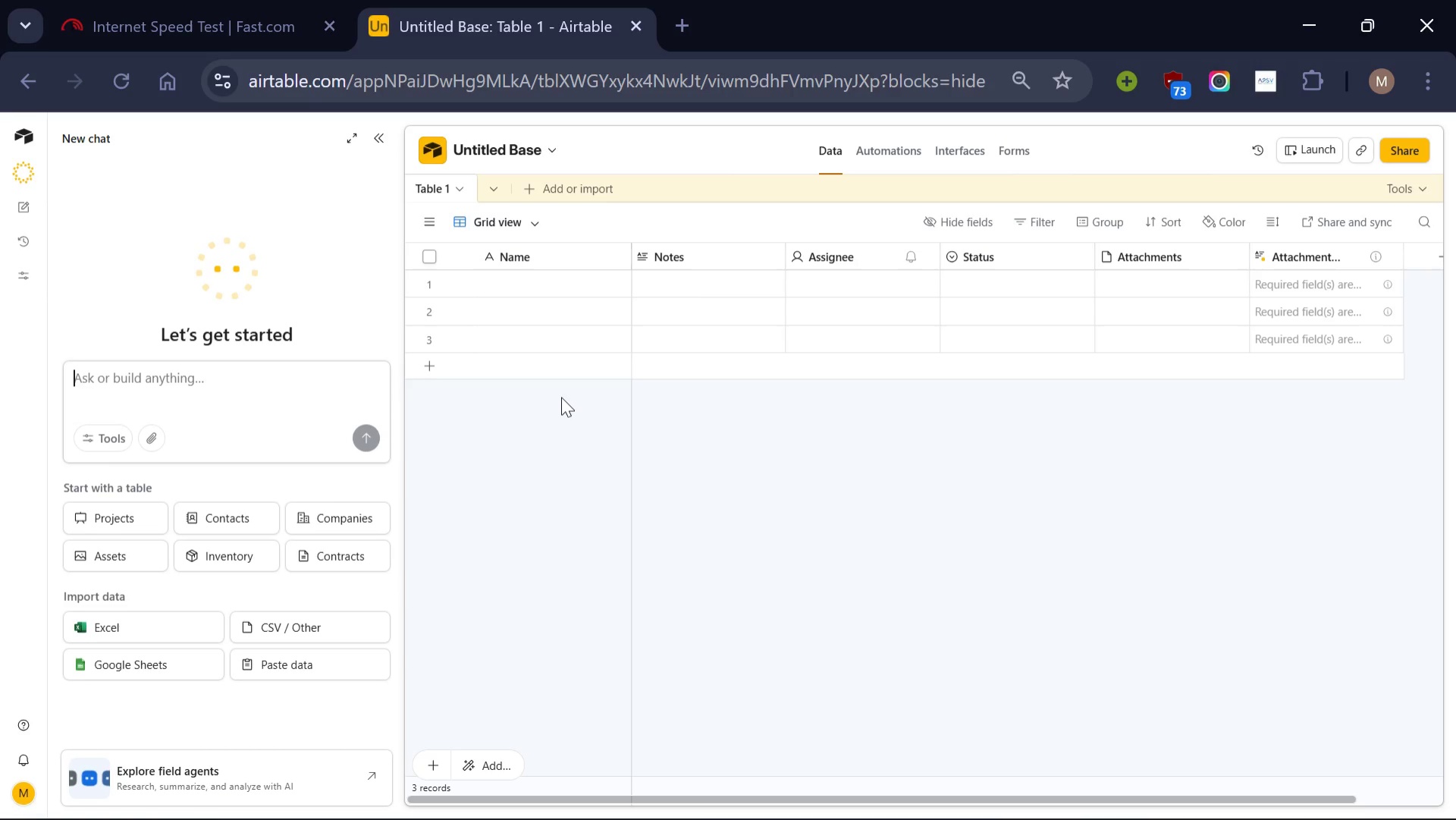 
wait(33.98)
 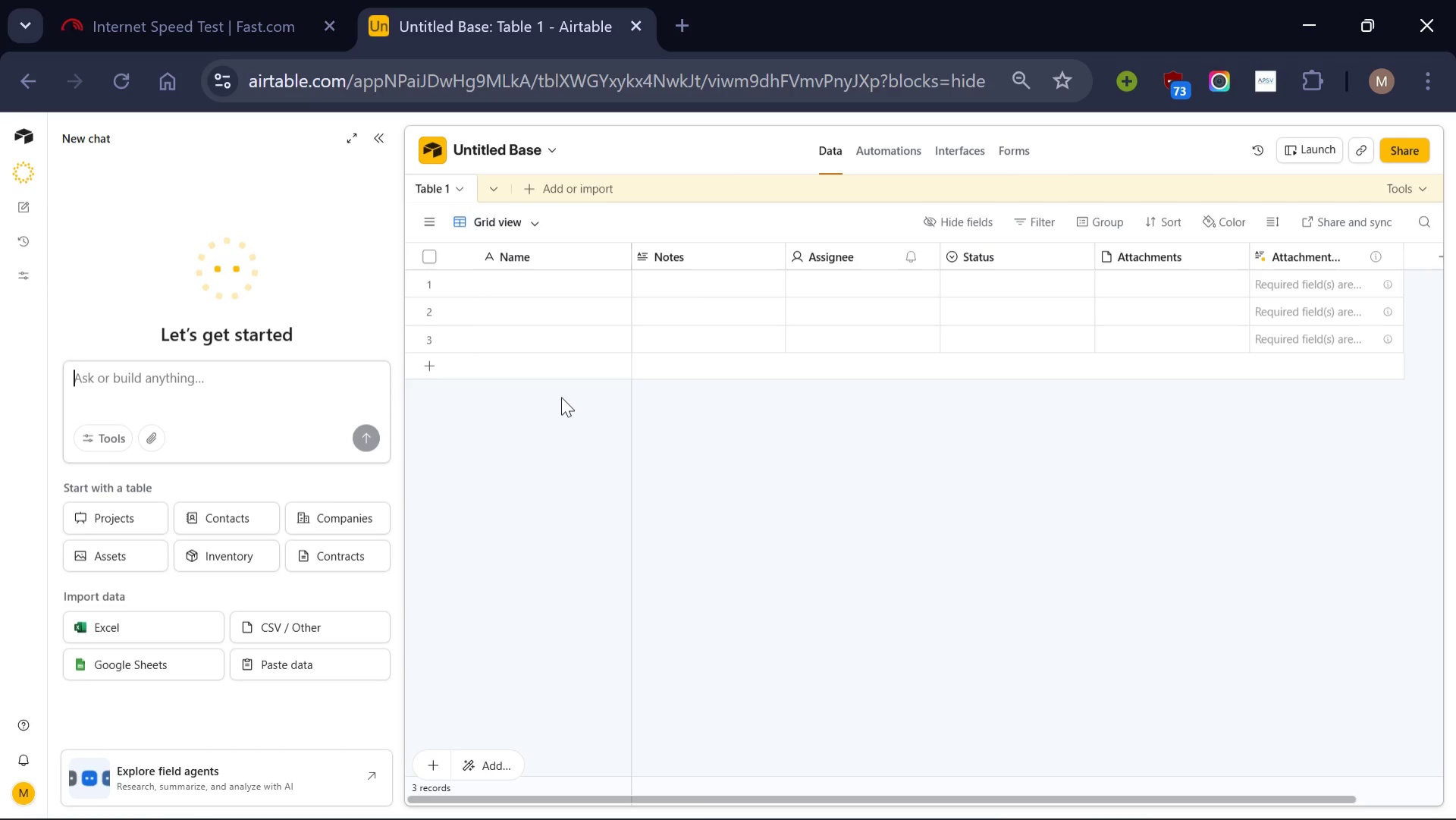 
left_click([381, 137])
 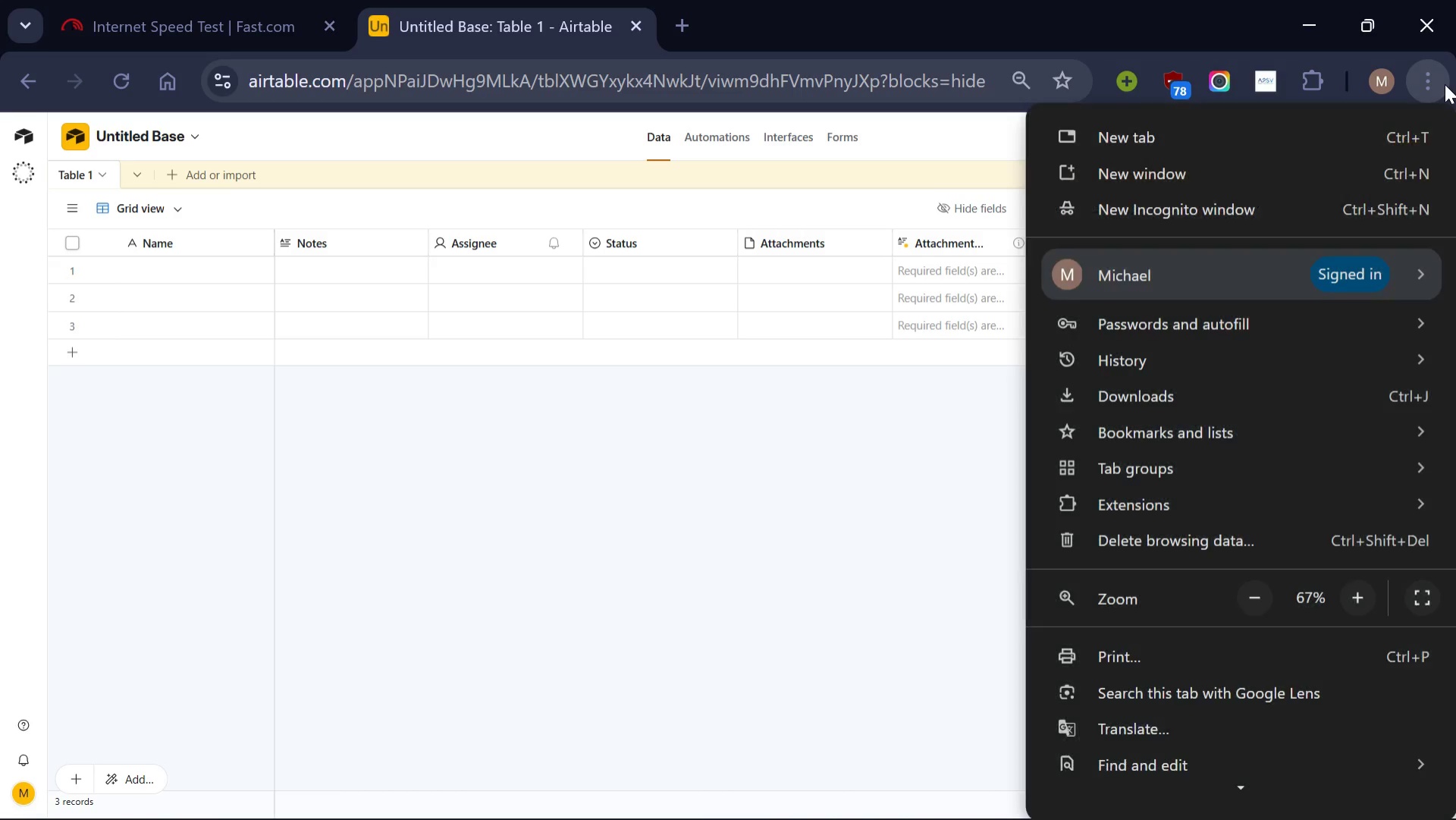 
wait(5.73)
 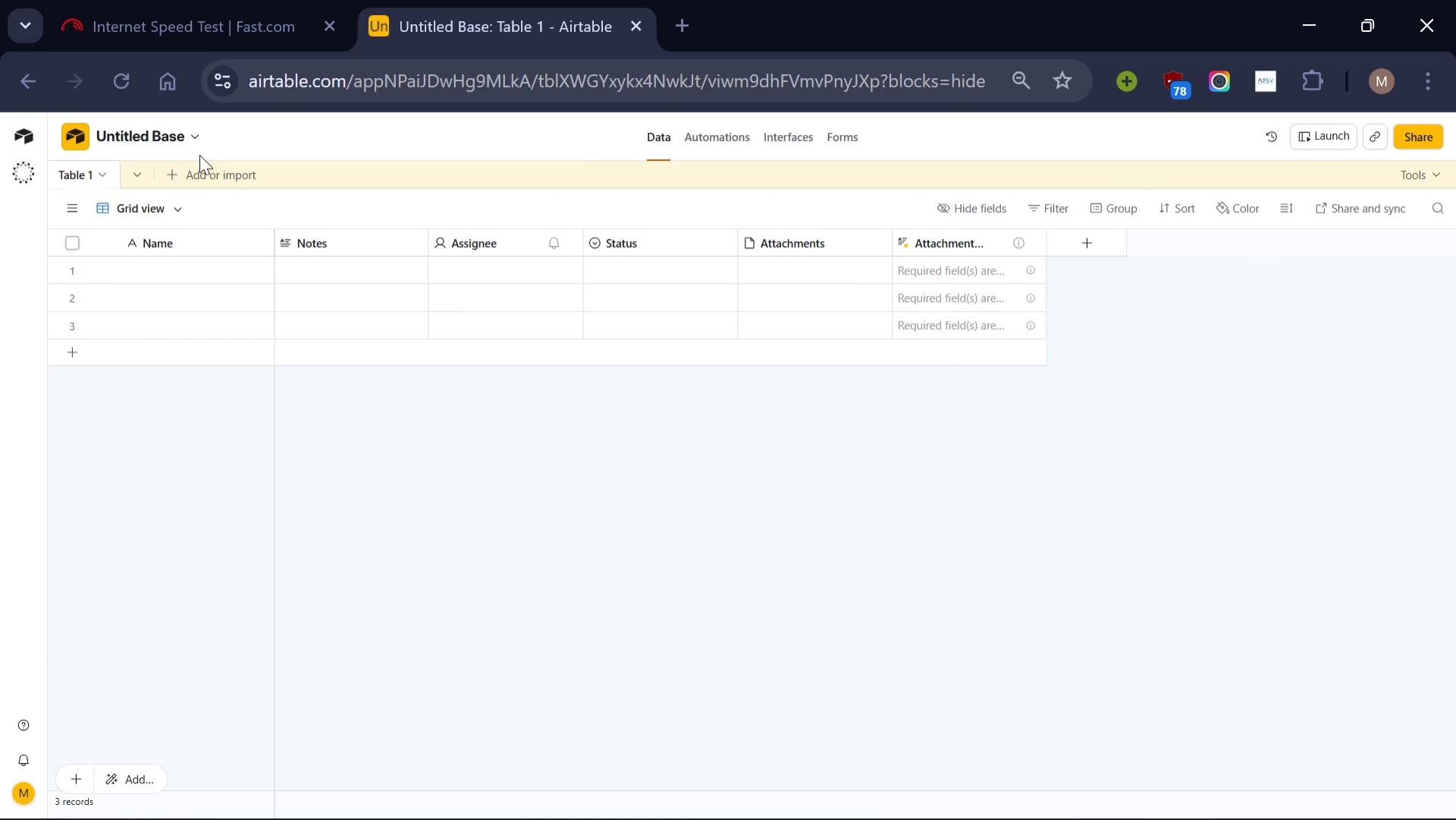 
left_click_drag(start_coordinate=[1362, 599], to_coordinate=[1366, 599])
 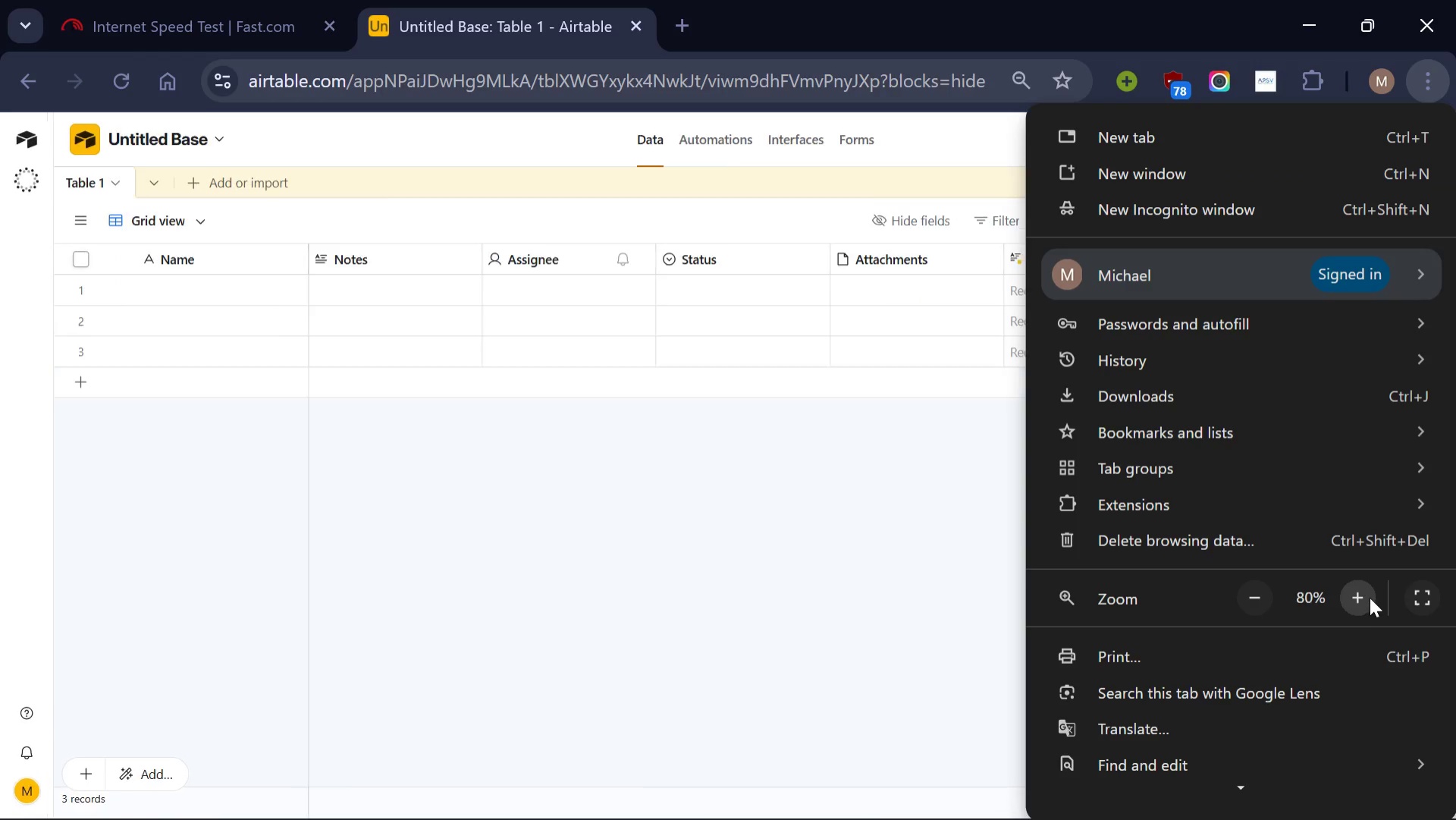 
left_click_drag(start_coordinate=[1366, 599], to_coordinate=[1370, 597])
 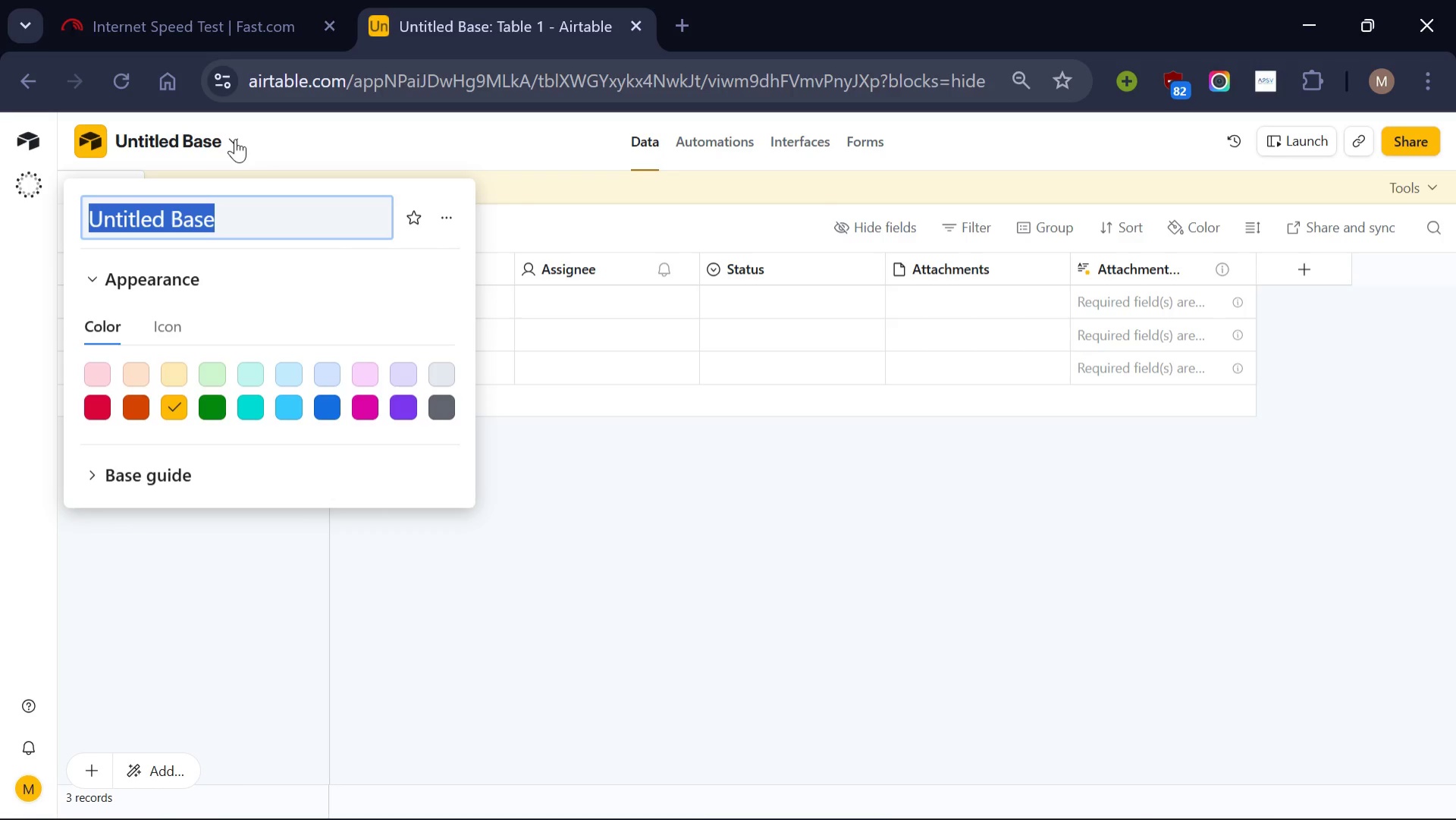 
key(Backspace)
type(Velvet )
key(Backspace)
type(_Vine_COn)
key(Backspace)
key(Backspace)
key(Backspace)
type(content_production)
 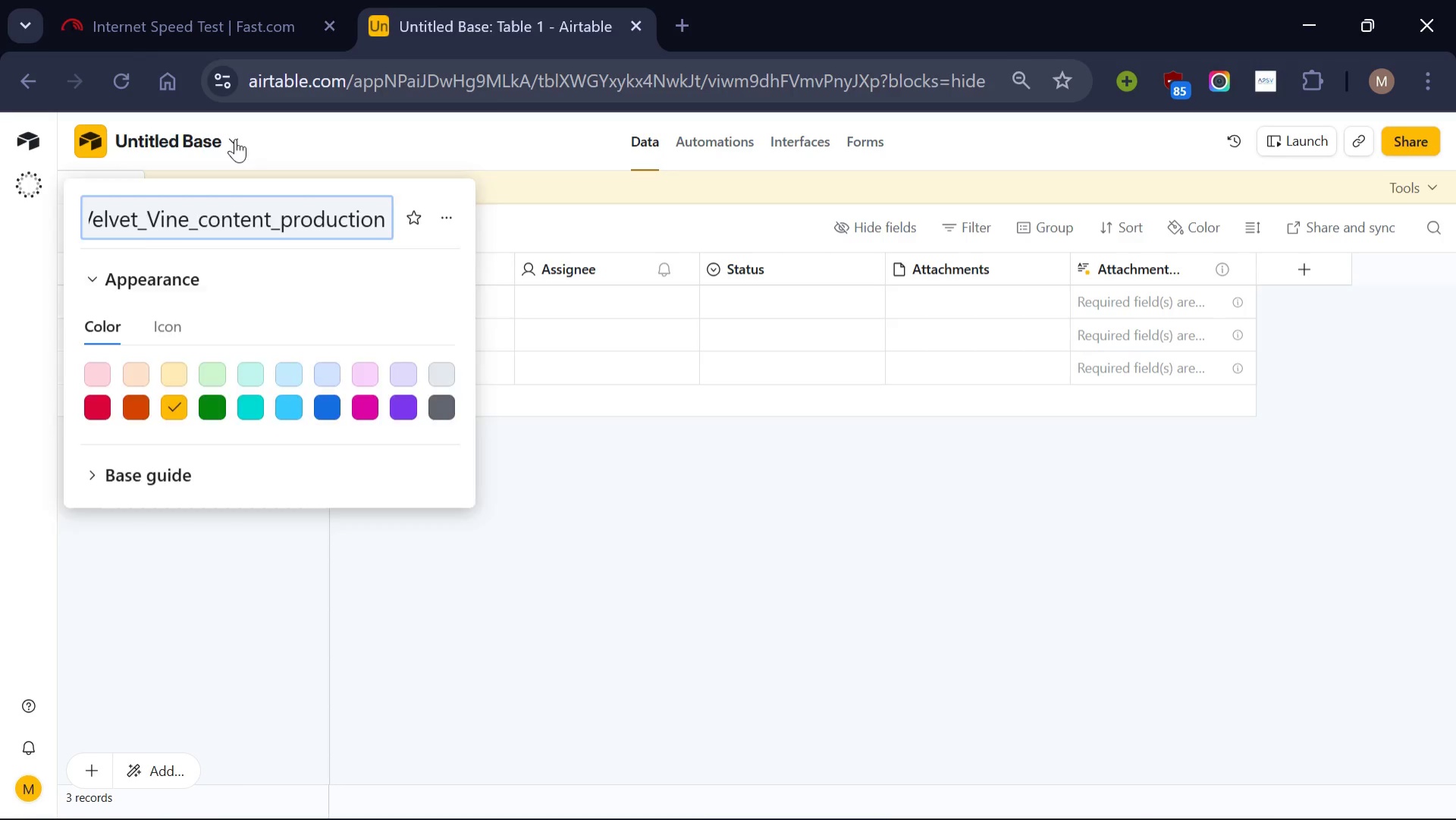 
 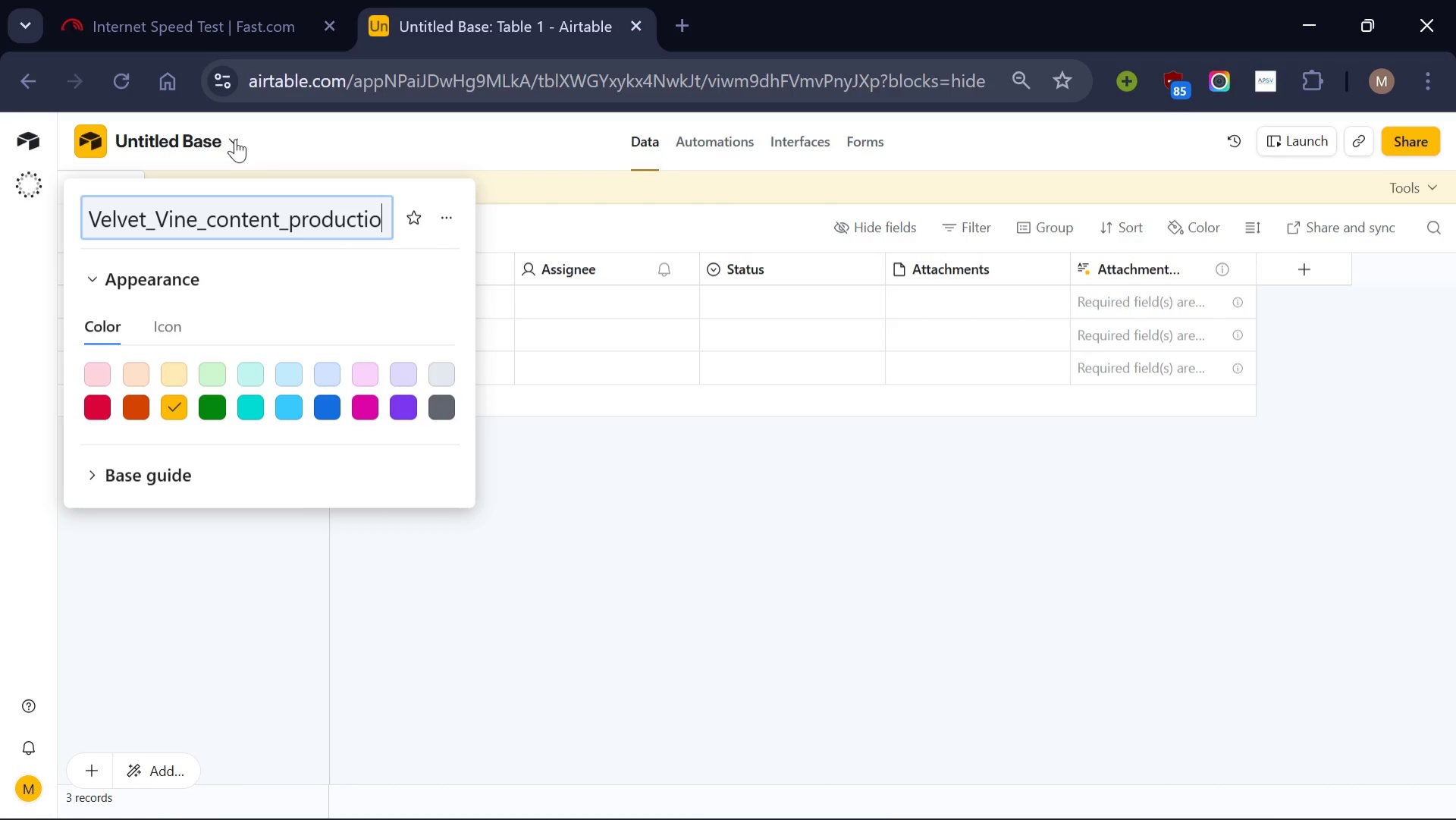 
key(Enter)
 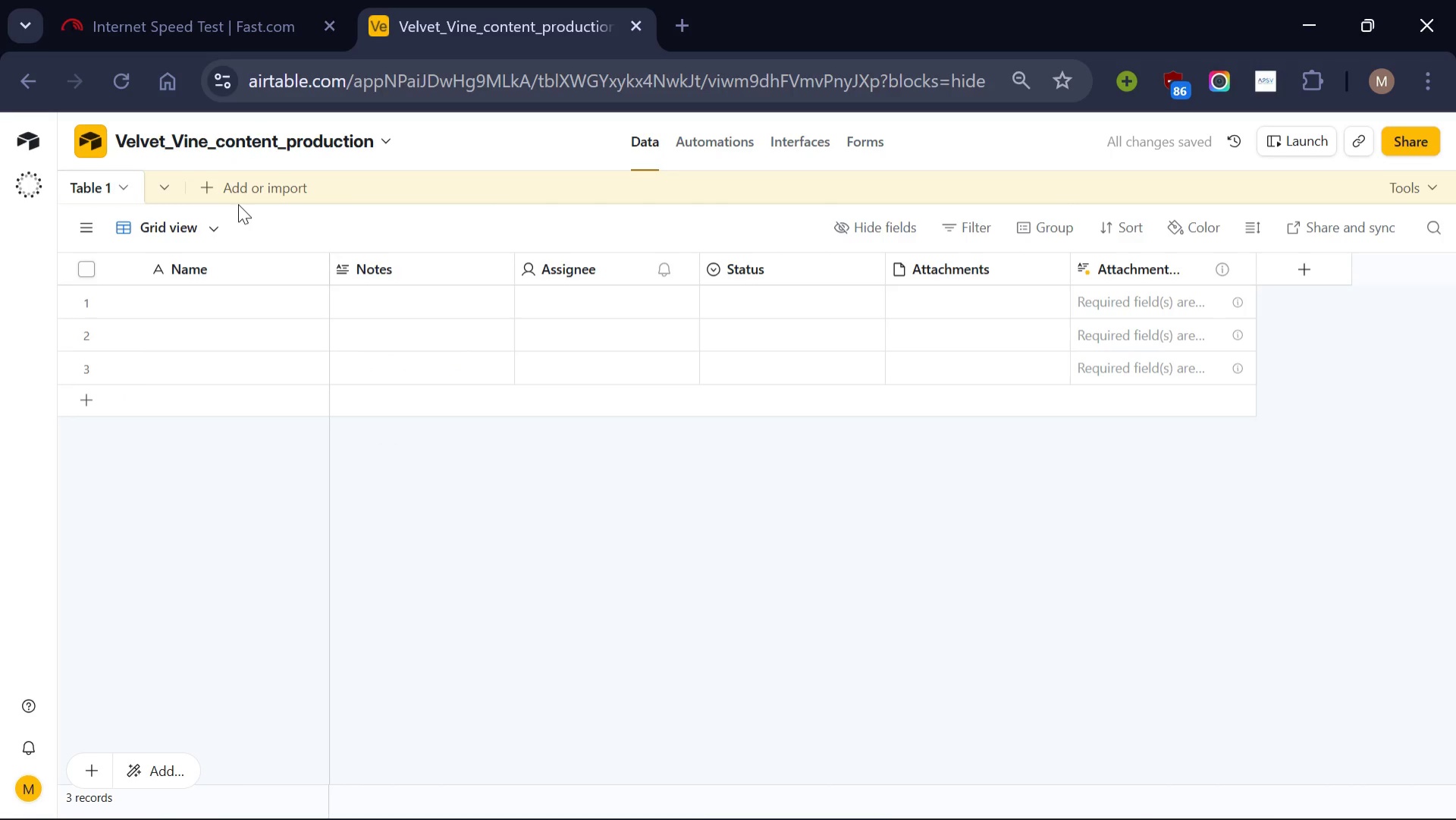 
wait(9.66)
 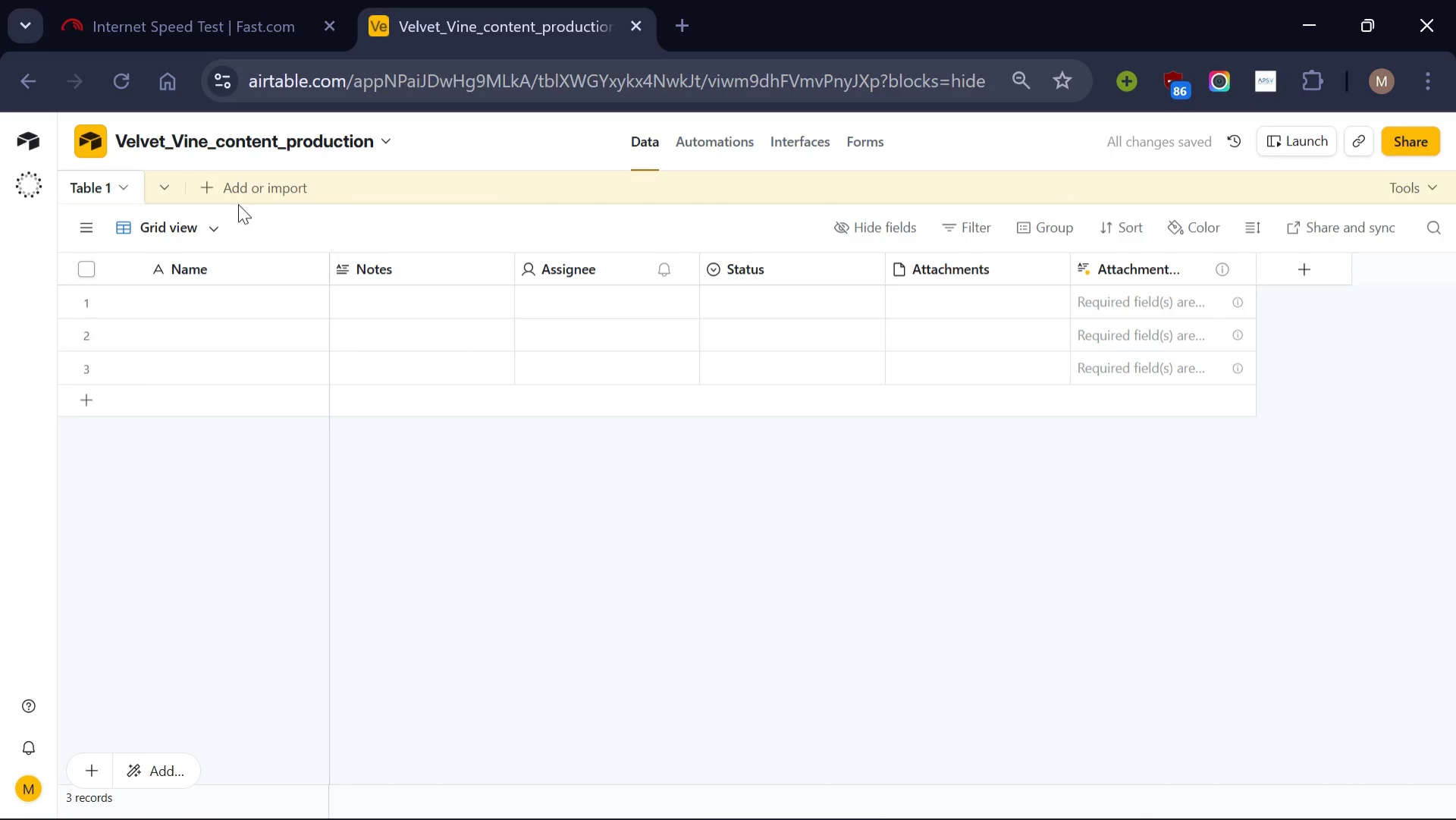 
left_click([1244, 267])
 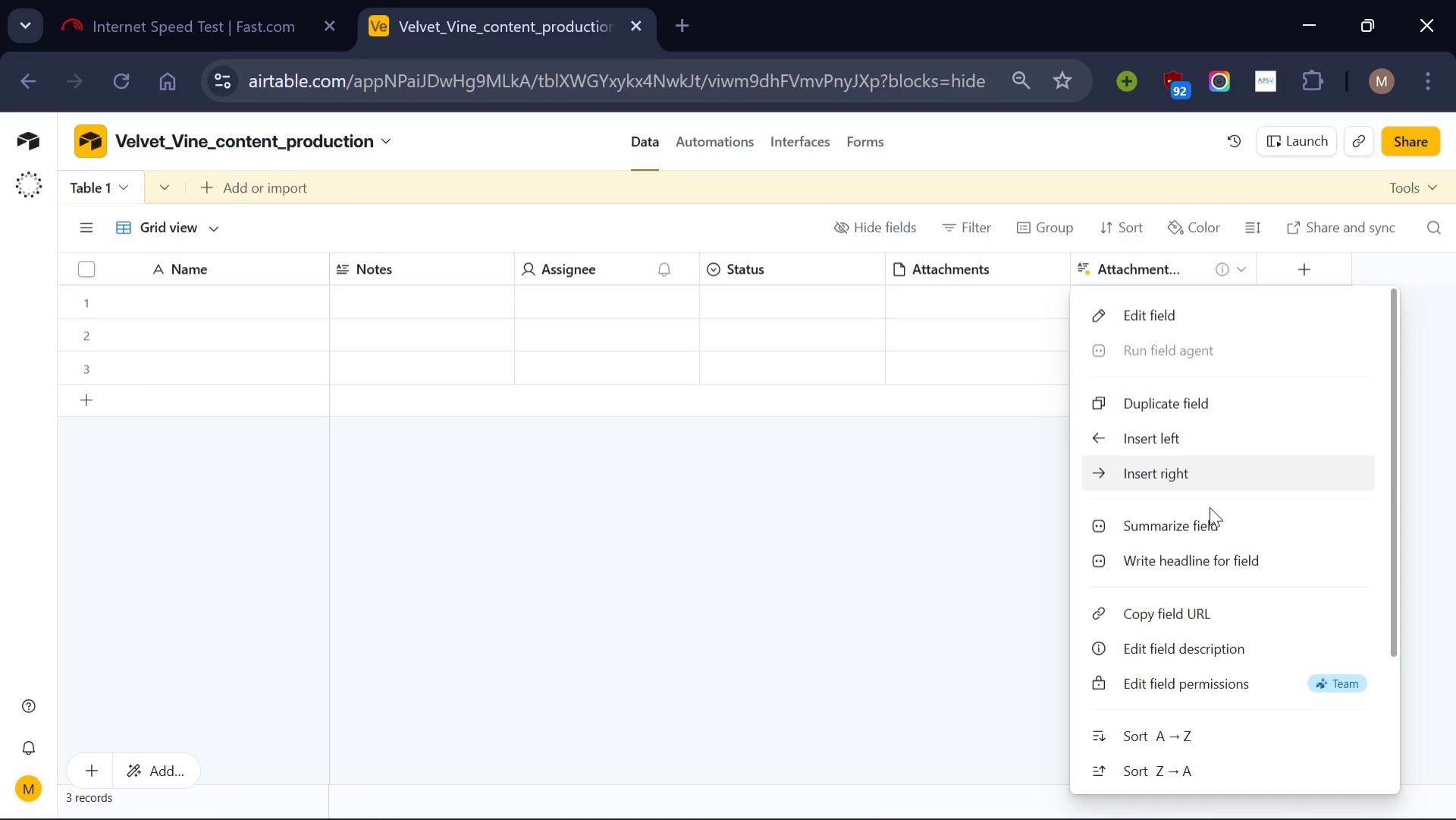 
scroll: coordinate [1210, 507], scroll_direction: down, amount: 2.0
 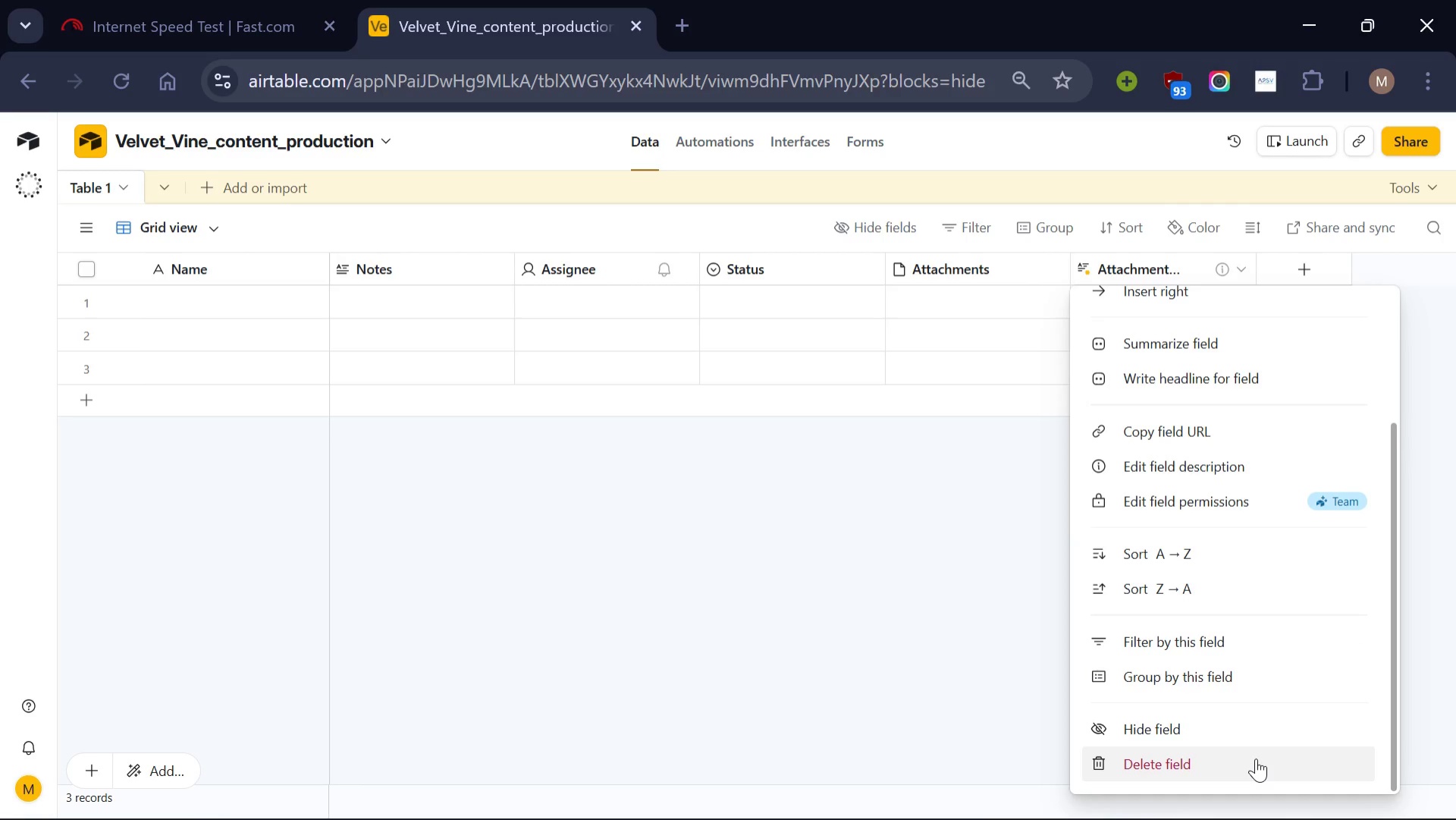 
left_click([1256, 758])
 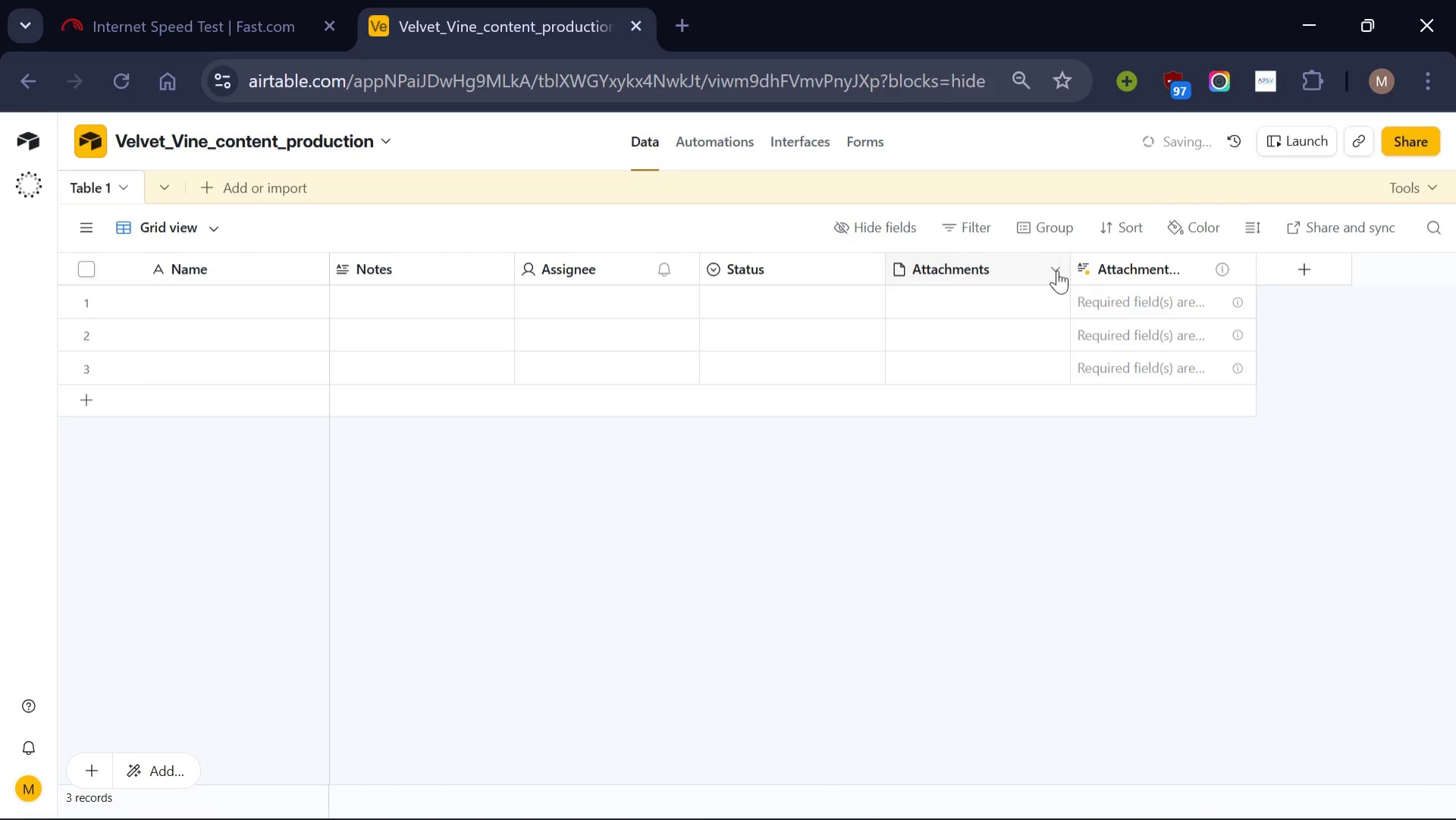 
left_click([1056, 266])
 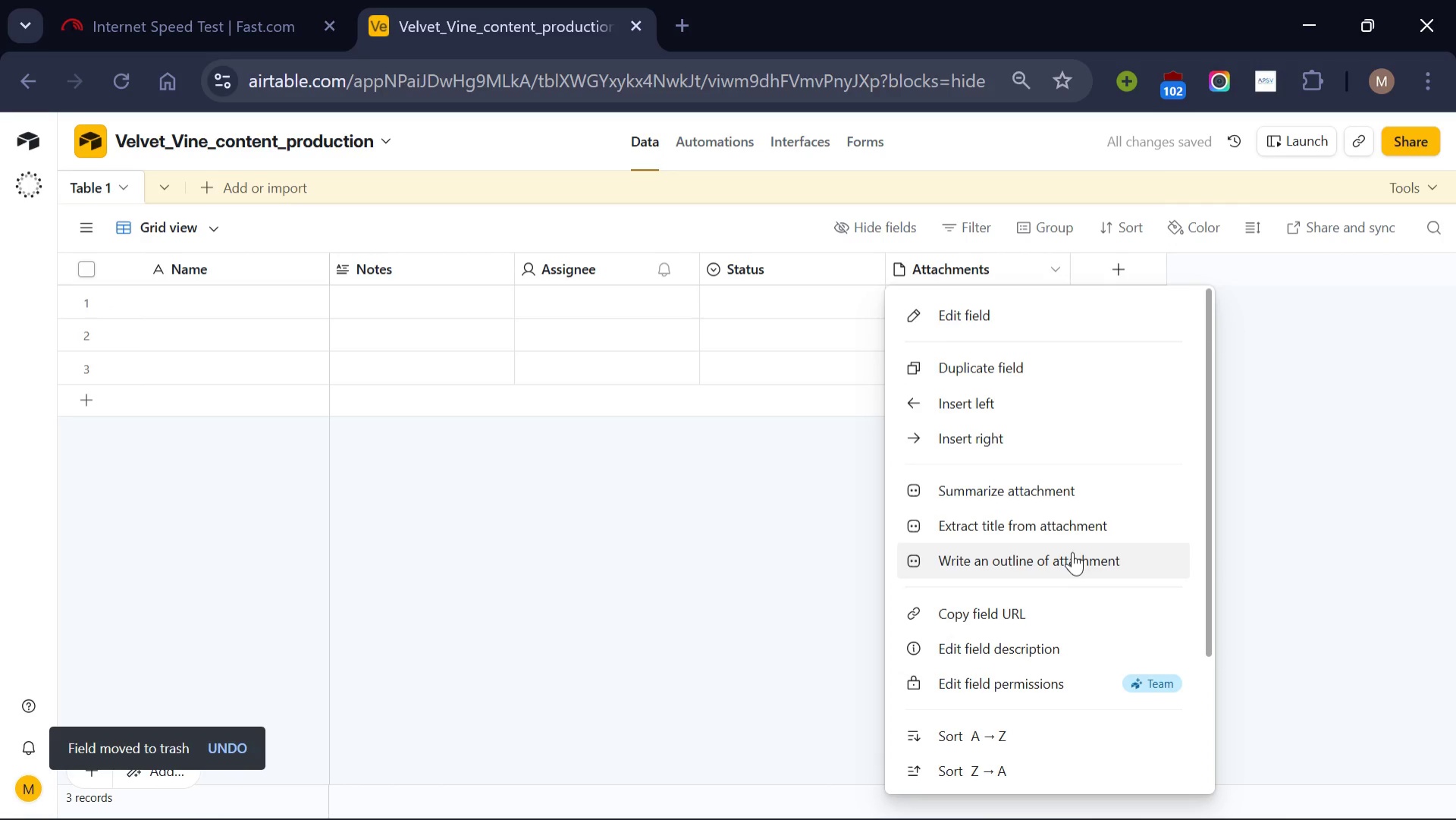 
scroll: coordinate [1072, 551], scroll_direction: down, amount: 5.0
 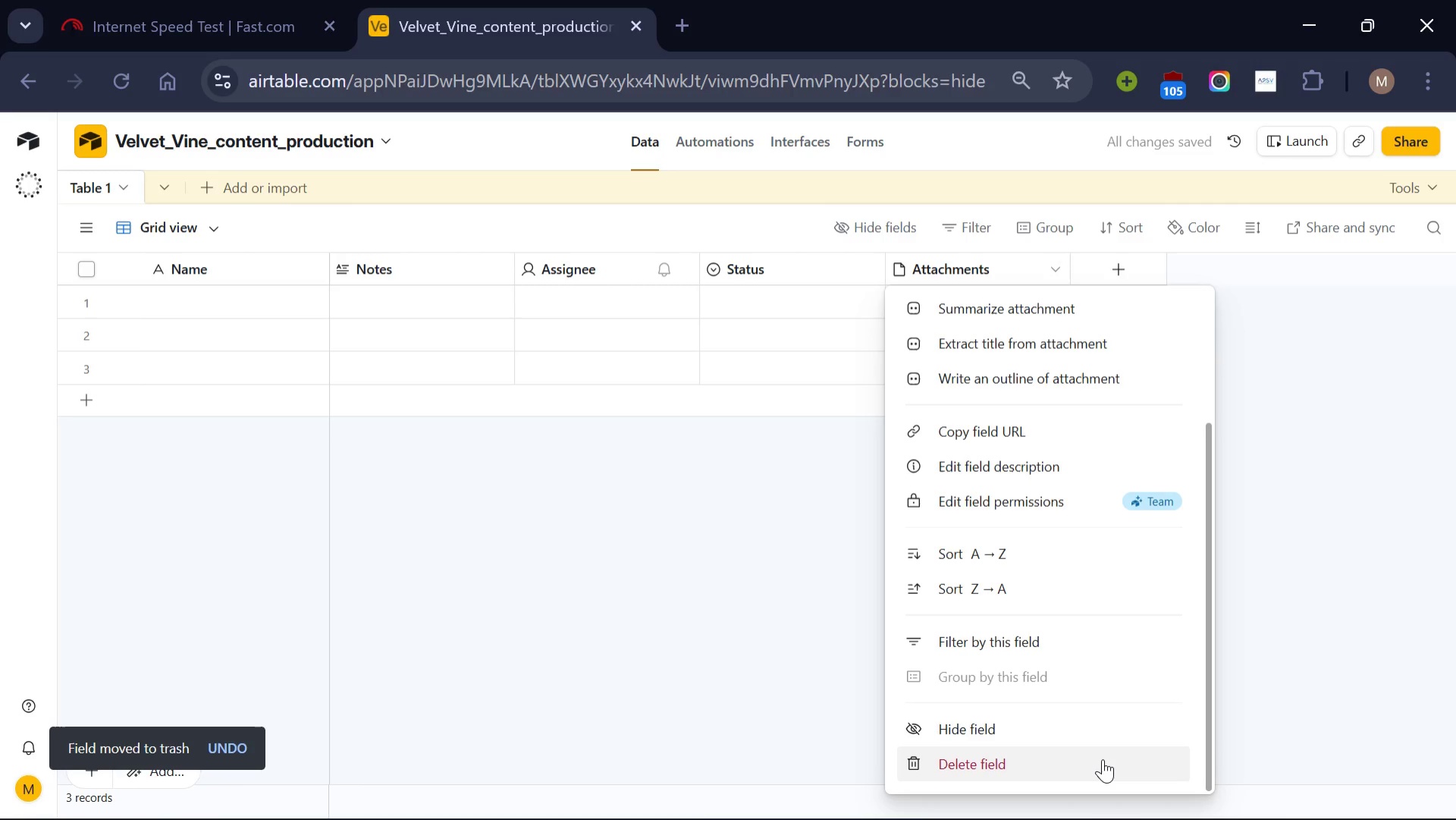 
left_click([1103, 759])
 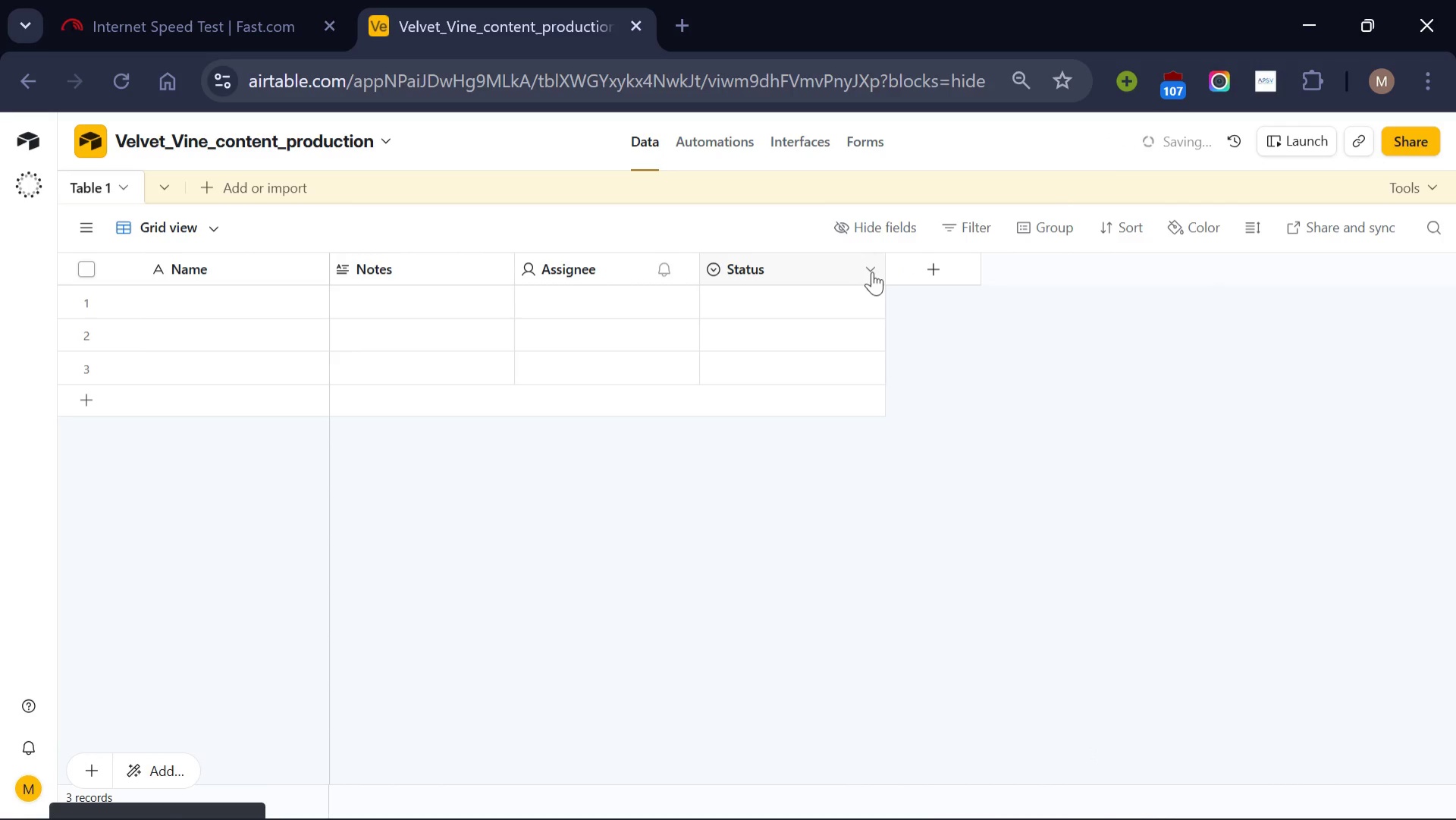 
left_click([874, 271])
 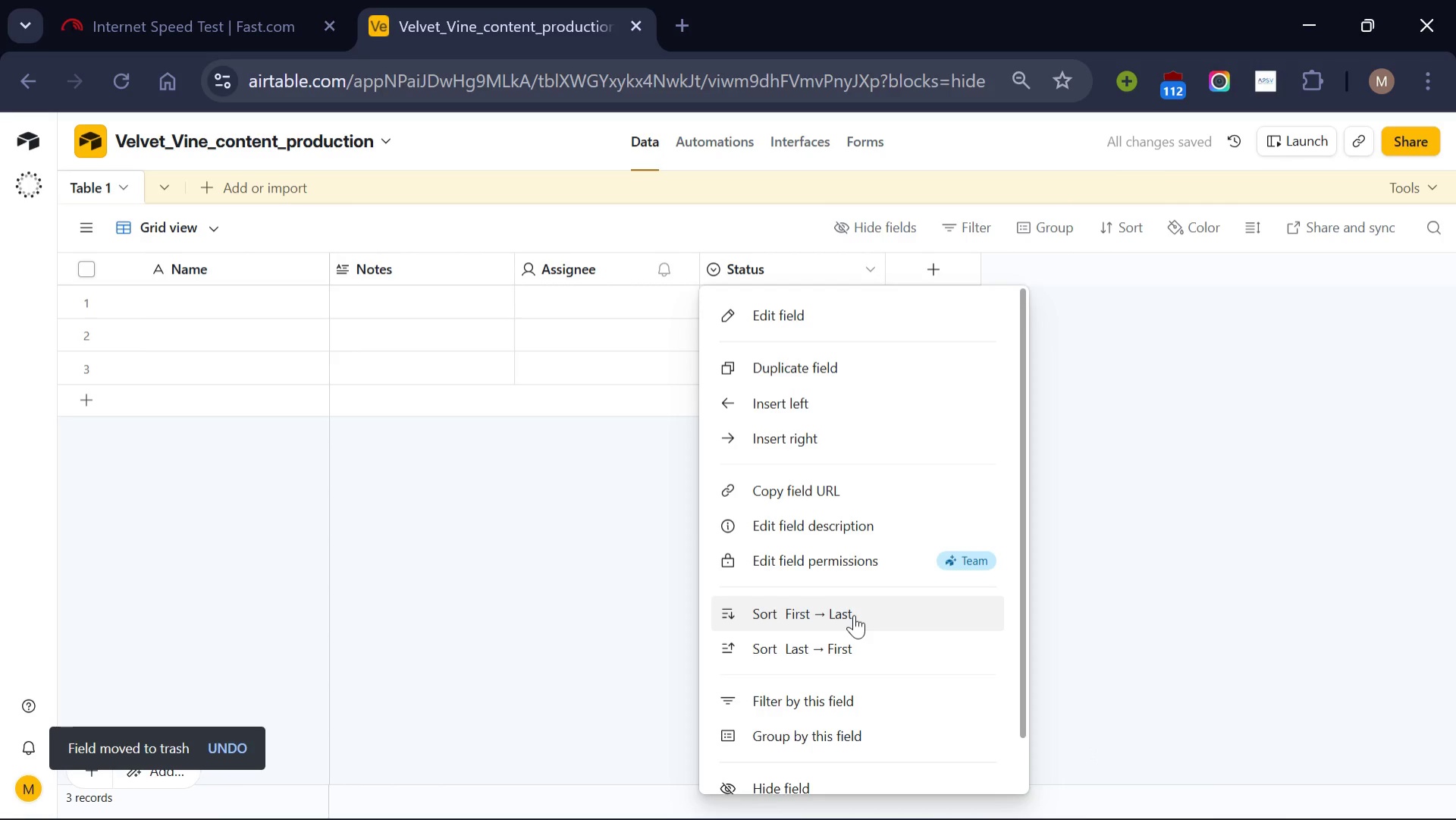 
scroll: coordinate [854, 614], scroll_direction: down, amount: 5.0
 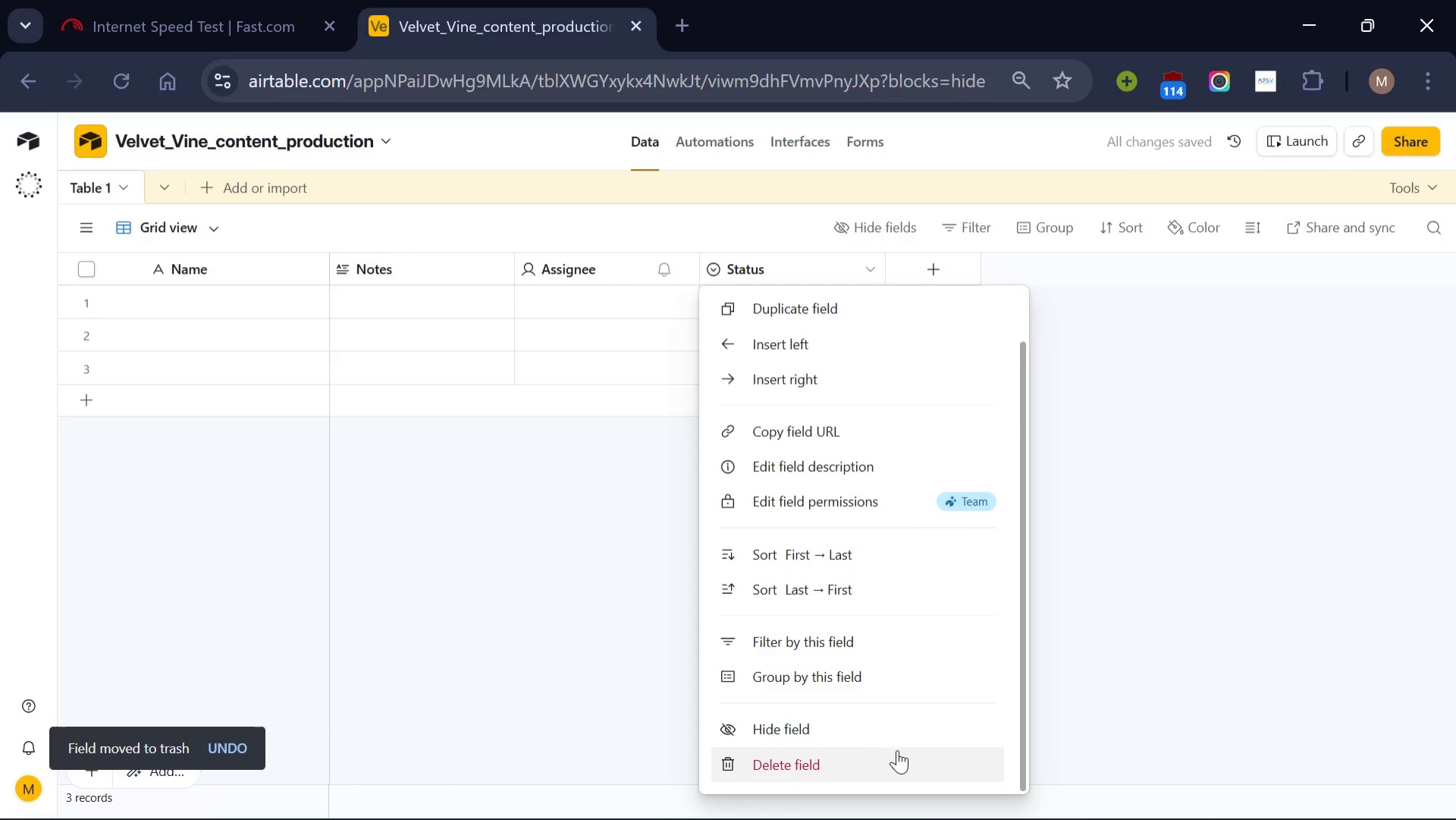 
left_click([897, 749])
 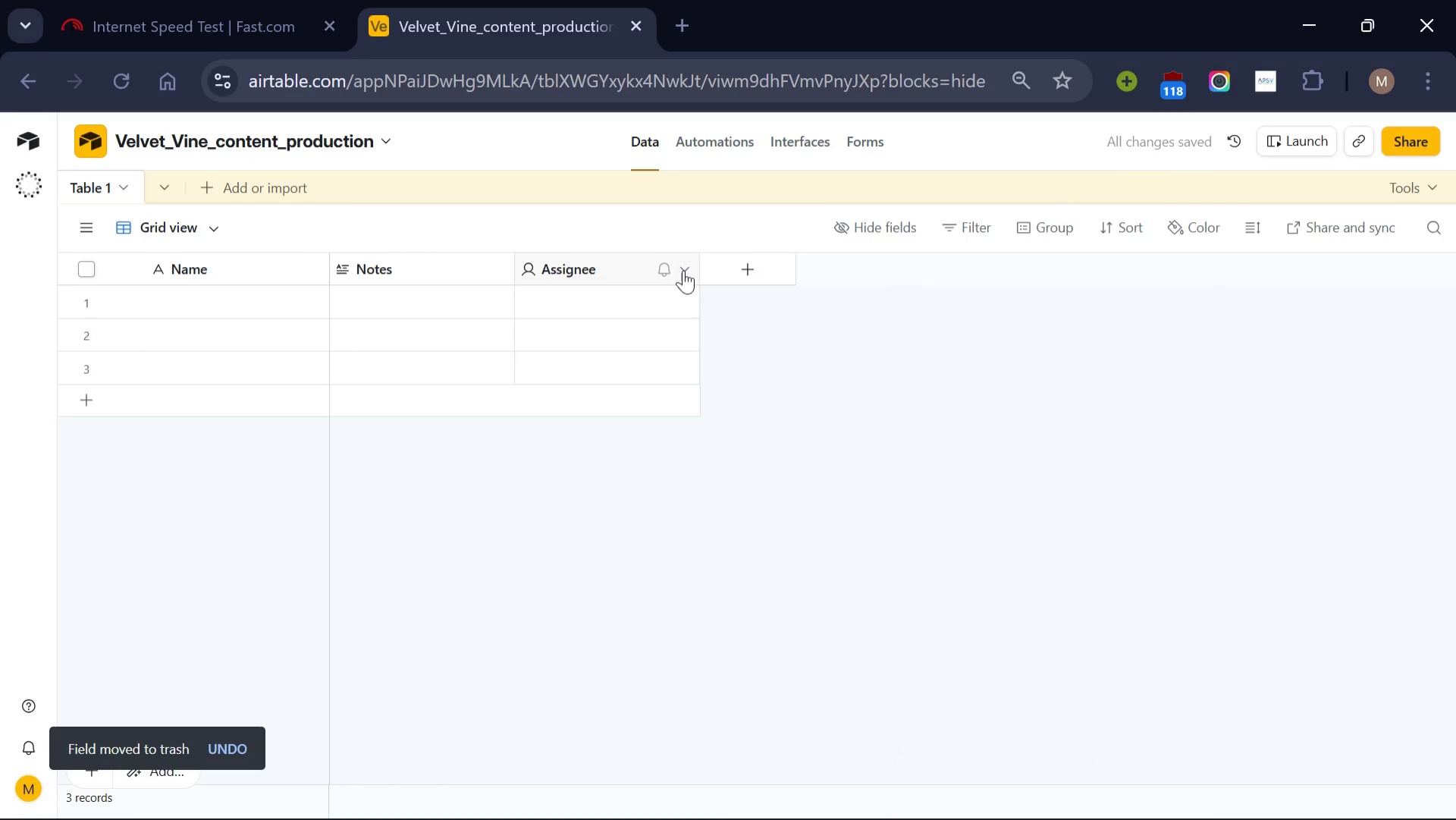 
left_click([683, 269])
 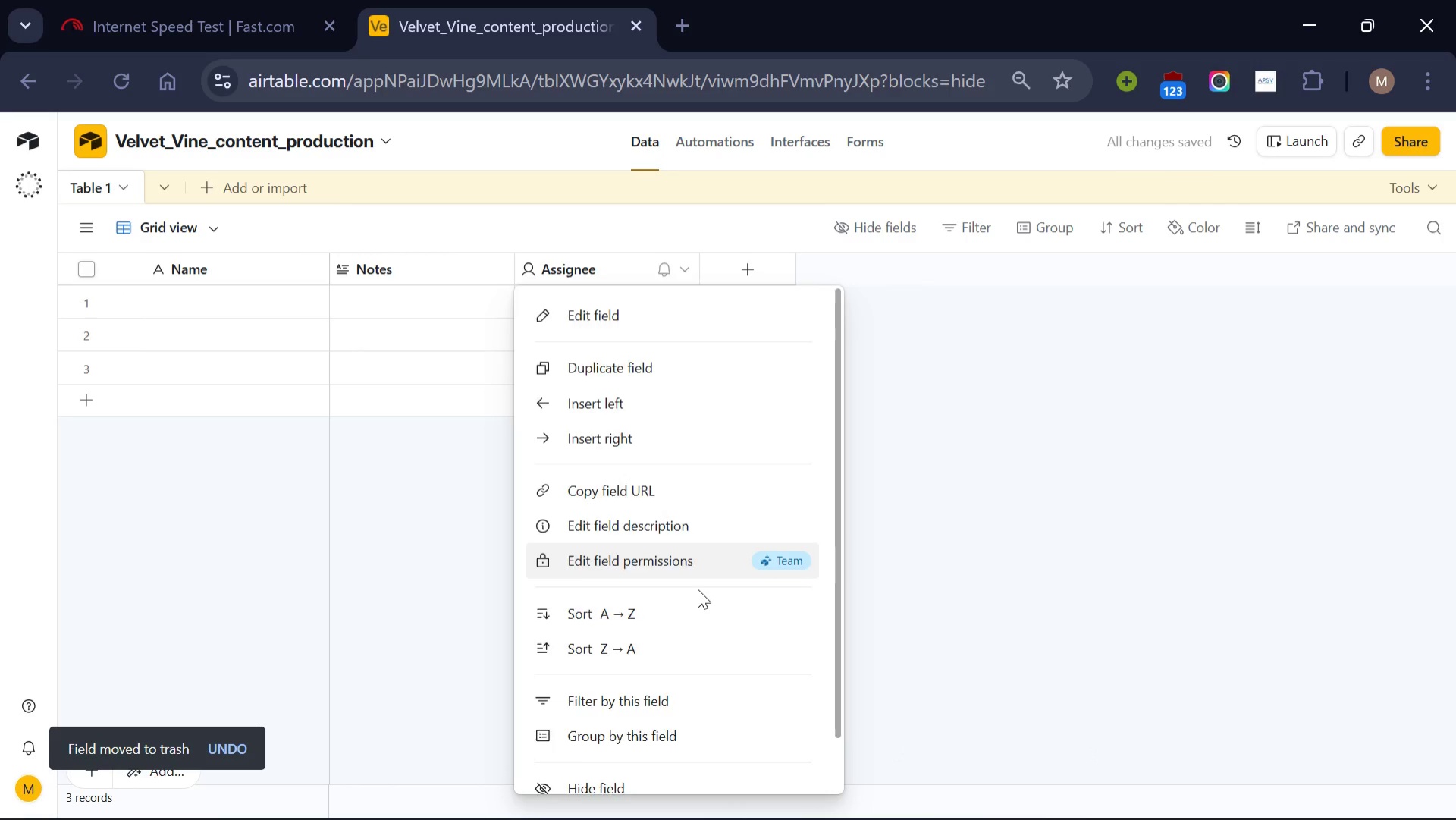 
scroll: coordinate [698, 589], scroll_direction: down, amount: 6.0
 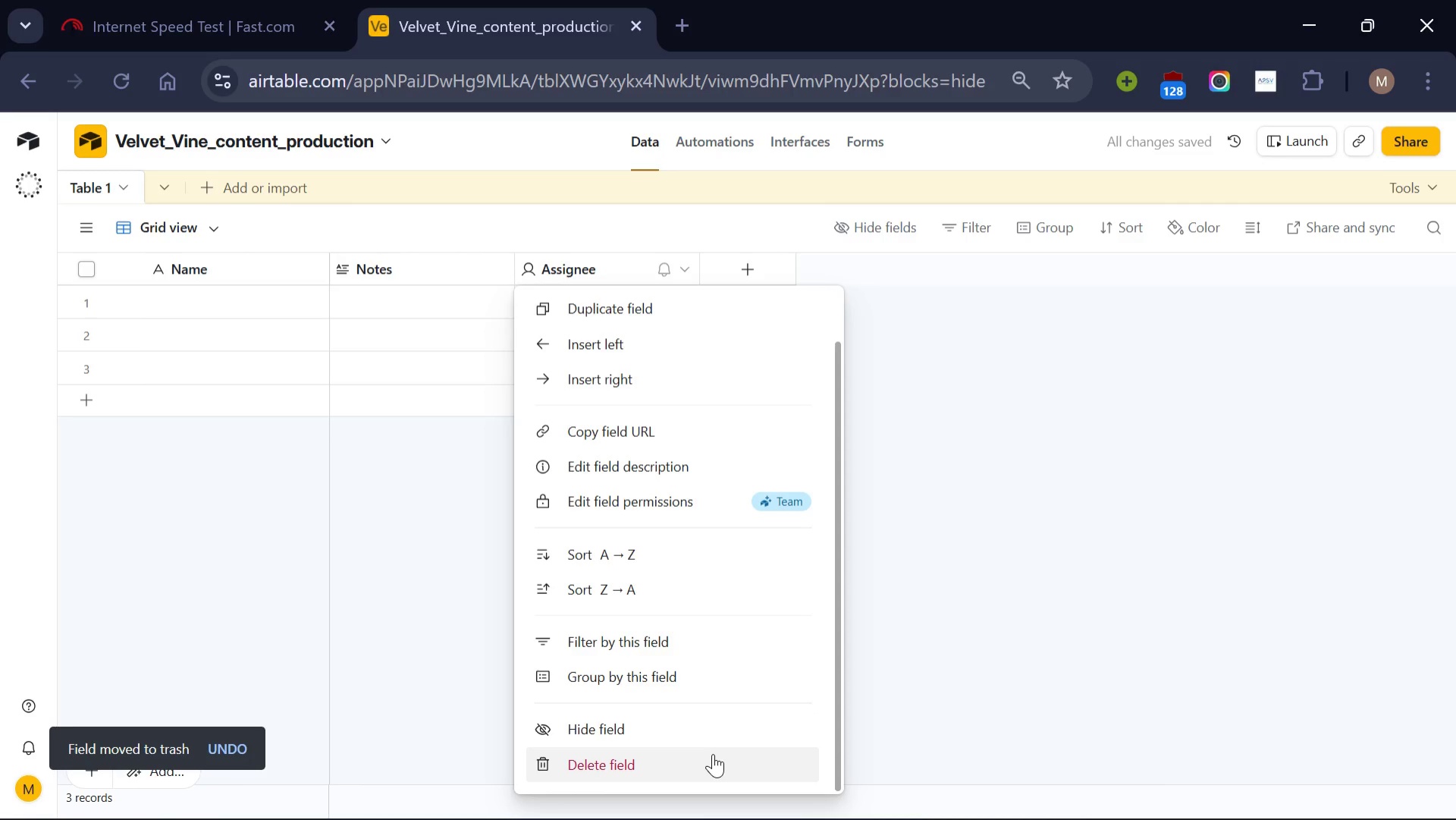 
left_click([713, 753])
 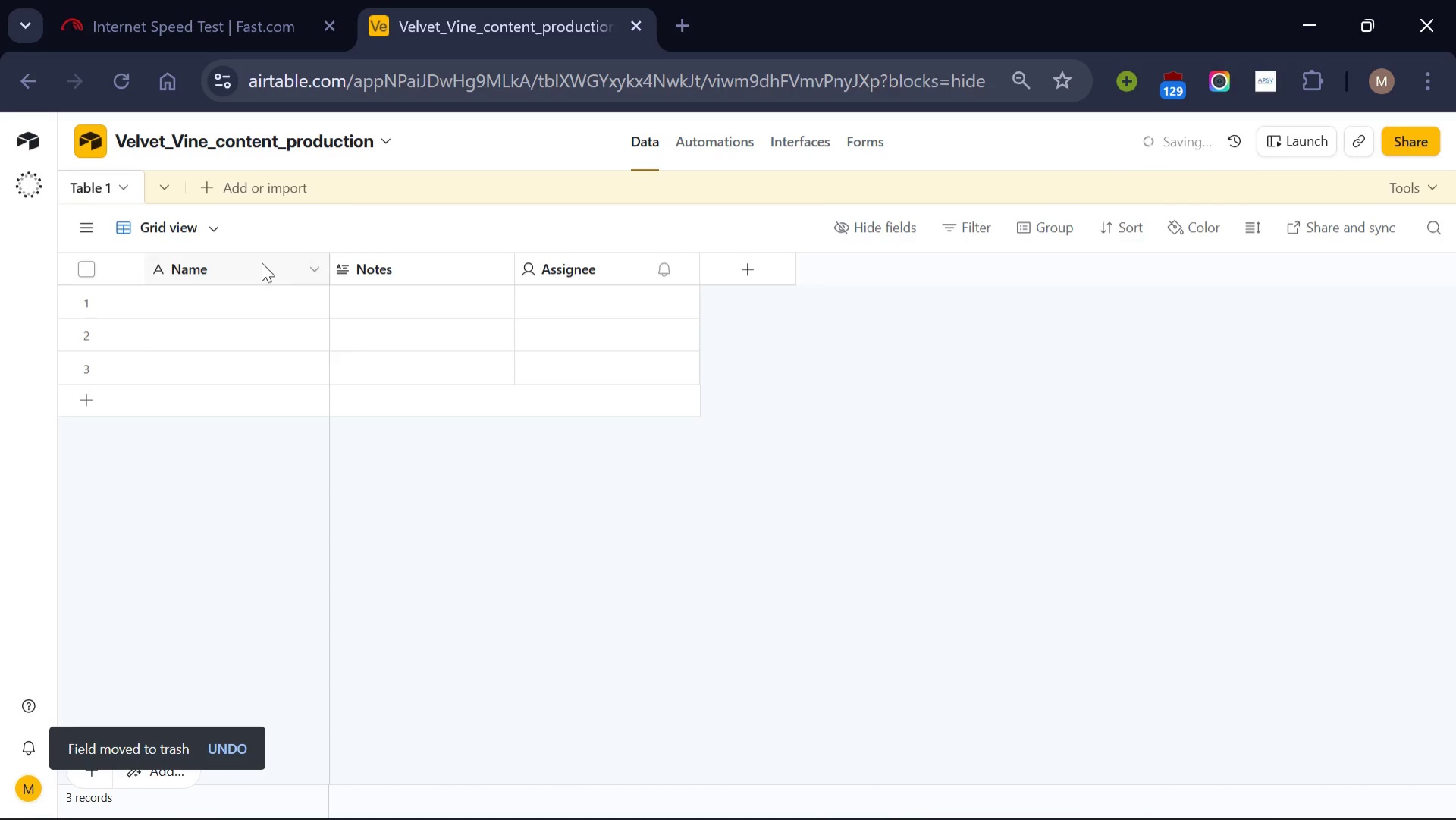 
left_click([316, 272])
 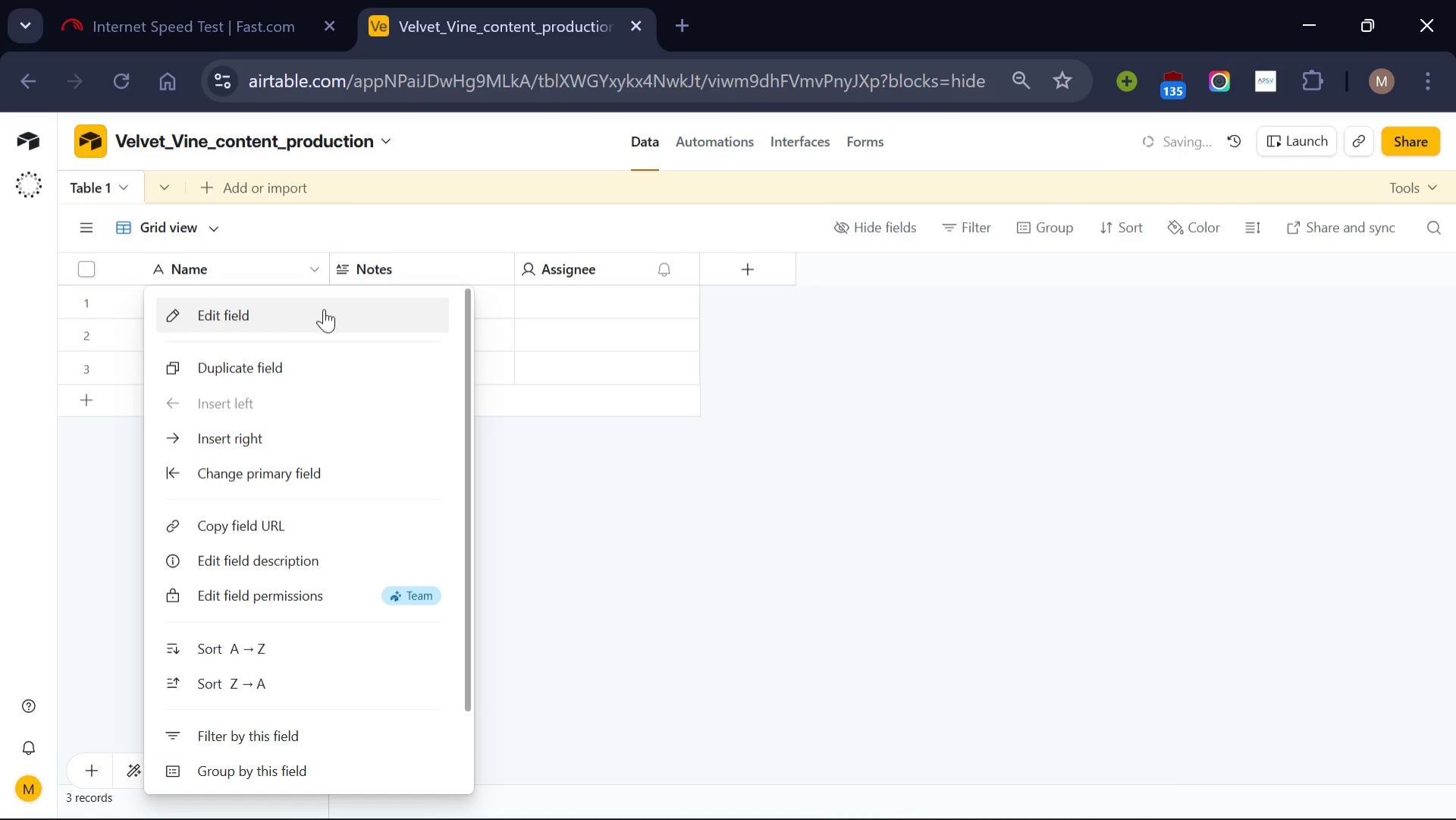 
left_click([324, 309])
 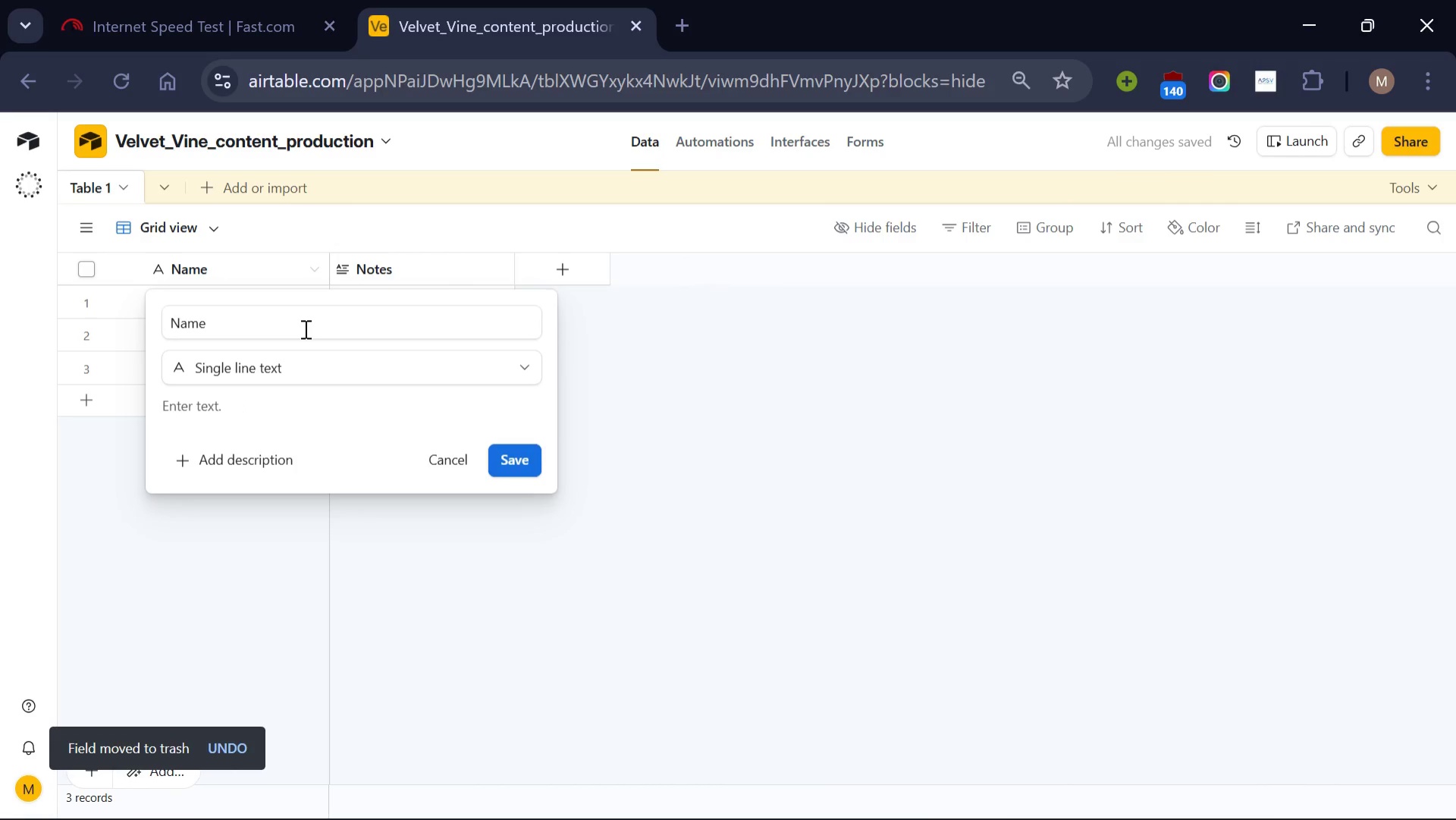 
left_click([304, 328])
 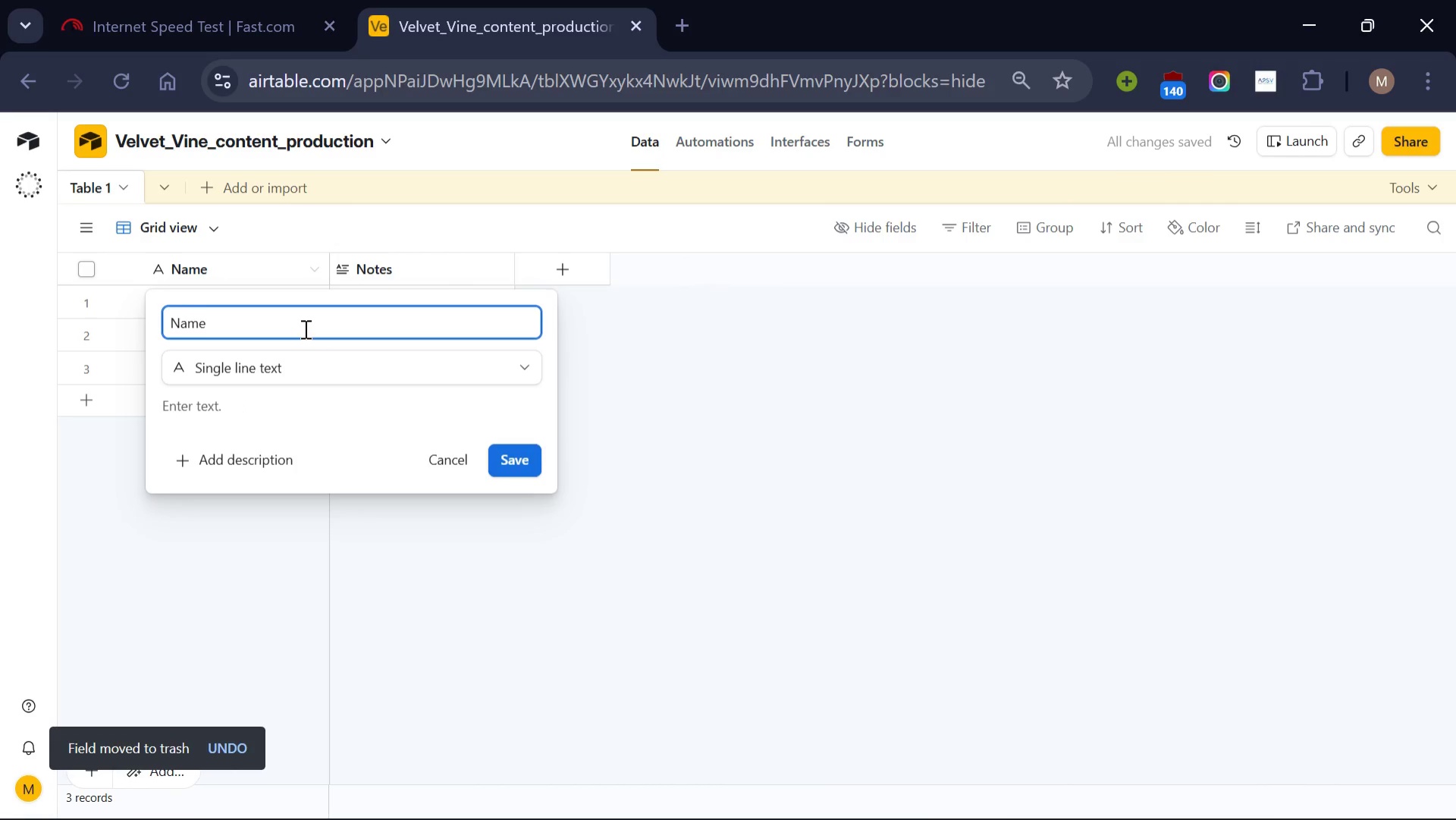 
key(Backspace)
key(Backspace)
key(Backspace)
key(Backspace)
type(Content ID)
 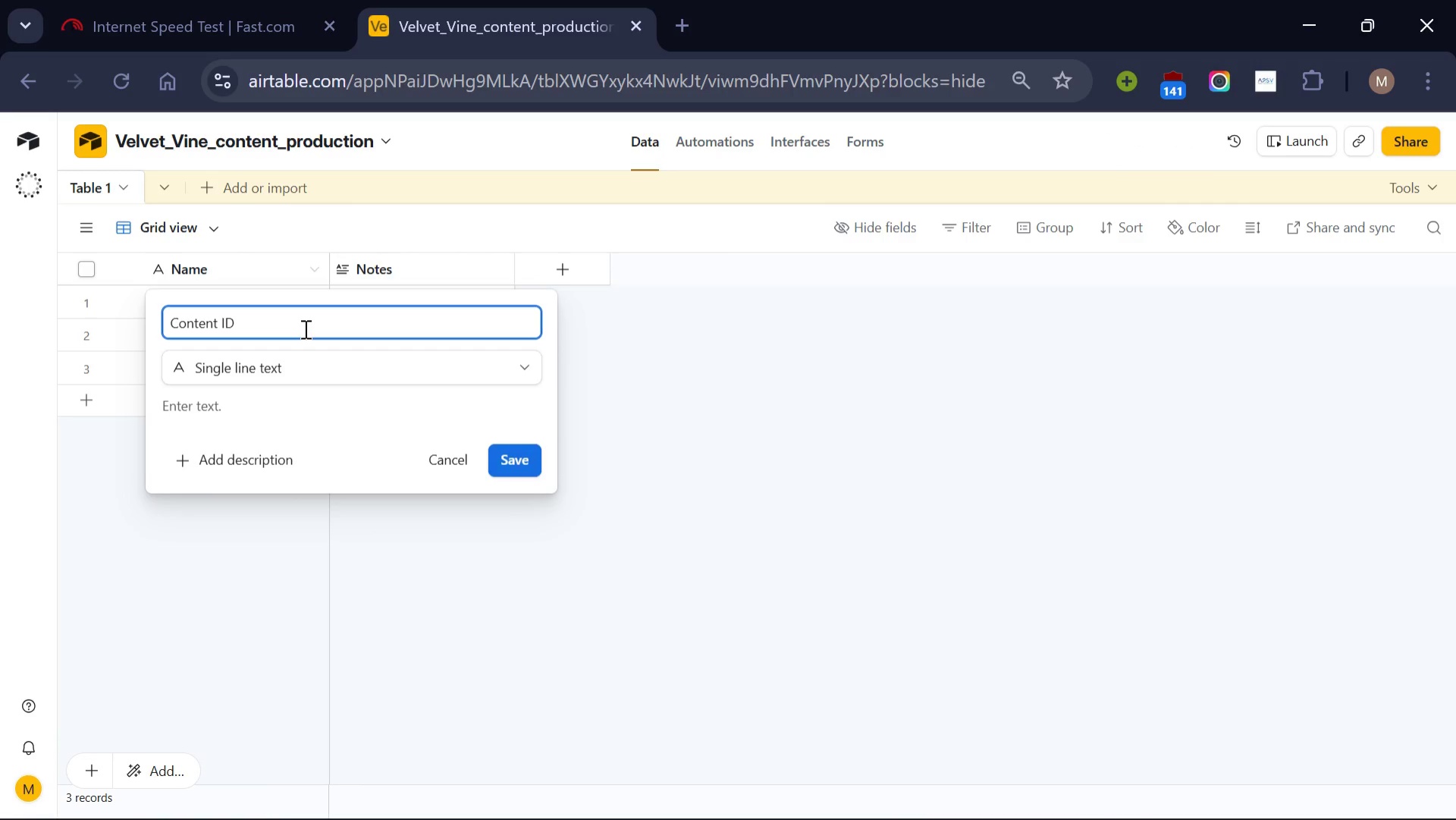 
left_click([516, 459])
 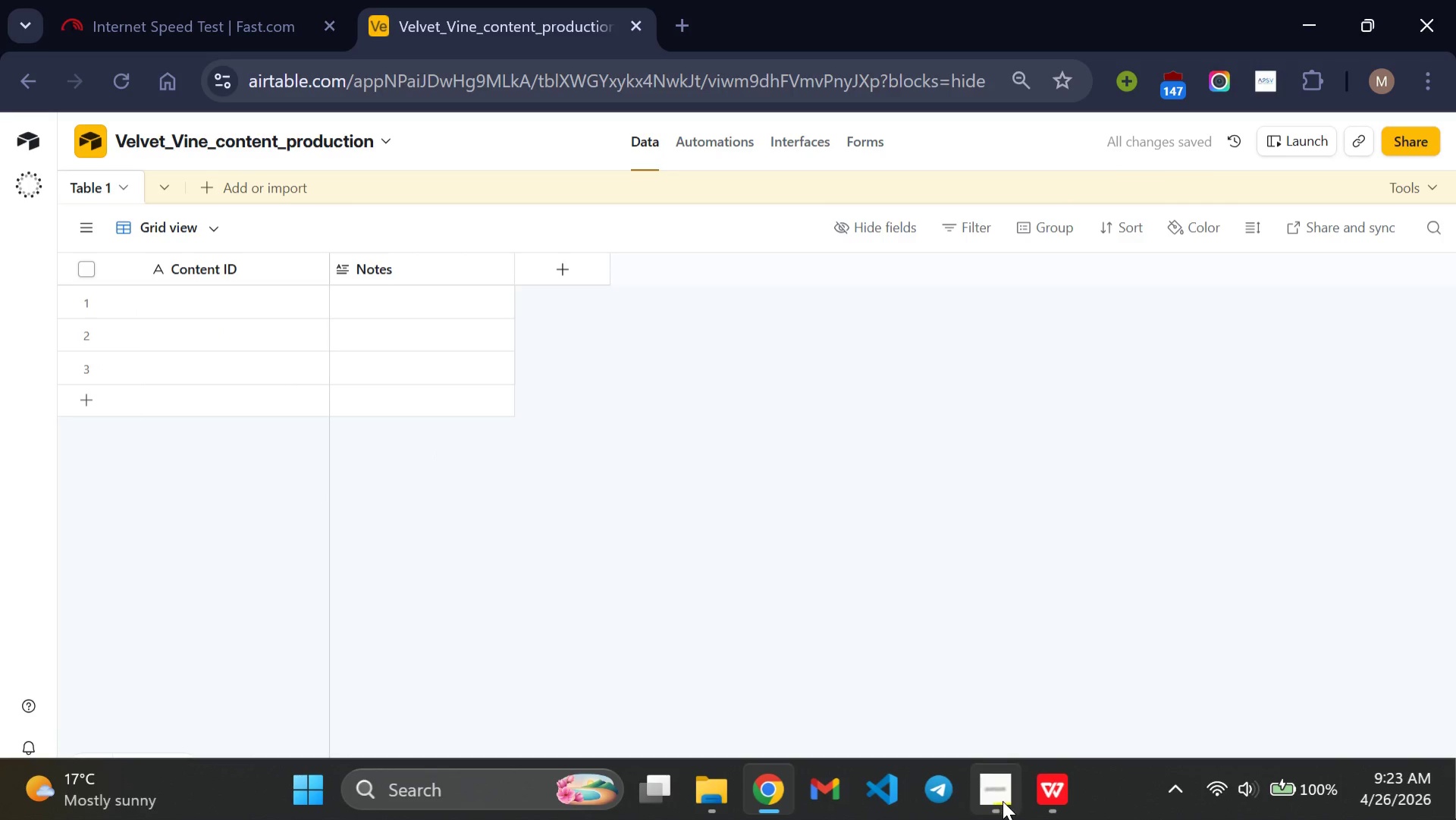 
left_click([1051, 798])
 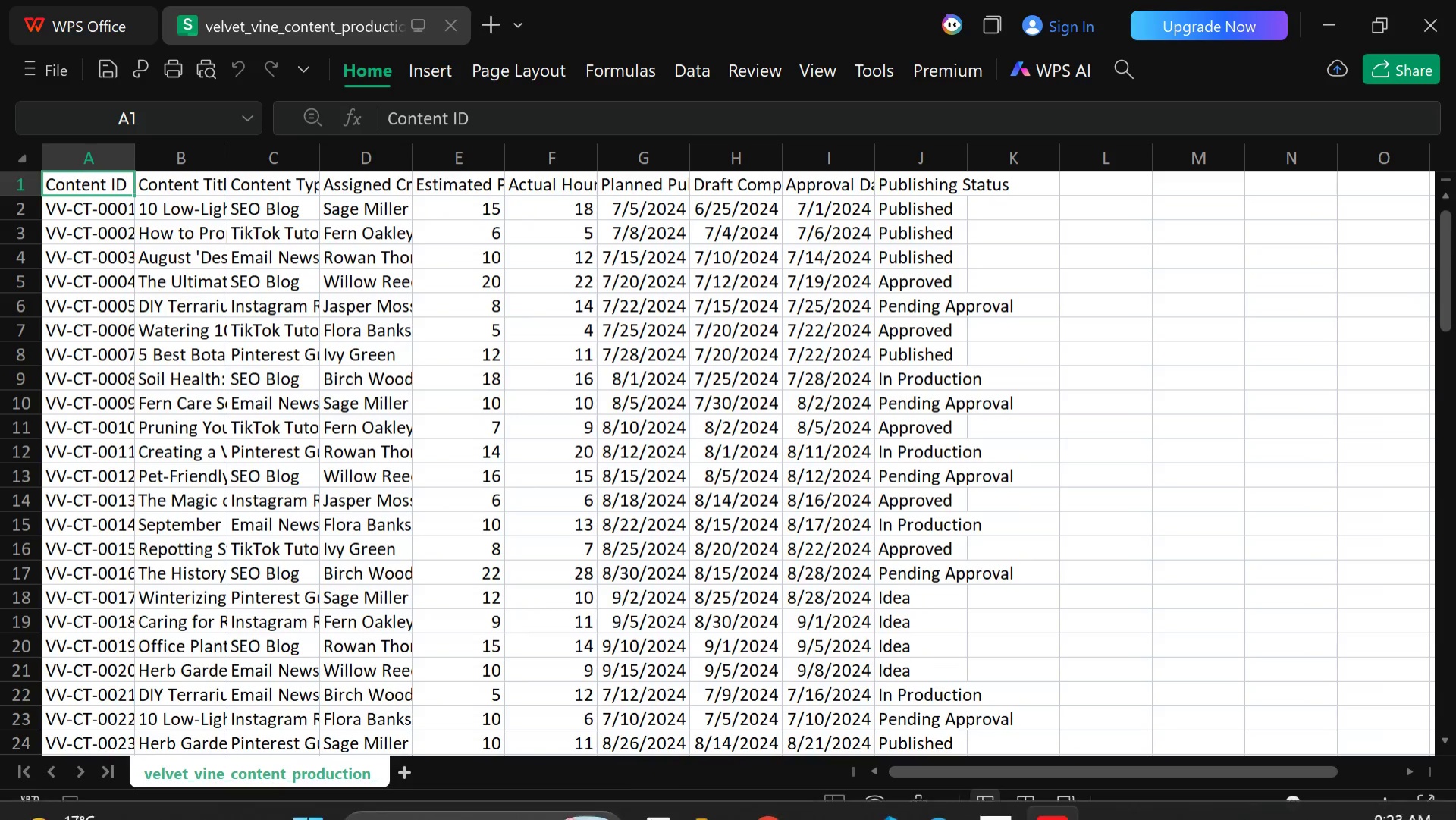 
wait(7.03)
 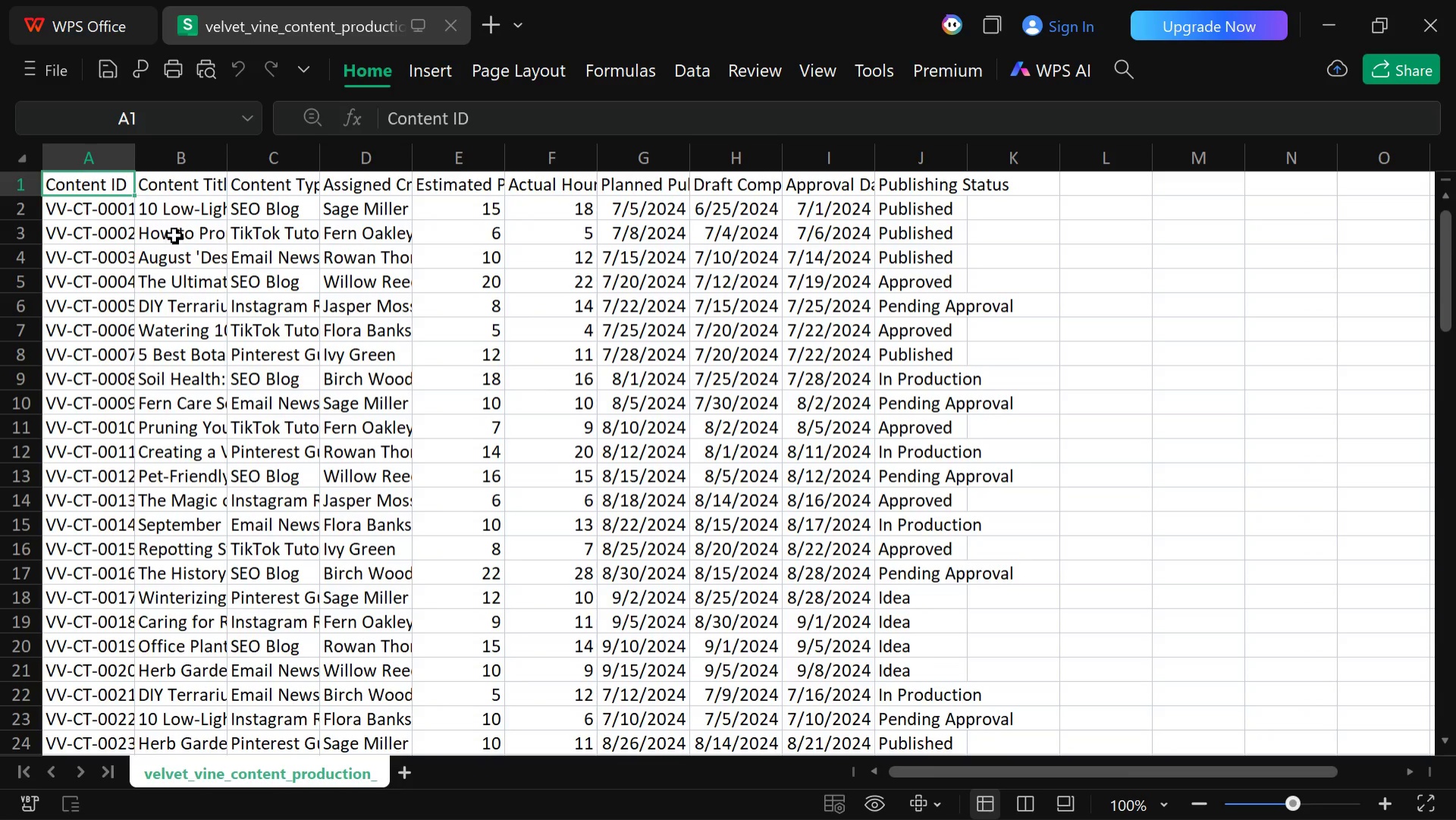 
left_click([767, 804])
 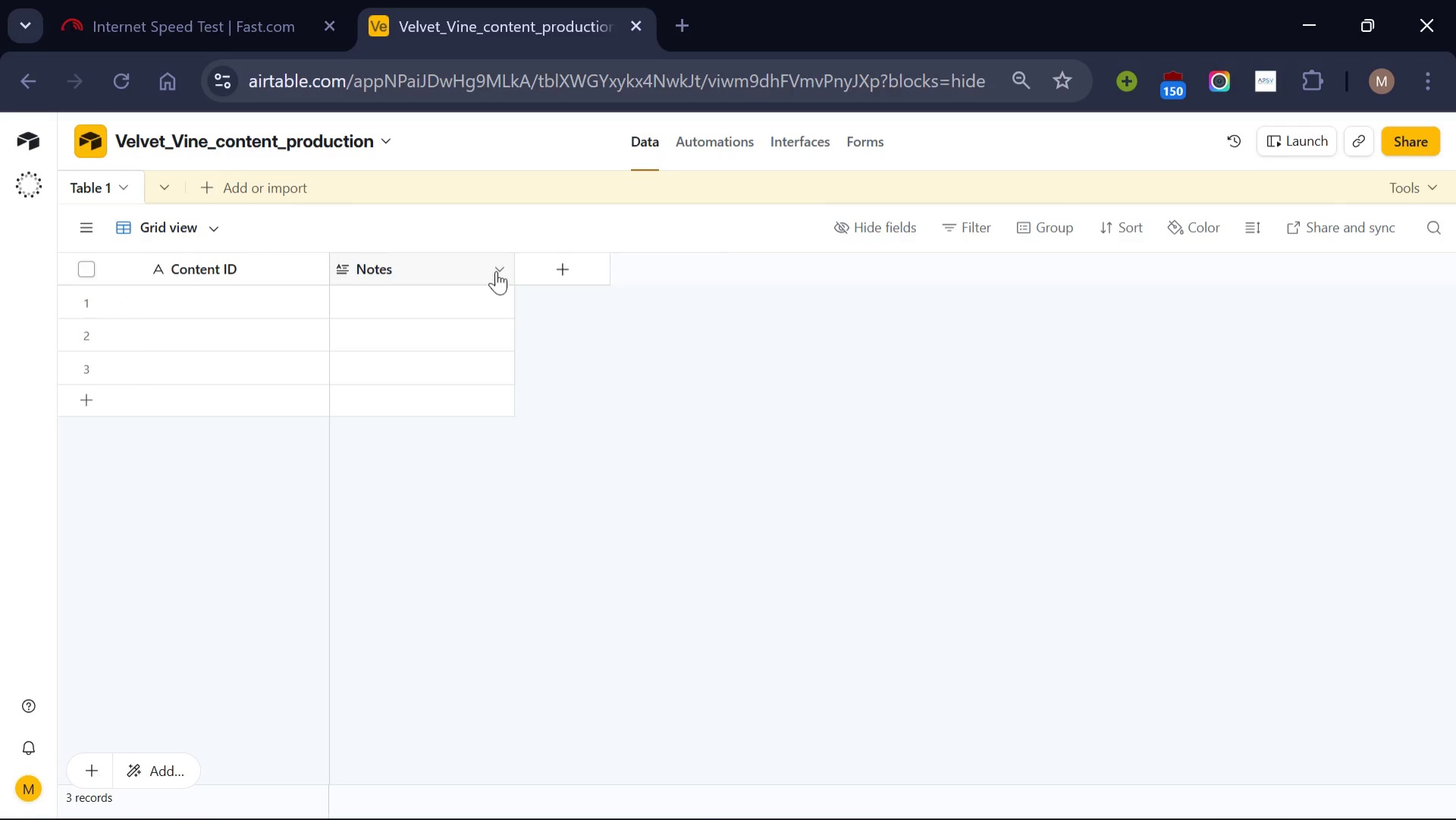 
left_click([495, 266])
 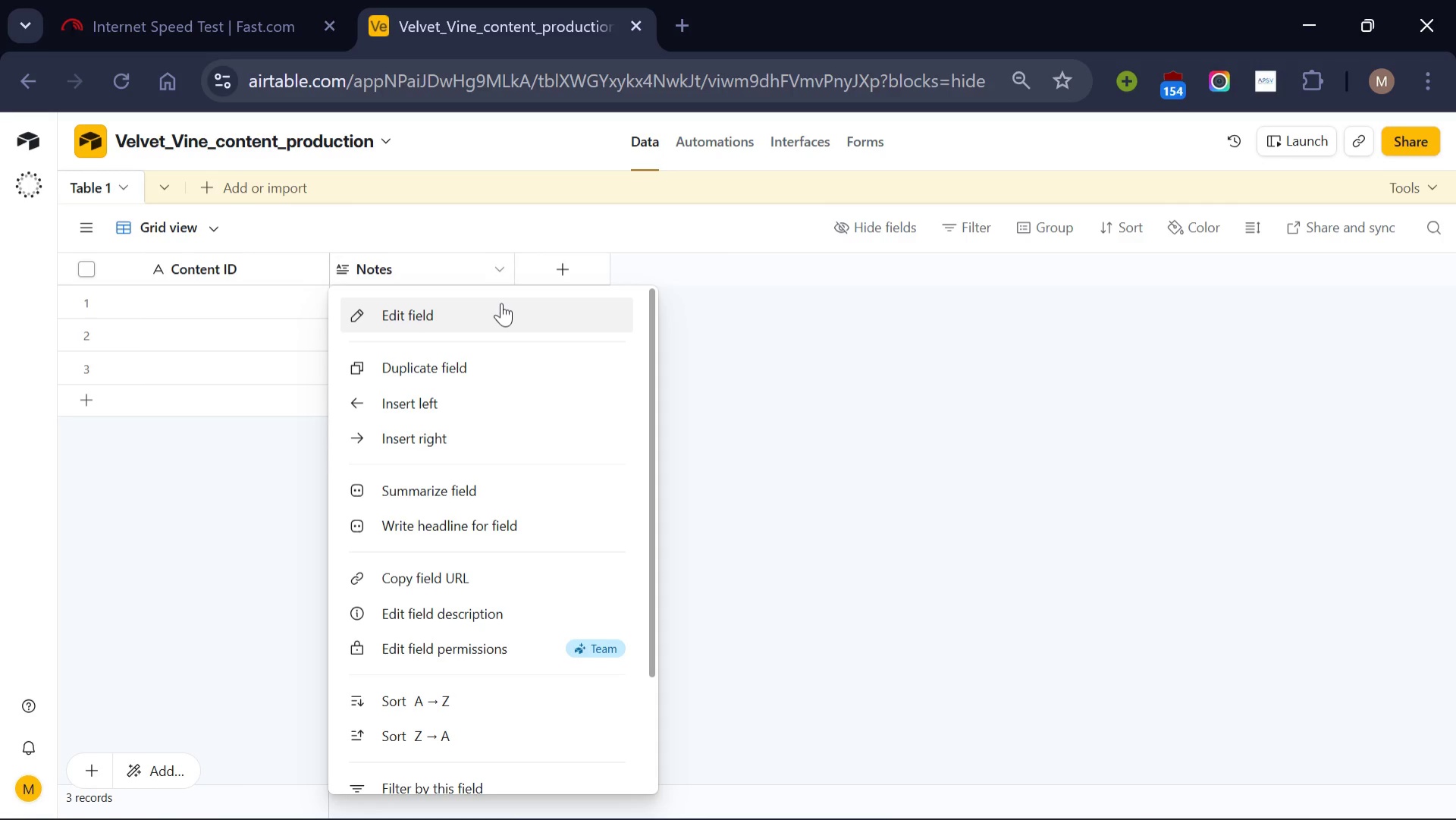 
left_click([501, 303])
 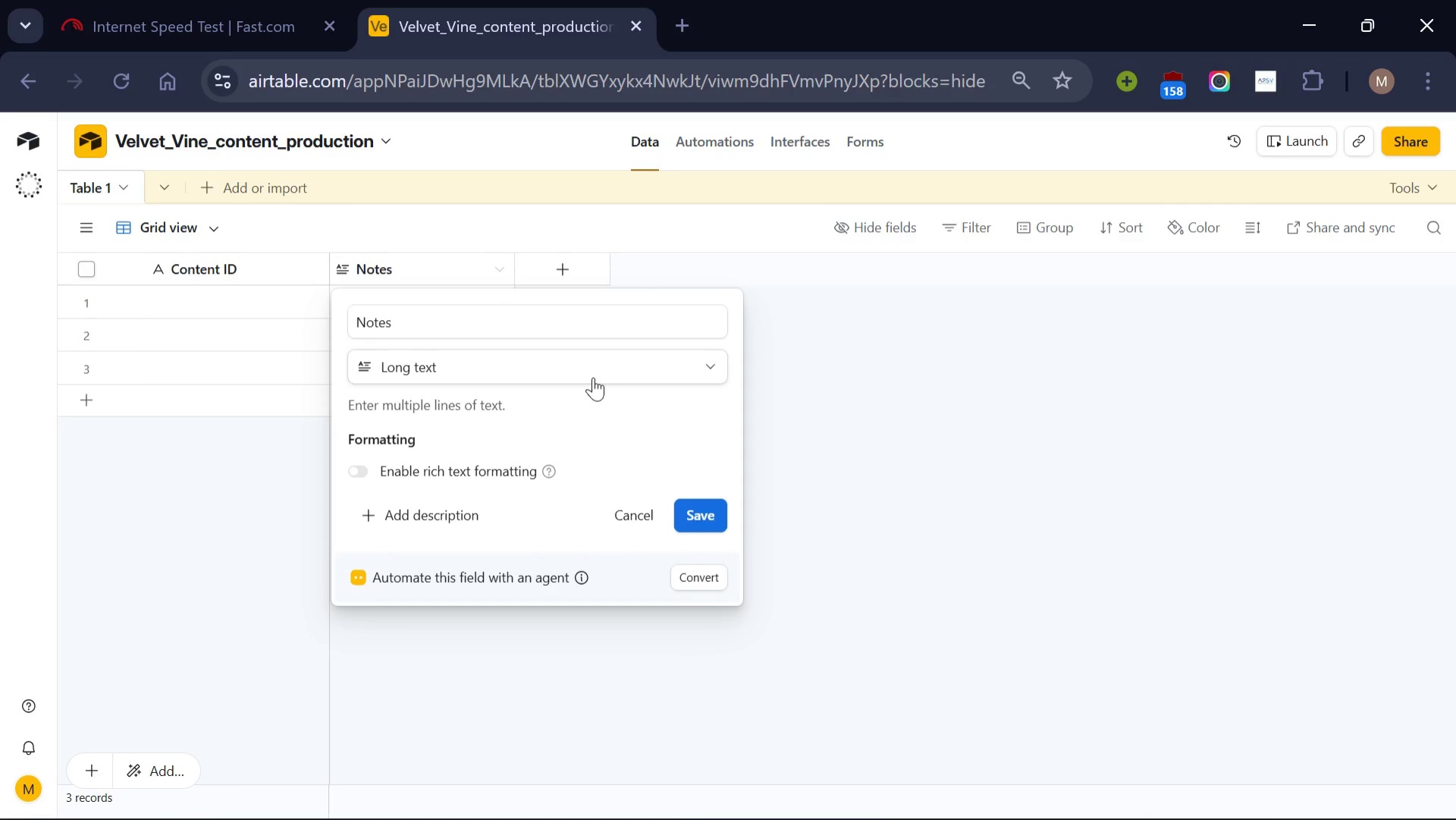 
left_click([582, 366])
 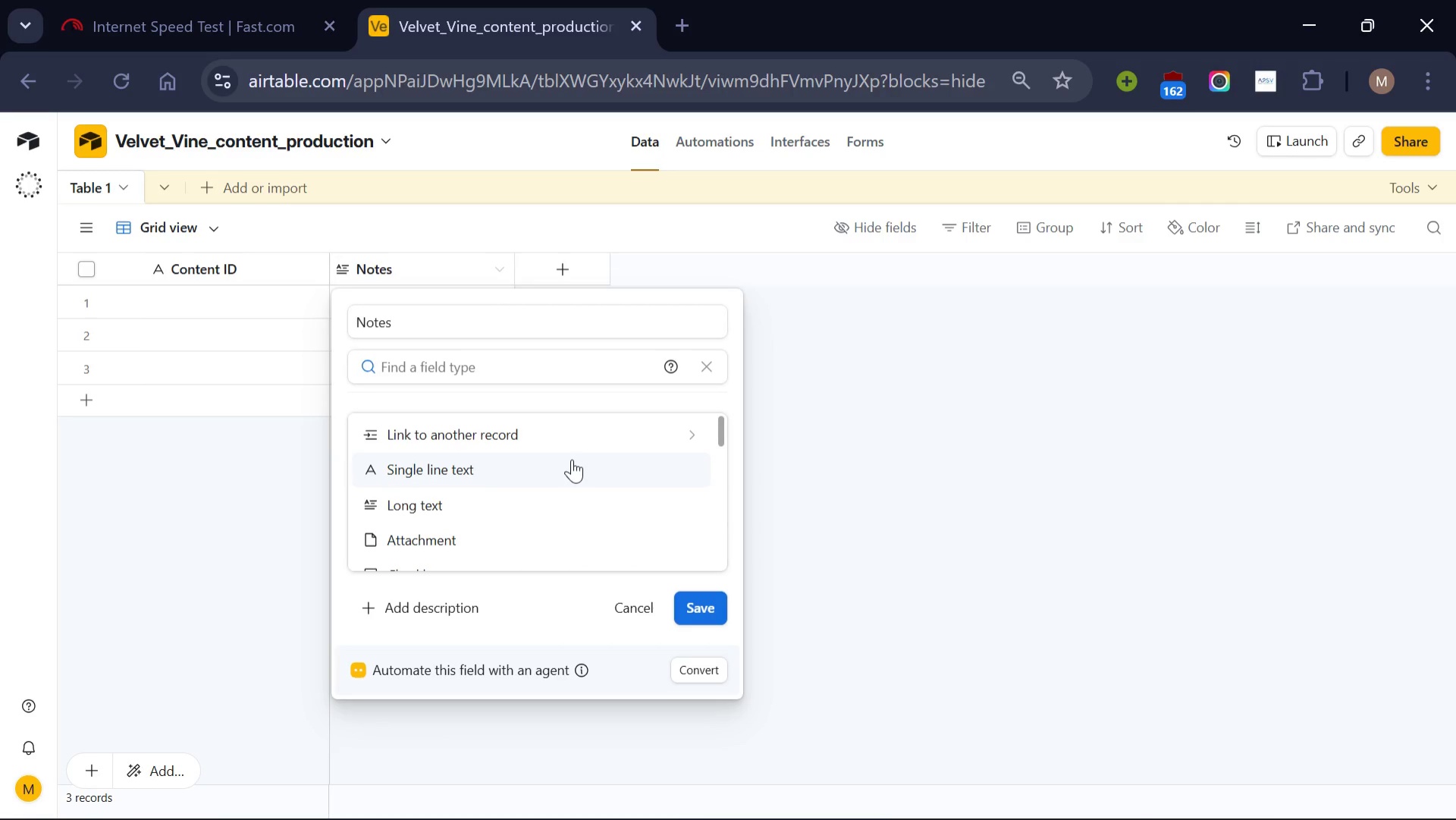 
left_click([572, 459])
 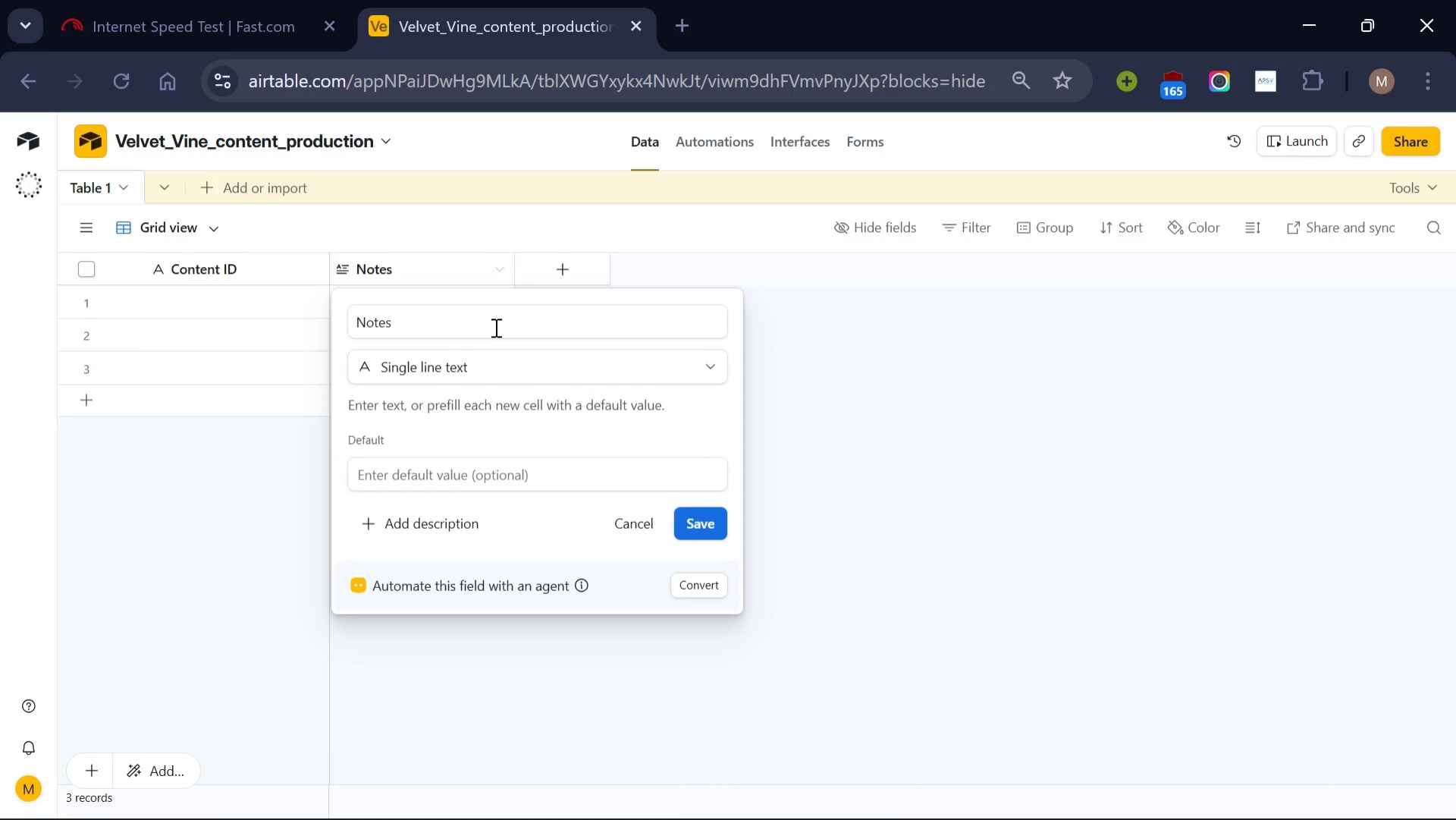 
left_click([491, 321])
 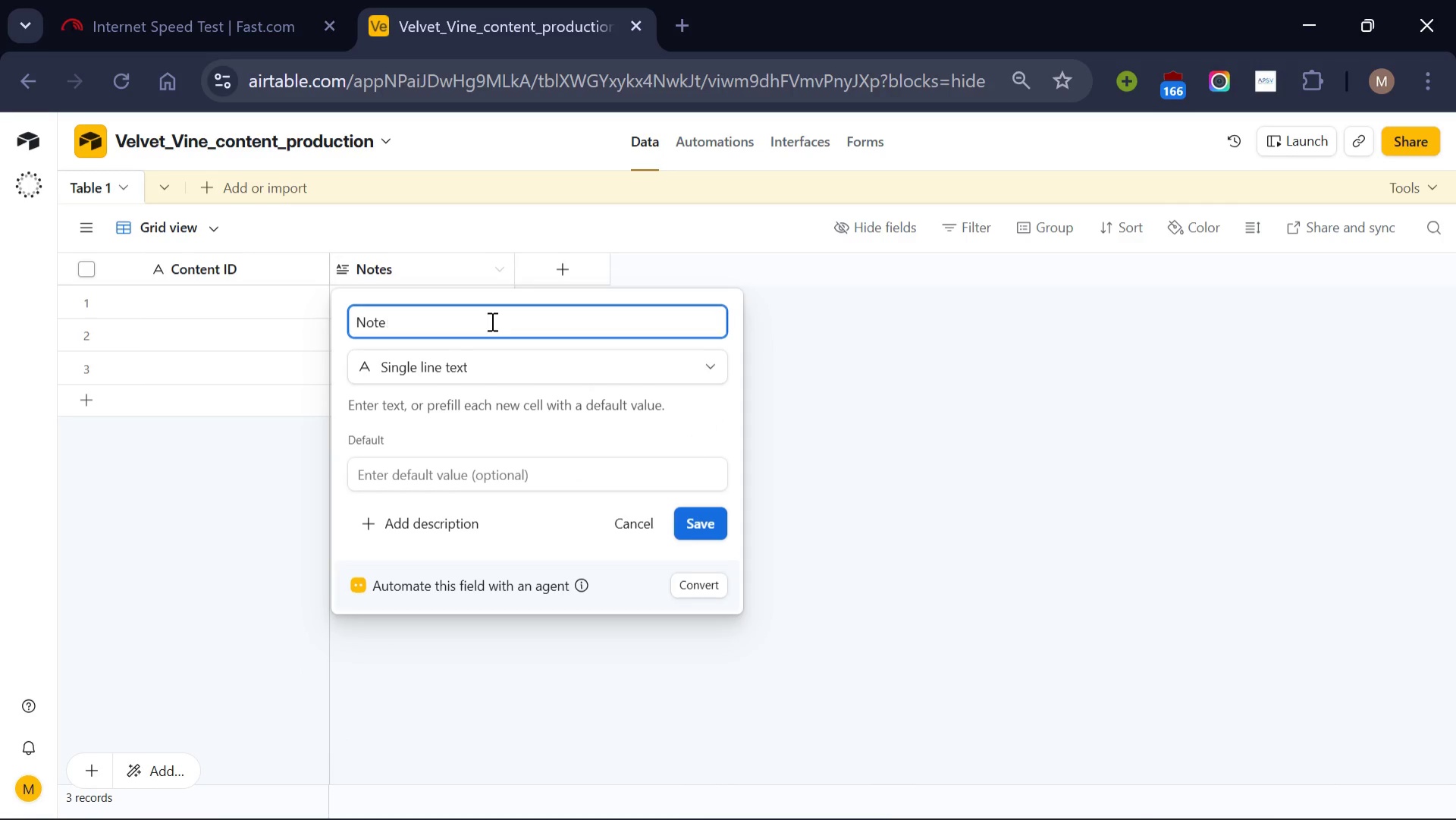 
hold_key(key=Backspace, duration=0.8)
 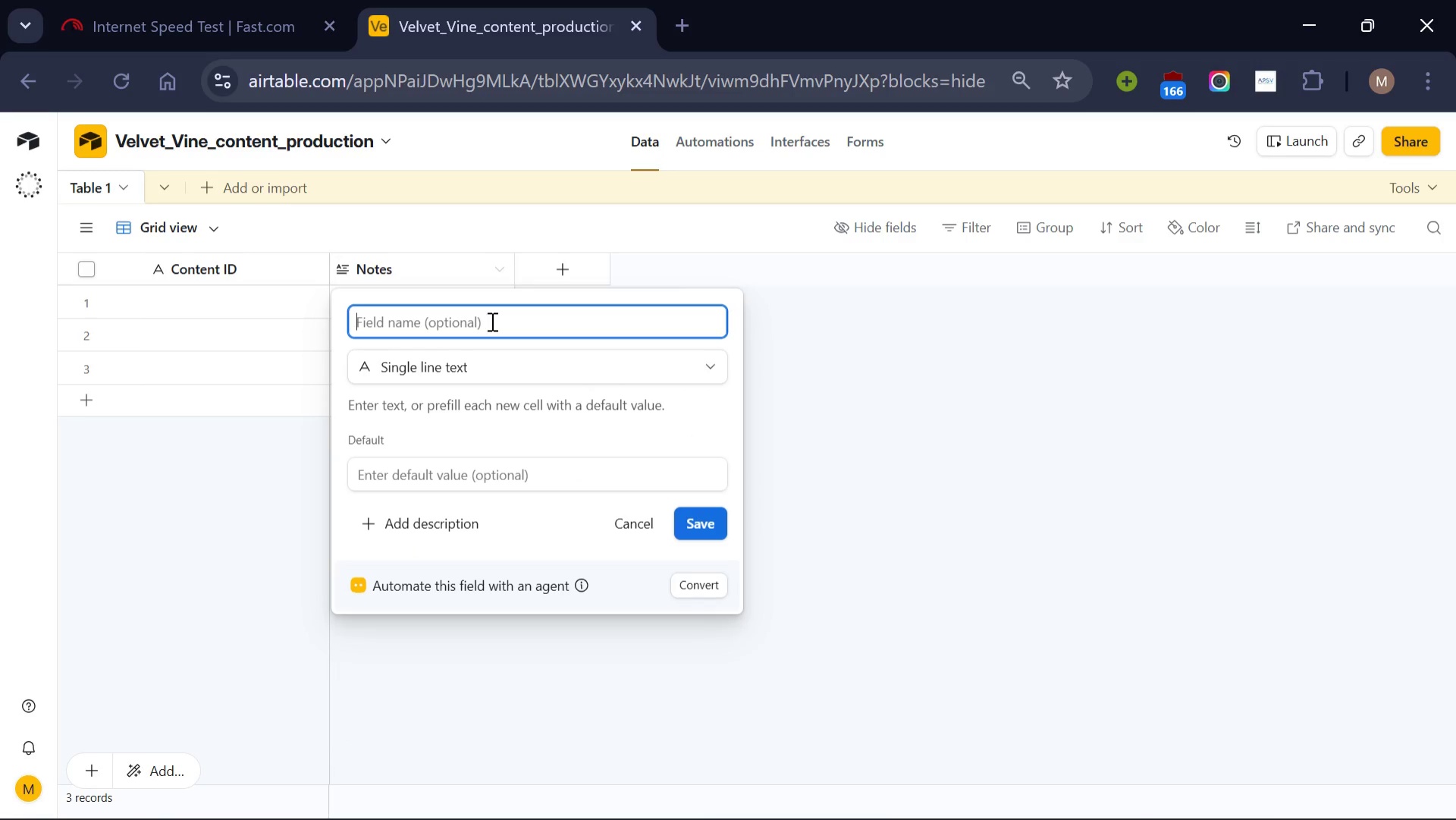 
type(Content Type)
 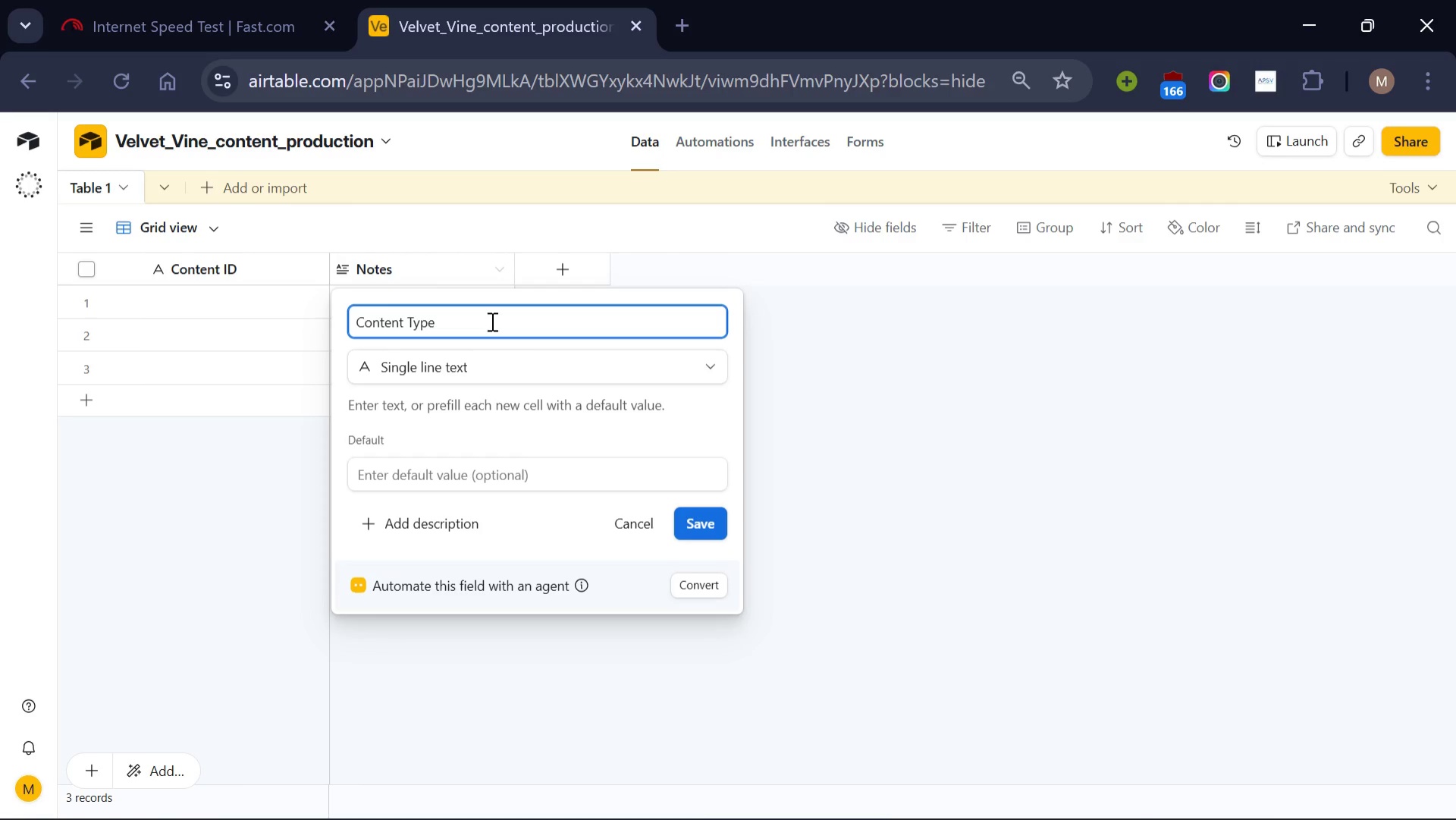 
left_click([711, 525])
 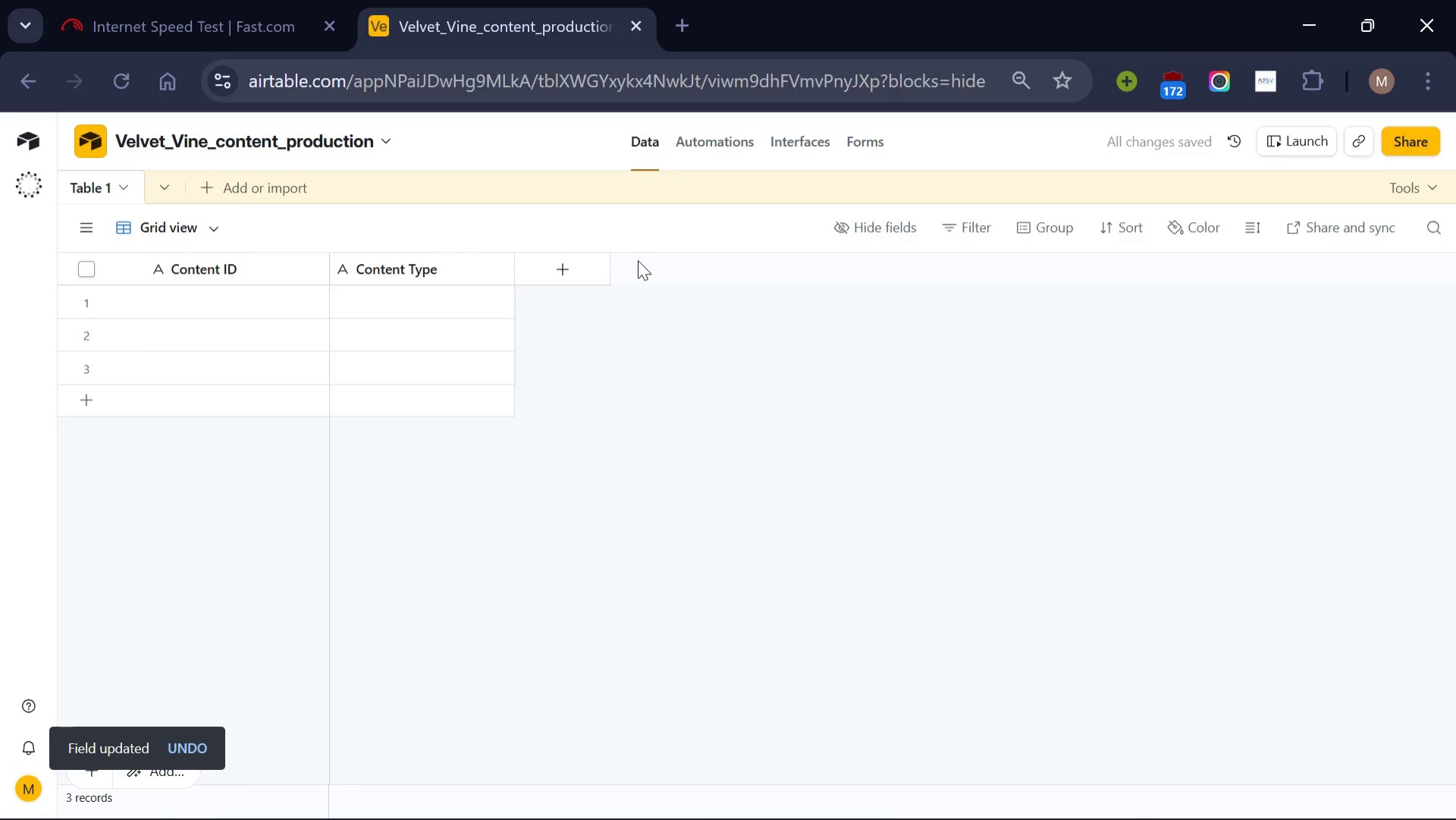 
wait(5.42)
 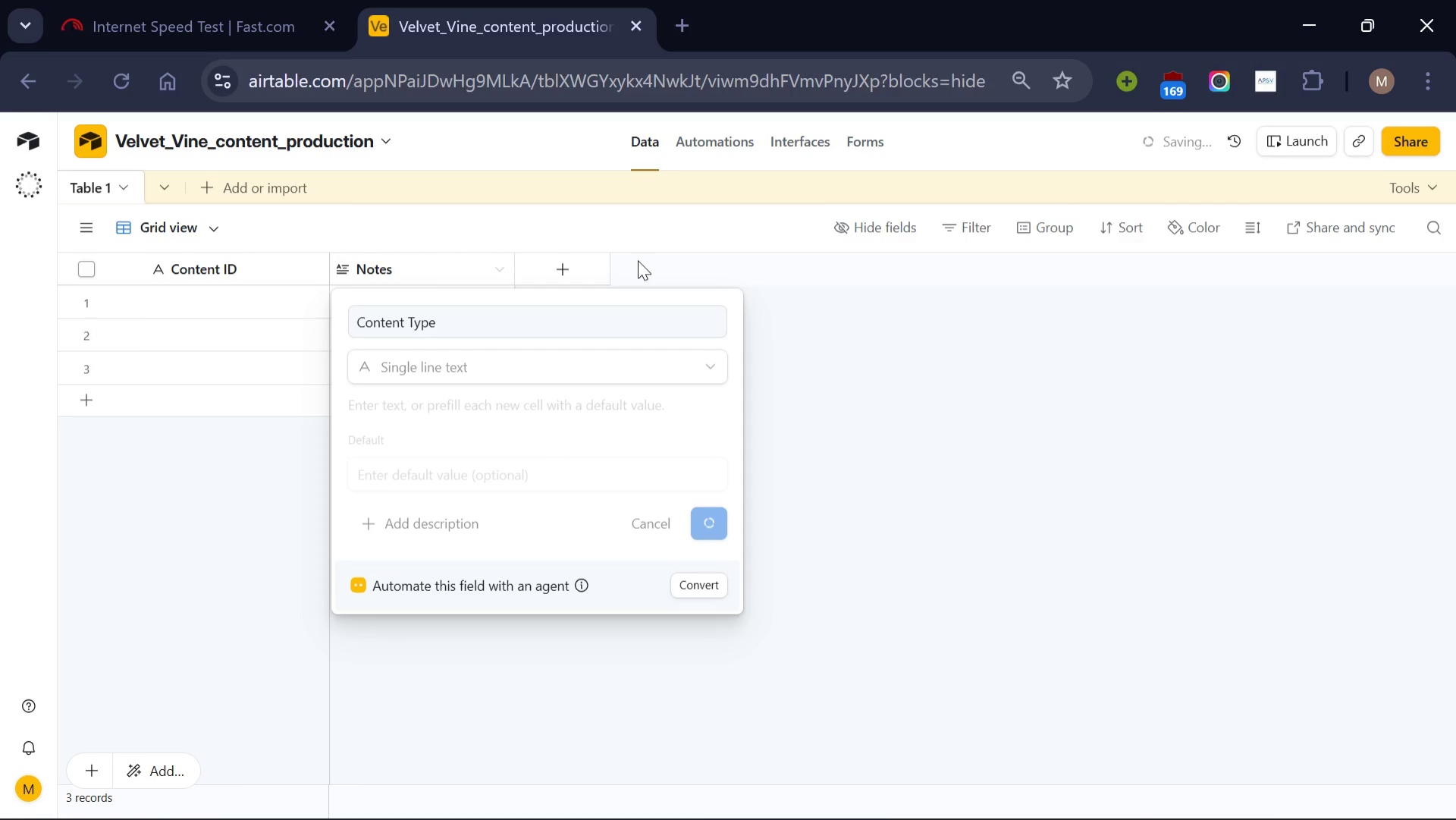 
left_click([581, 270])
 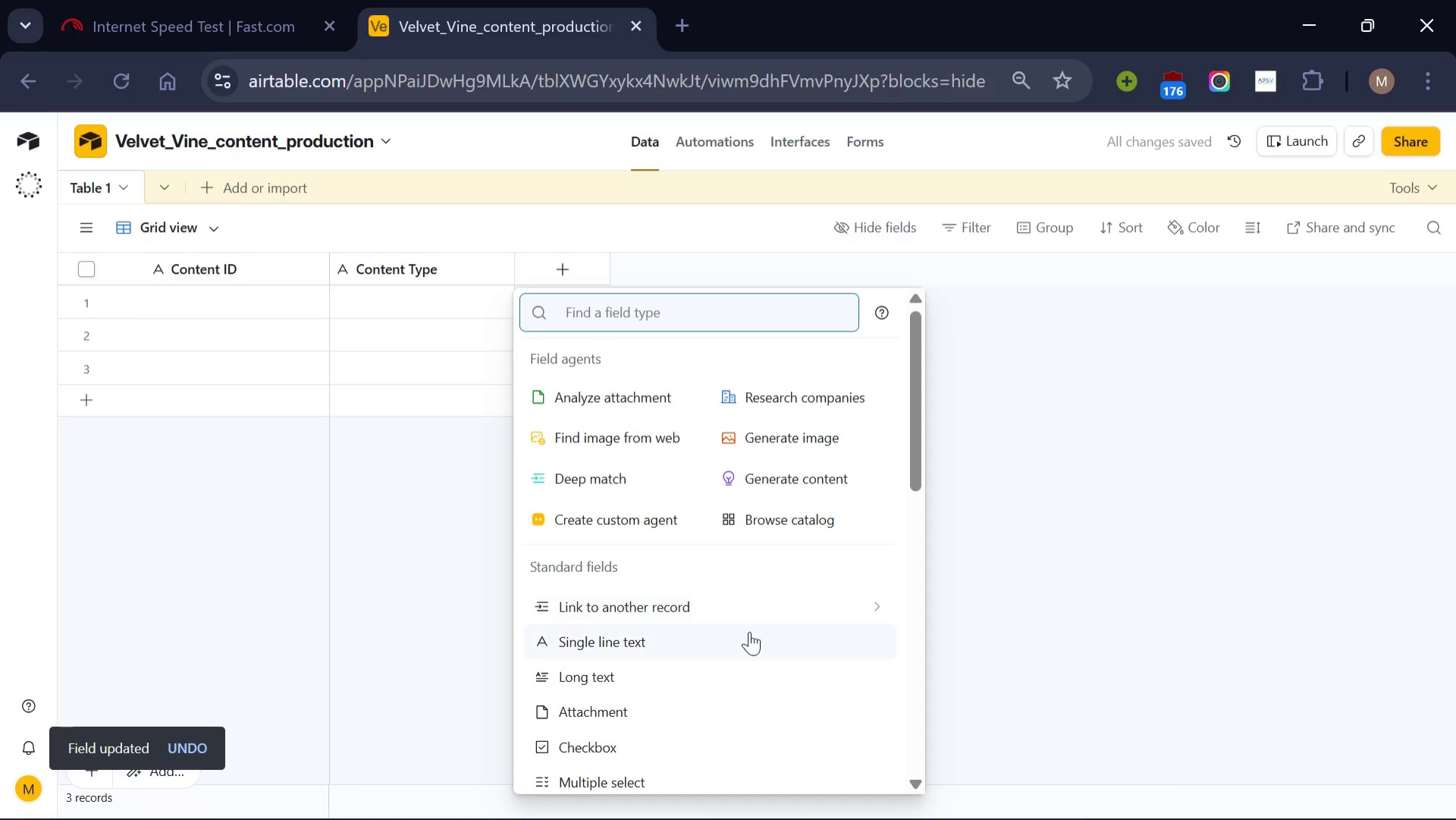 
scroll: coordinate [745, 710], scroll_direction: down, amount: 1.0
 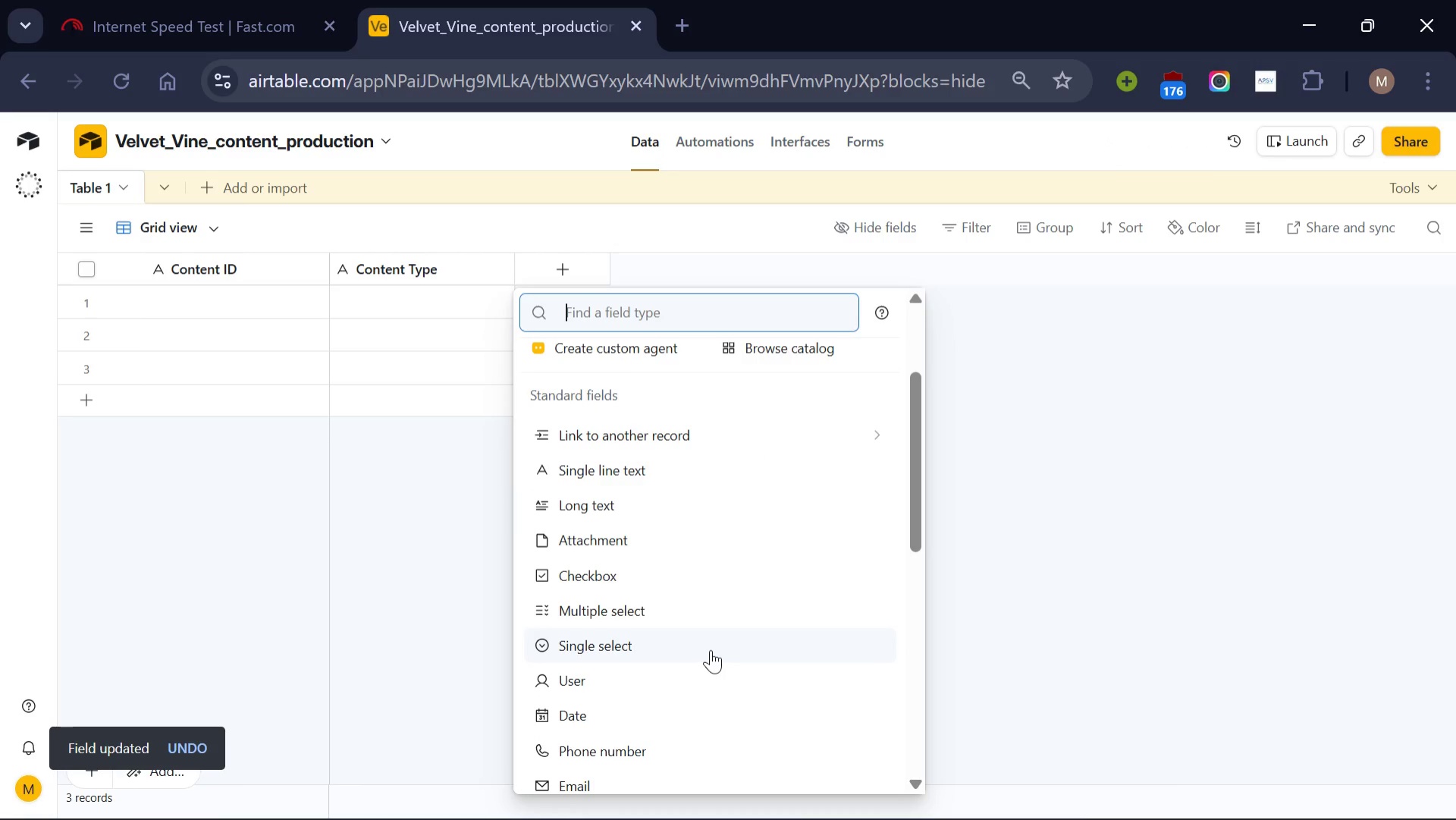 
left_click([711, 649])
 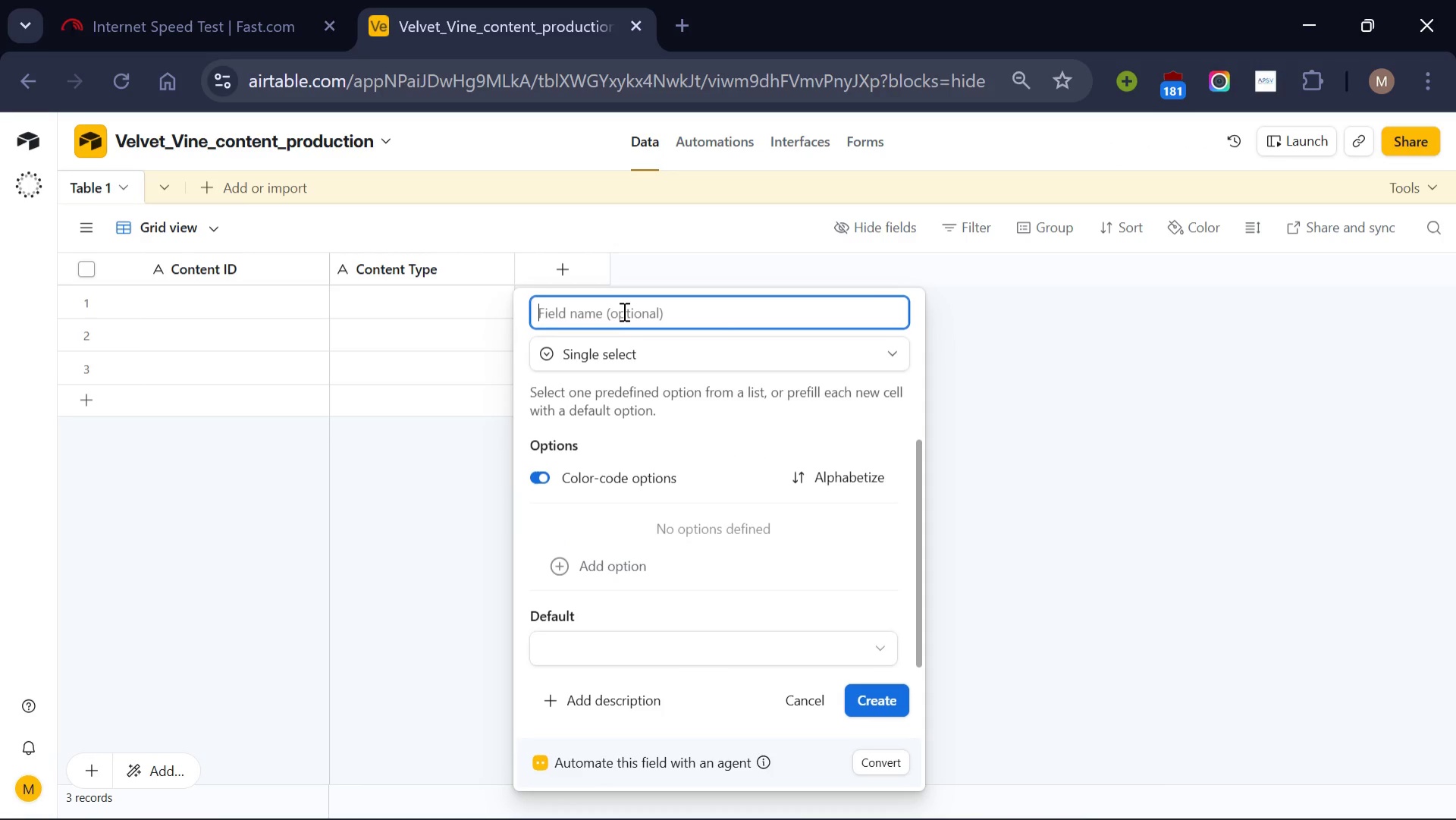 
left_click([621, 312])
 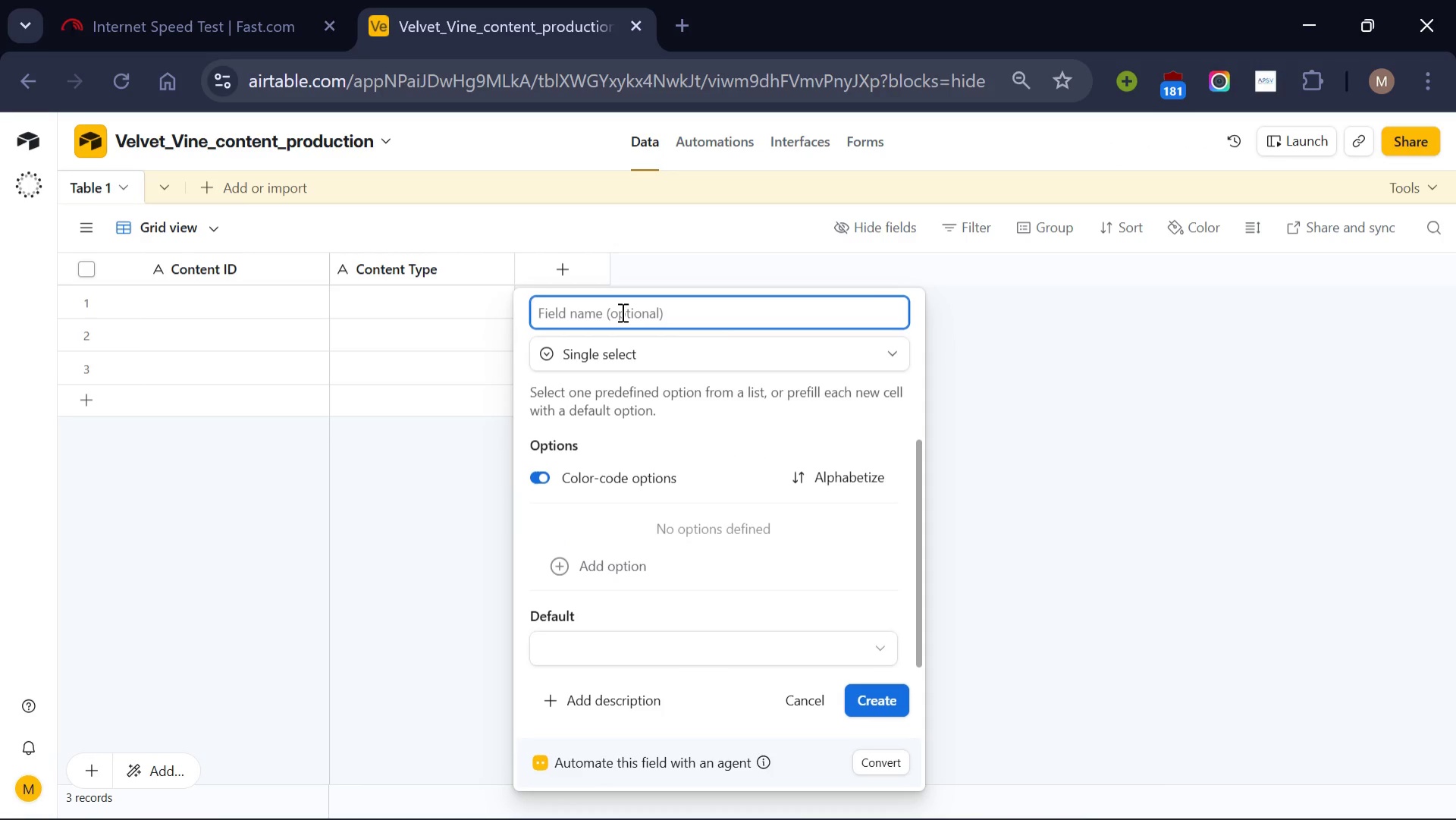 
key(Backspace)
type(Ci)
key(Backspace)
type(ontent )
 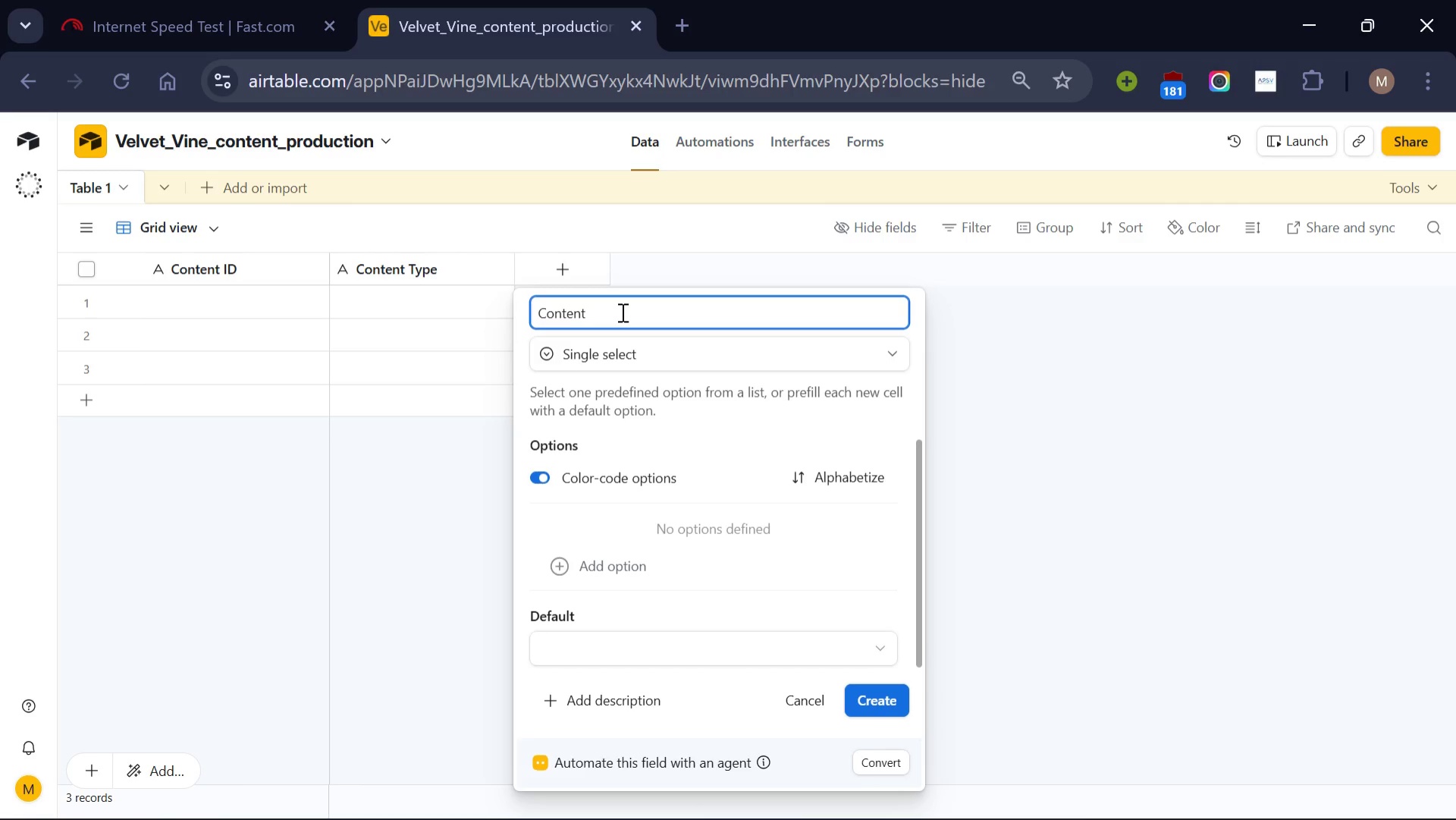 
wait(5.66)
 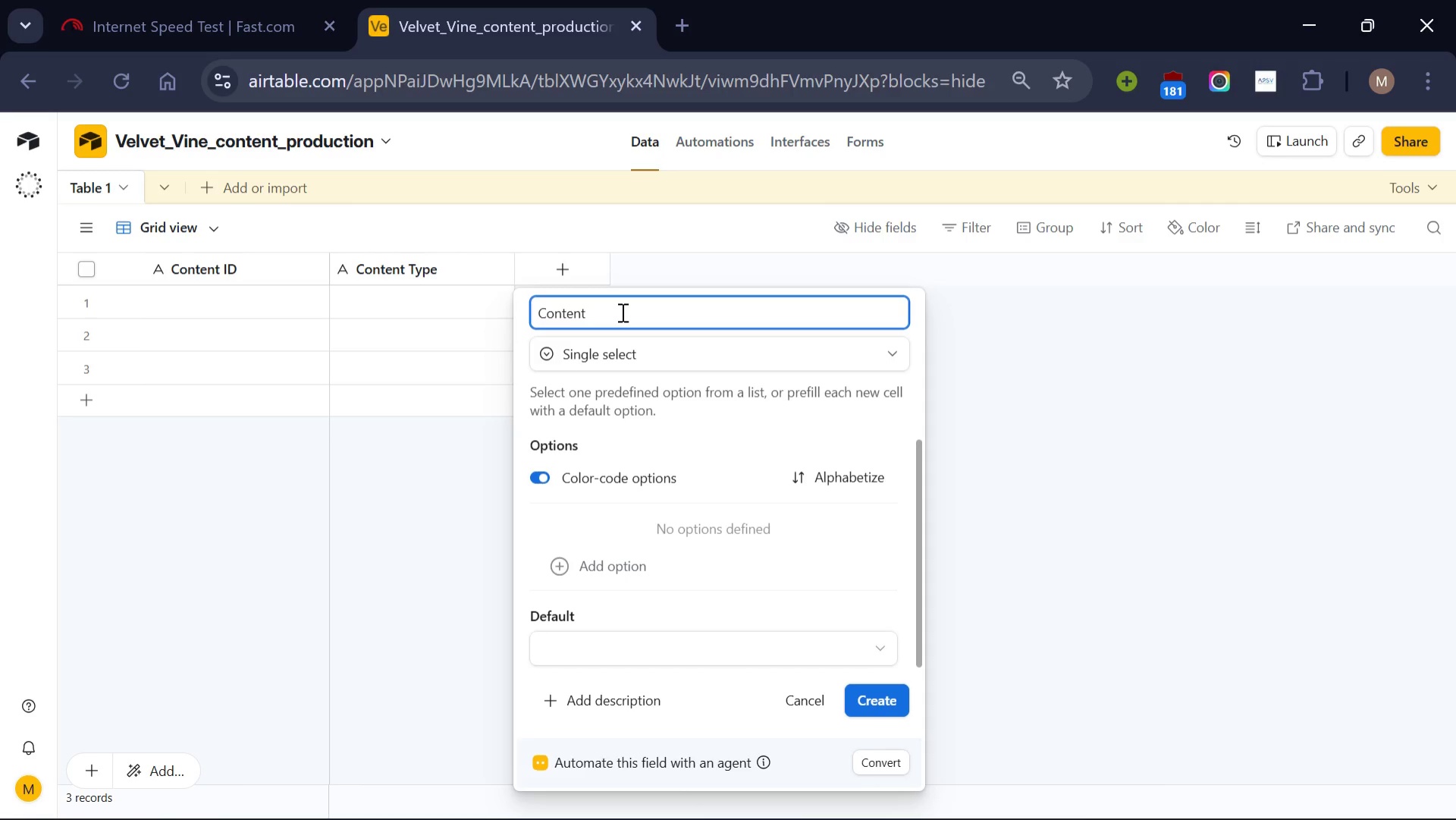 
left_click([1057, 793])
 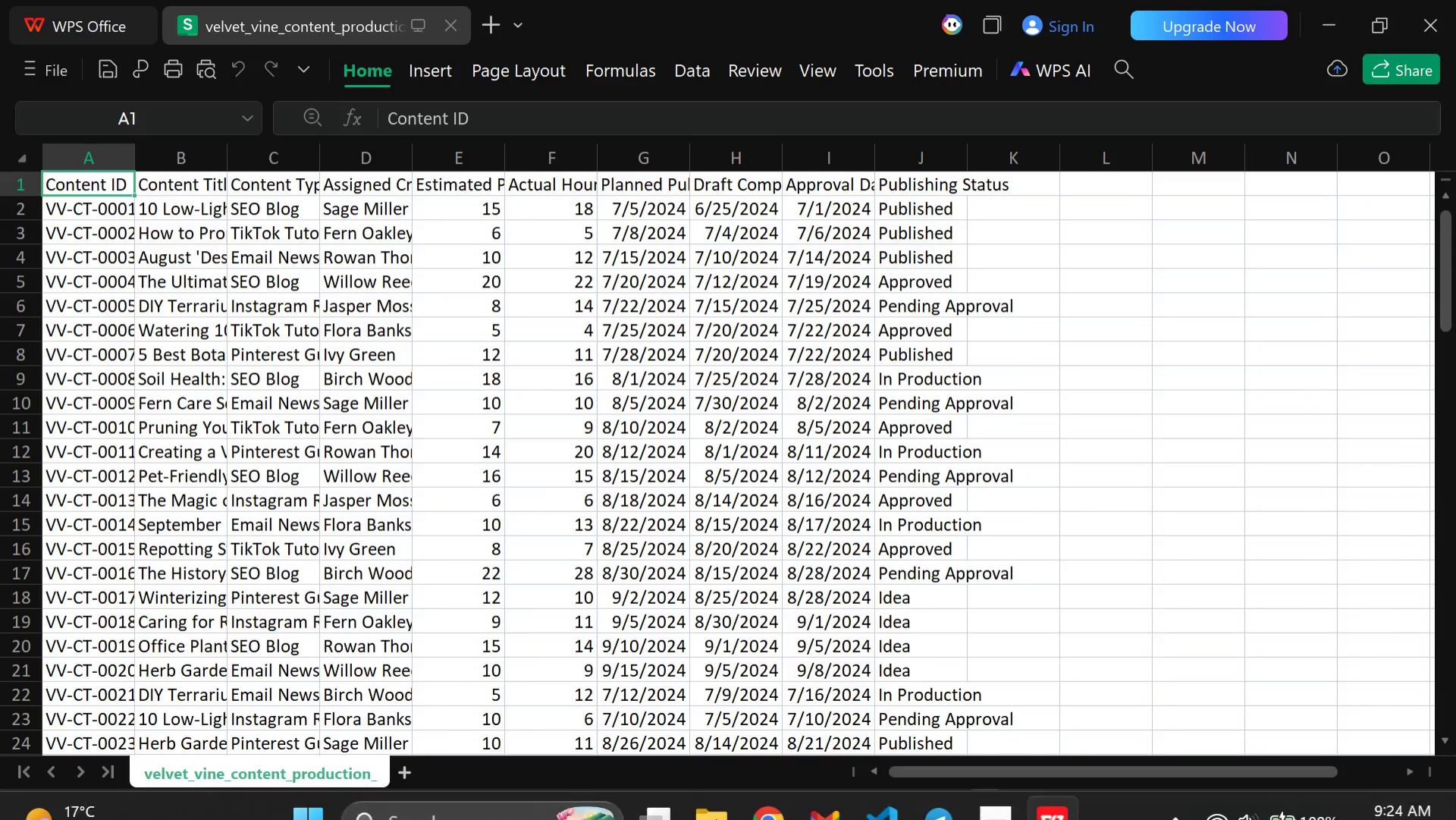 
wait(5.02)
 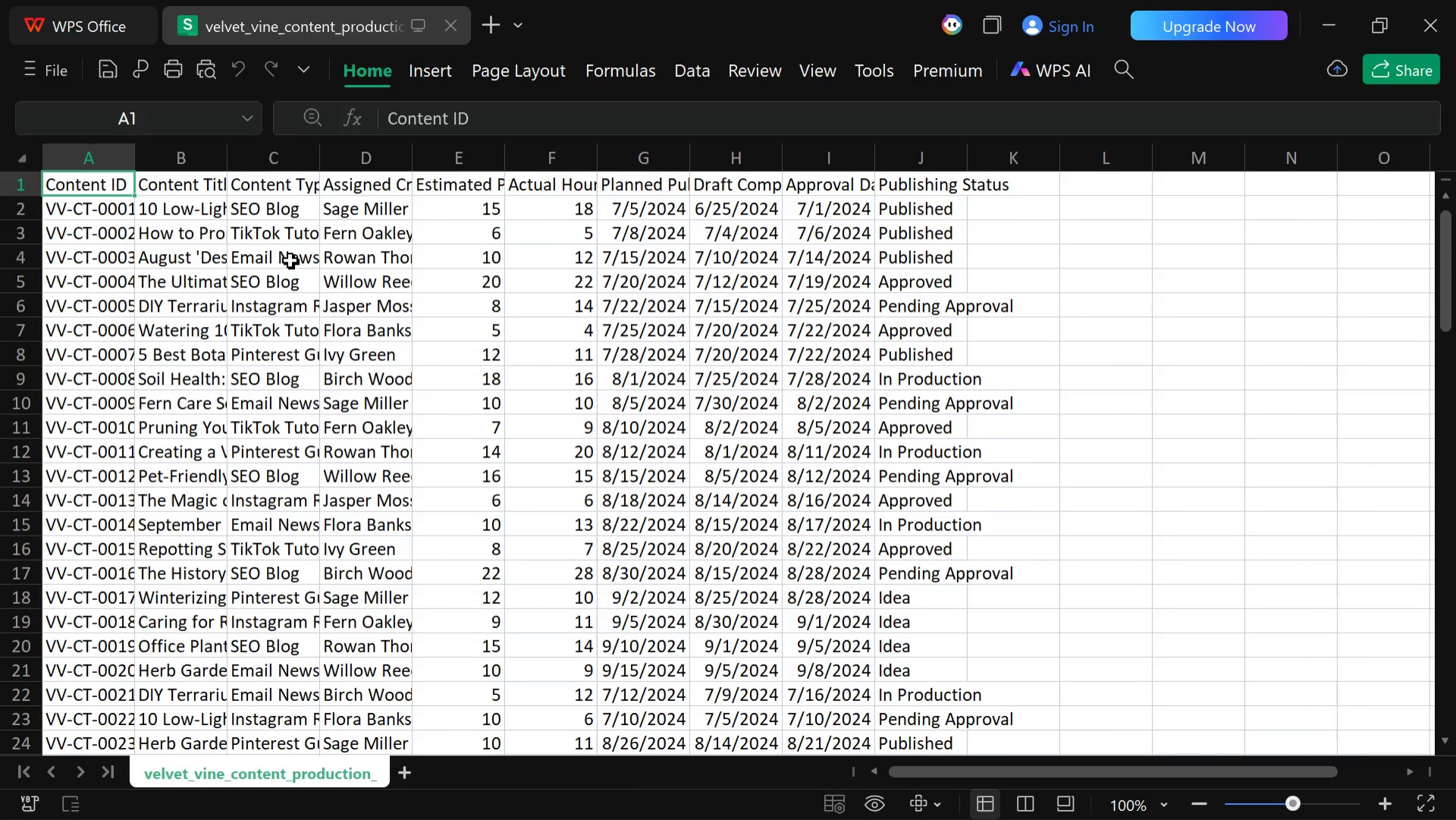 
left_click([767, 802])
 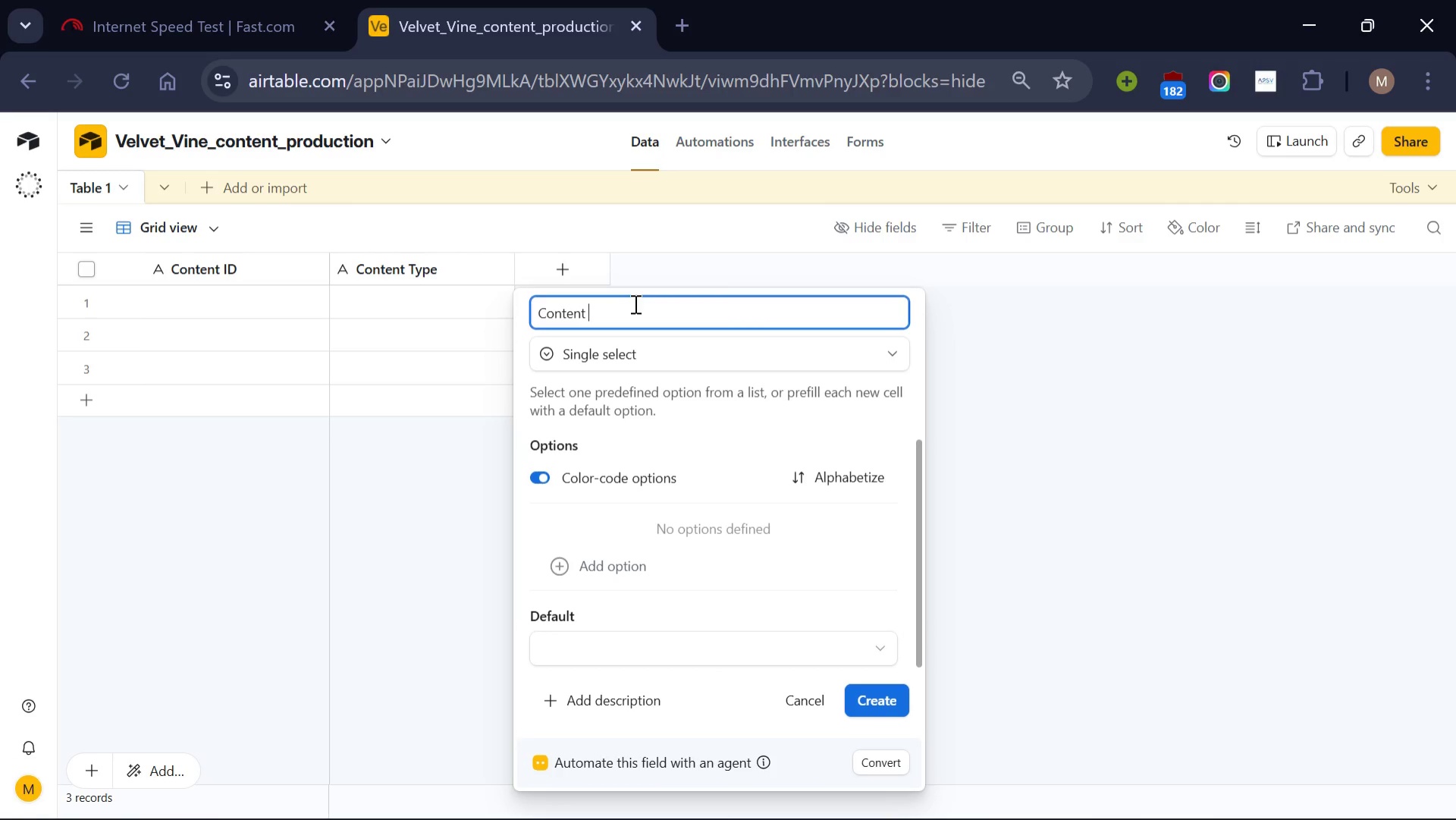 
type(Type)
 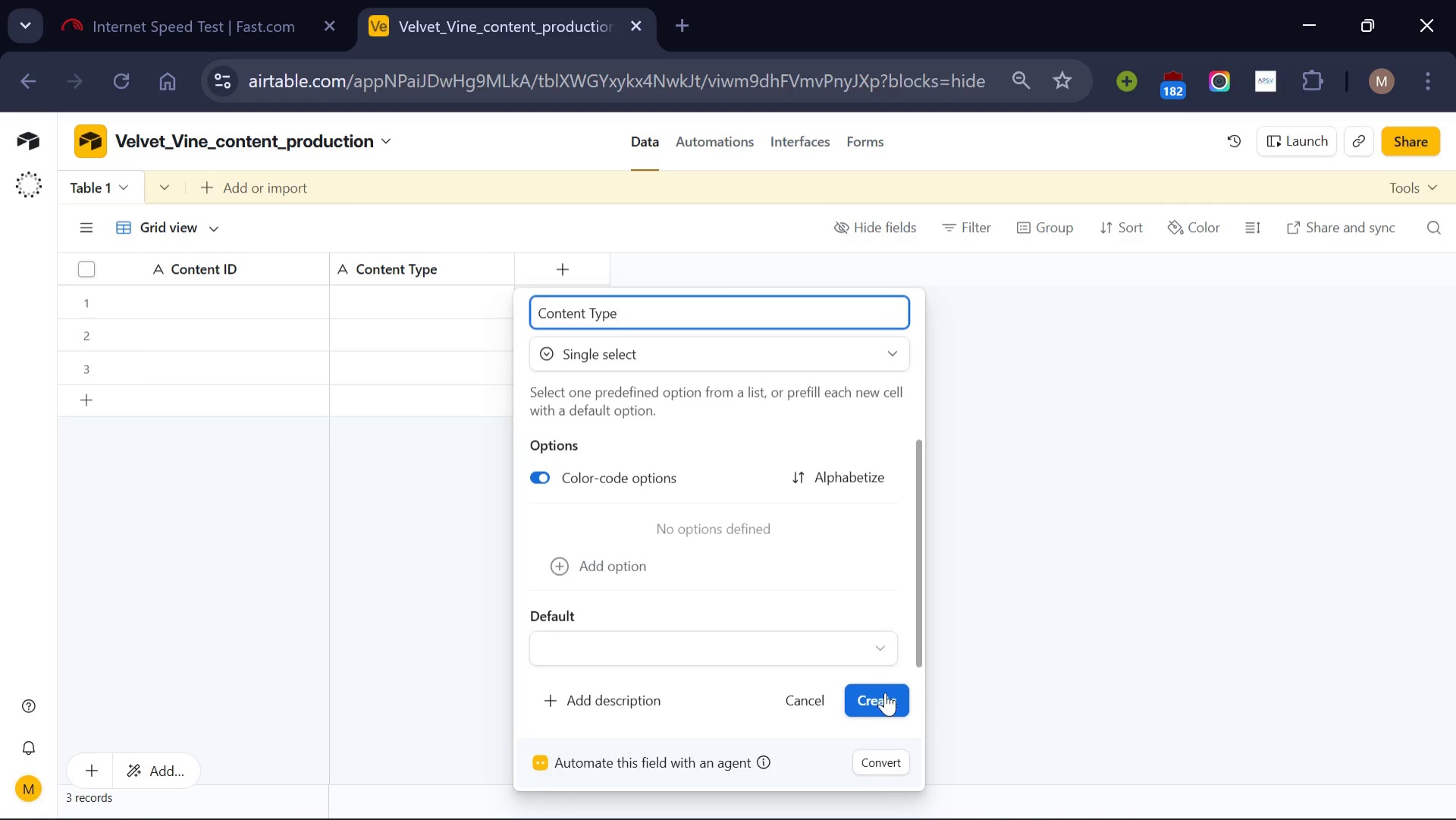 
left_click([886, 693])
 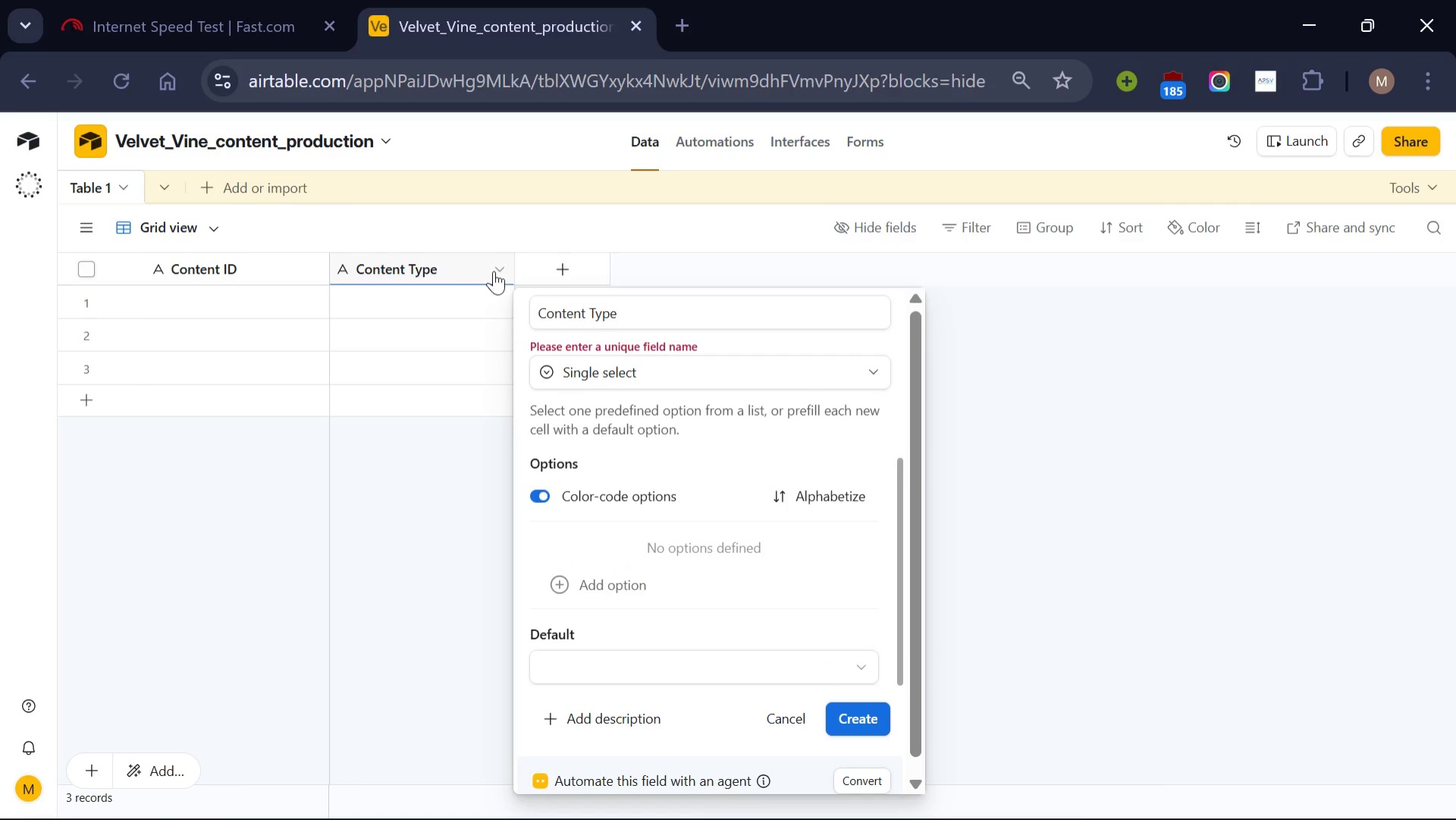 
left_click([494, 271])
 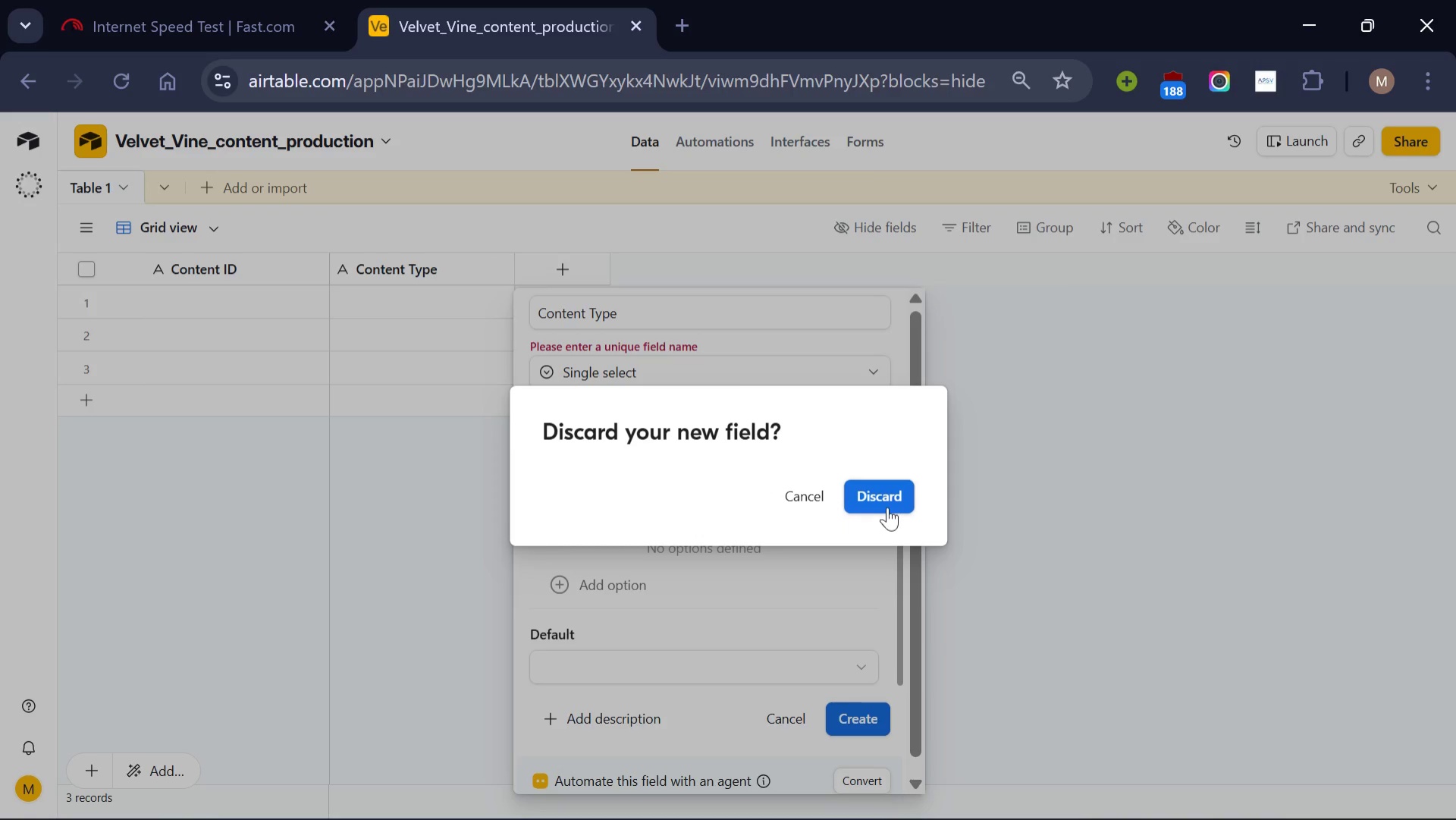 
left_click([887, 507])
 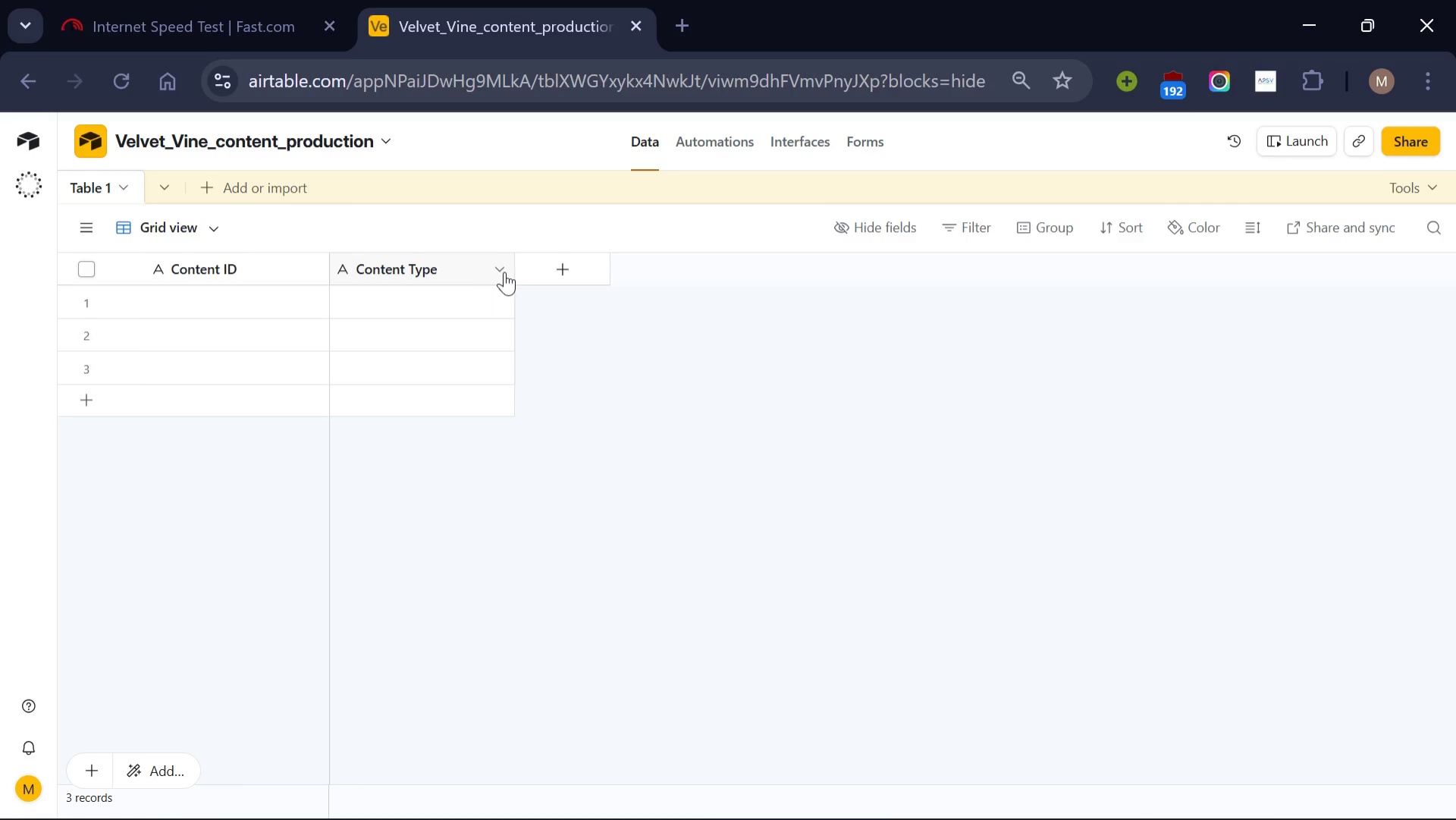 
left_click([504, 272])
 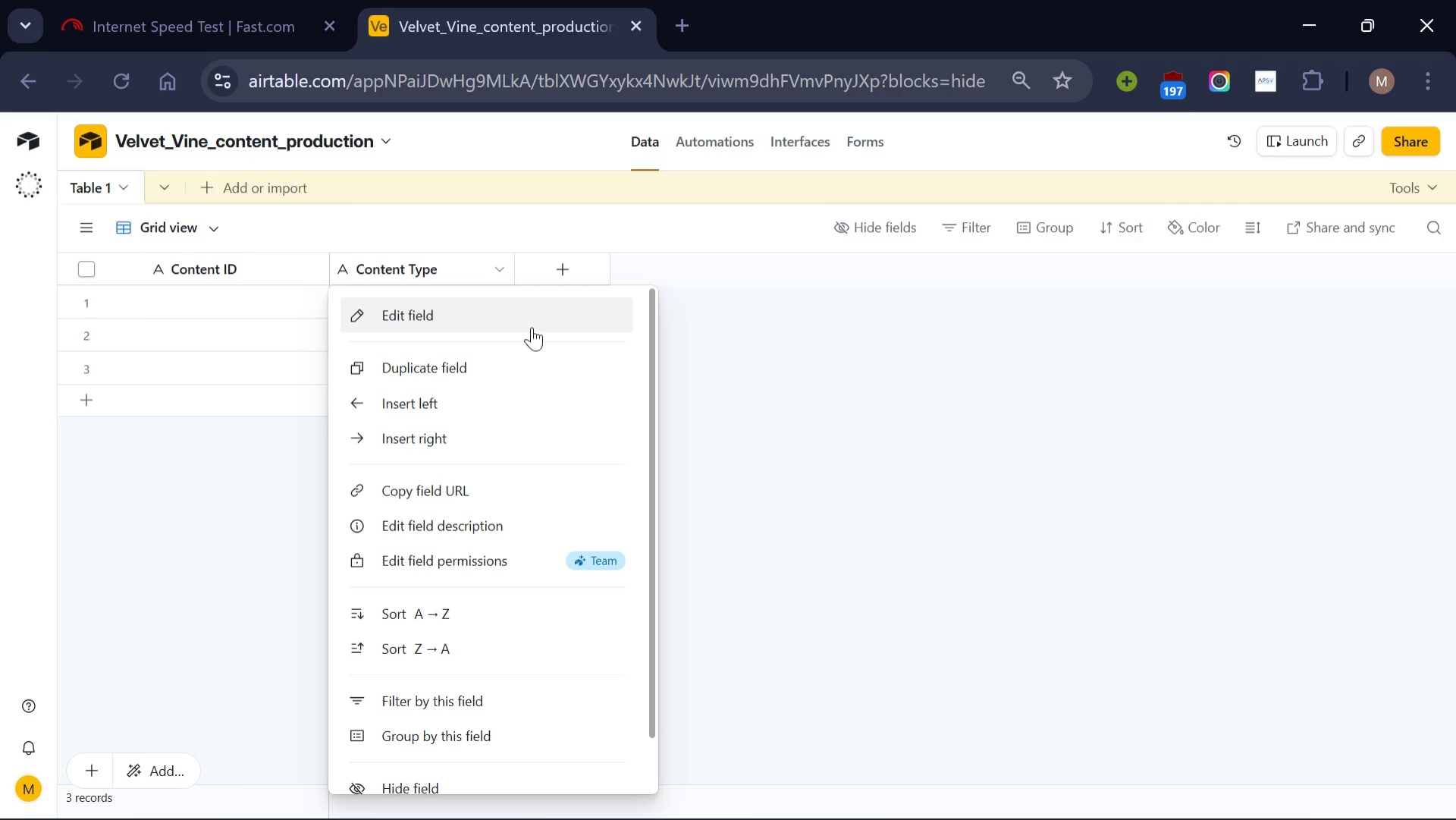 
left_click([532, 327])
 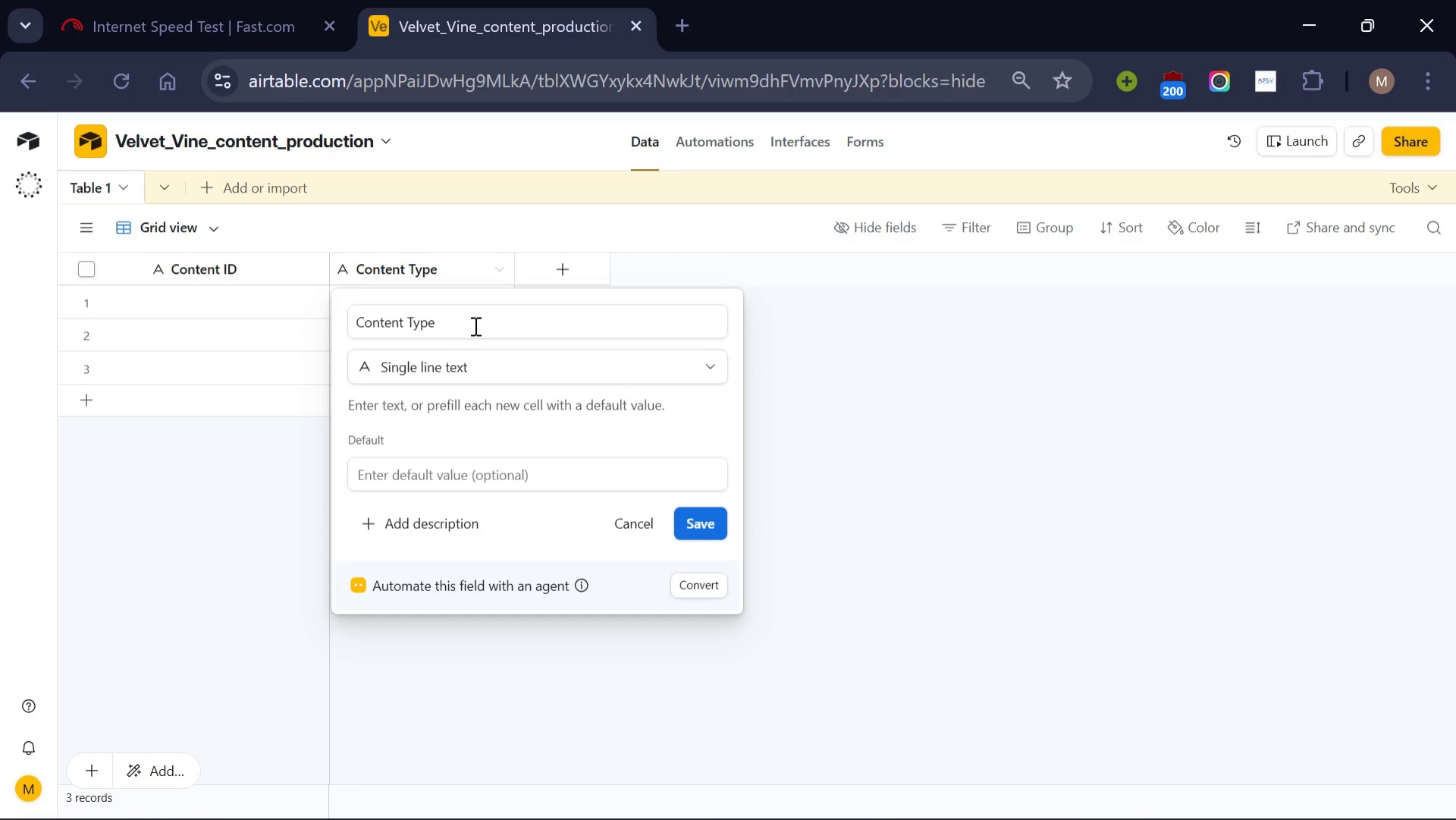 
left_click([474, 325])
 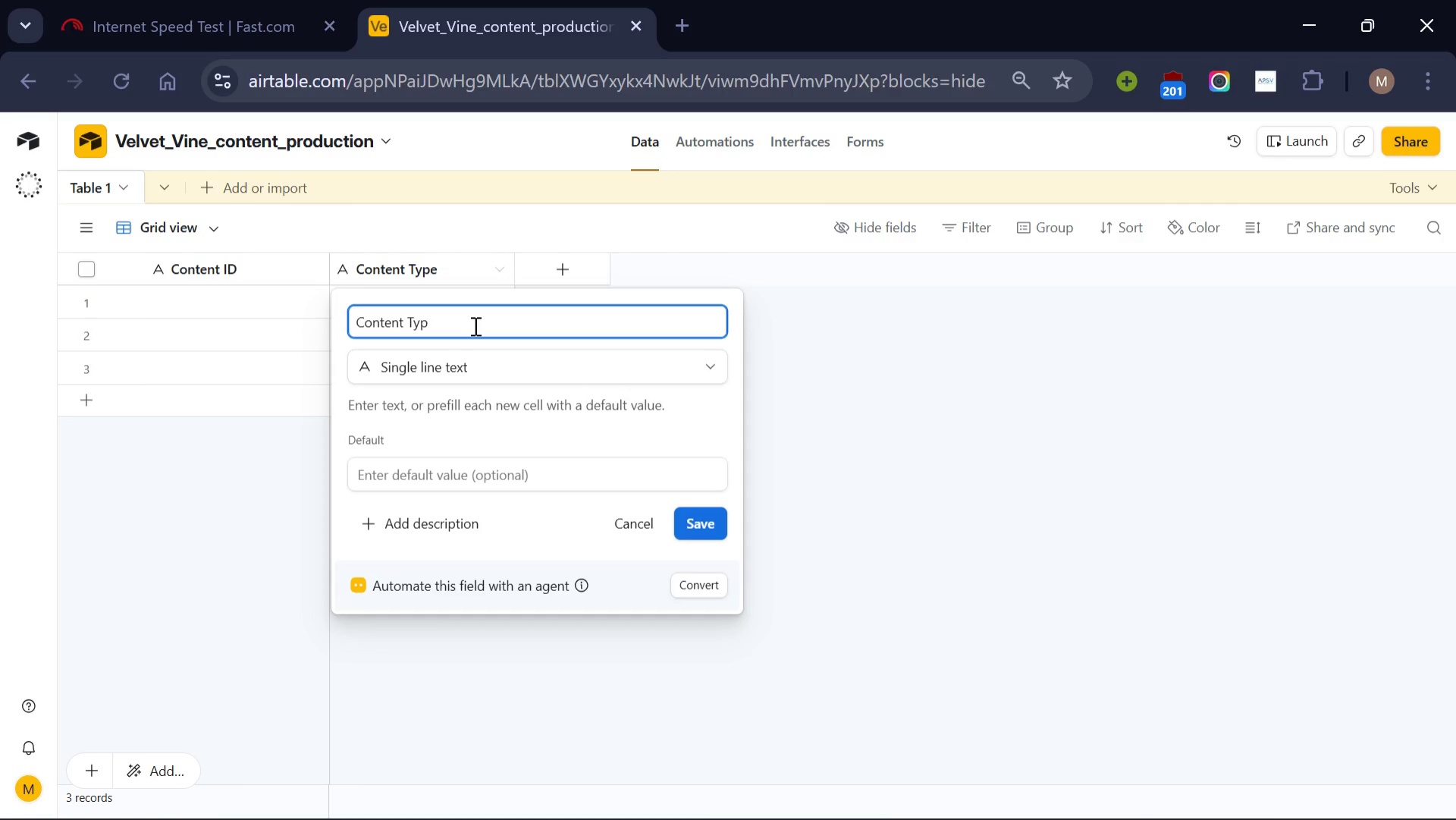 
key(Backspace)
key(Backspace)
key(Backspace)
type(itle)
 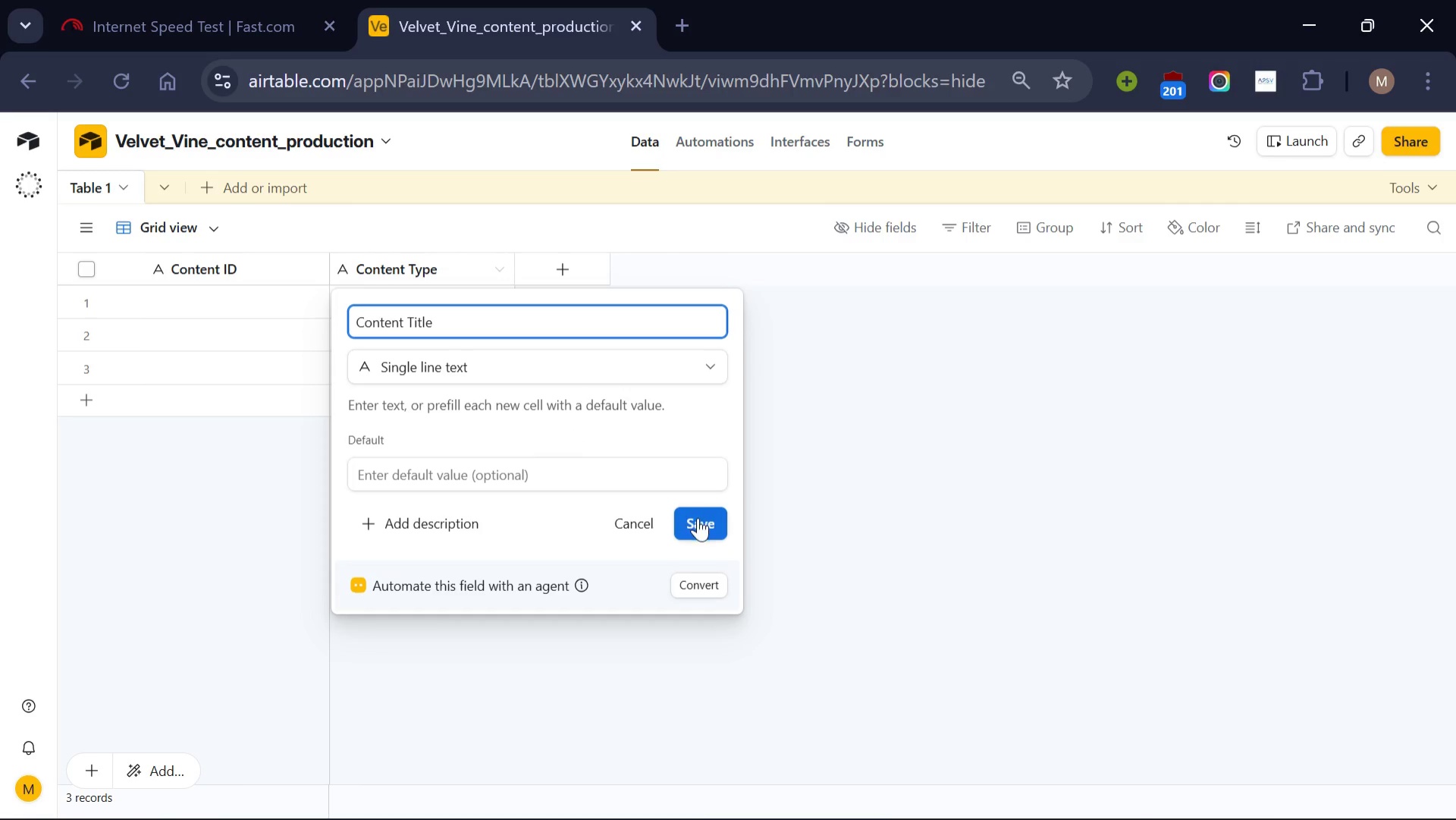 
left_click([698, 519])
 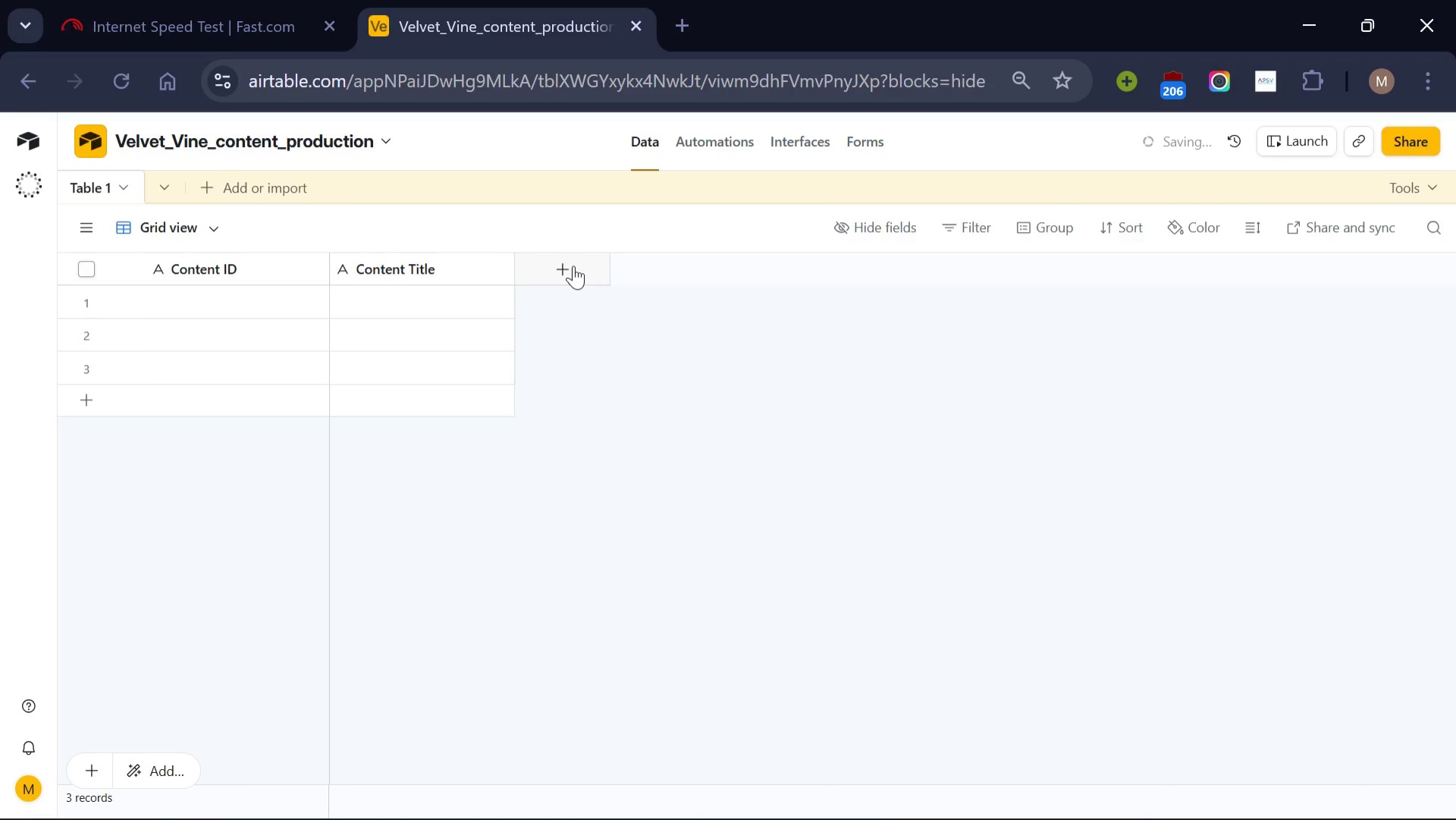 
left_click([573, 265])
 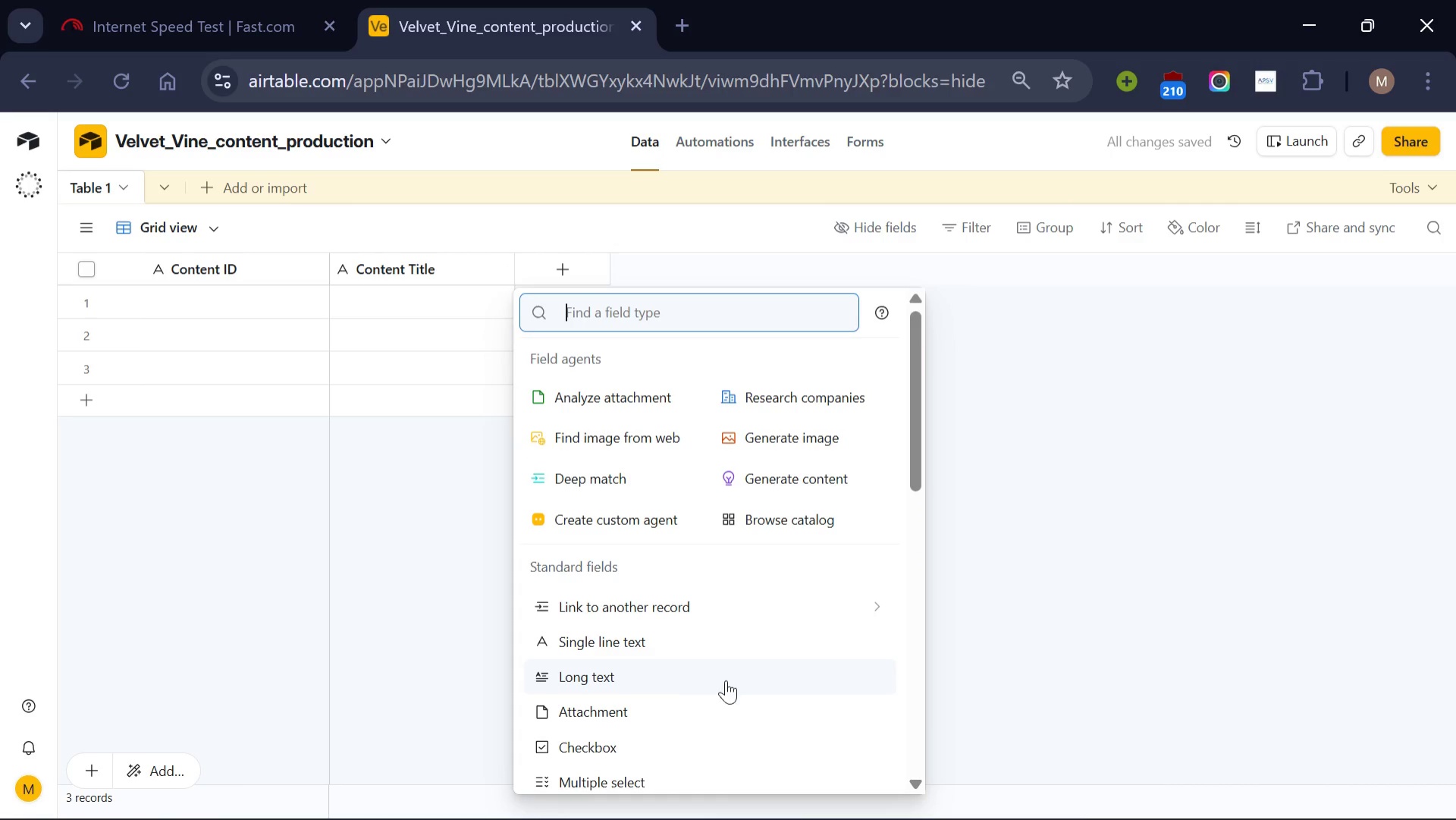 
scroll: coordinate [726, 689], scroll_direction: none, amount: 0.0
 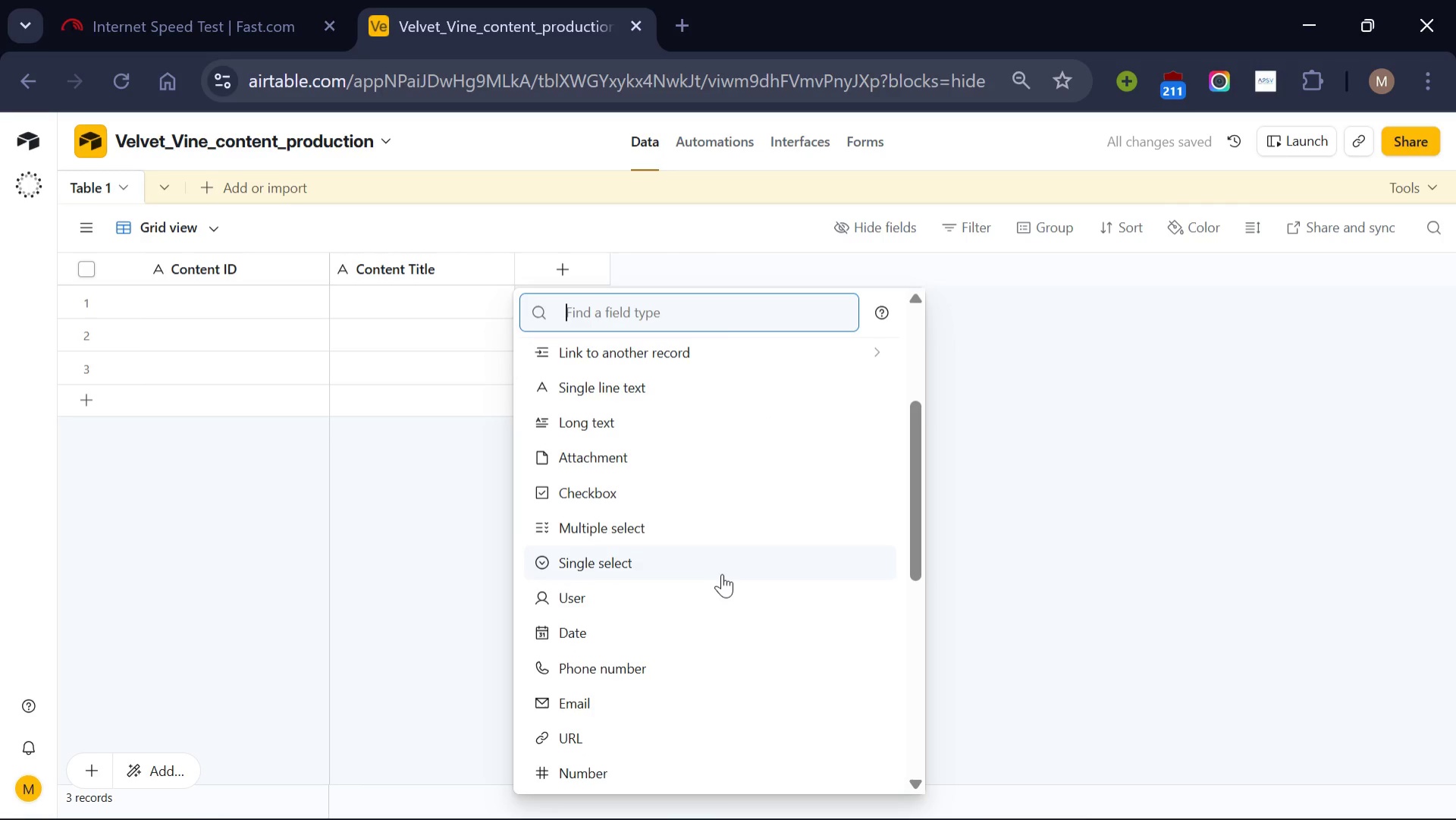 
left_click([720, 573])
 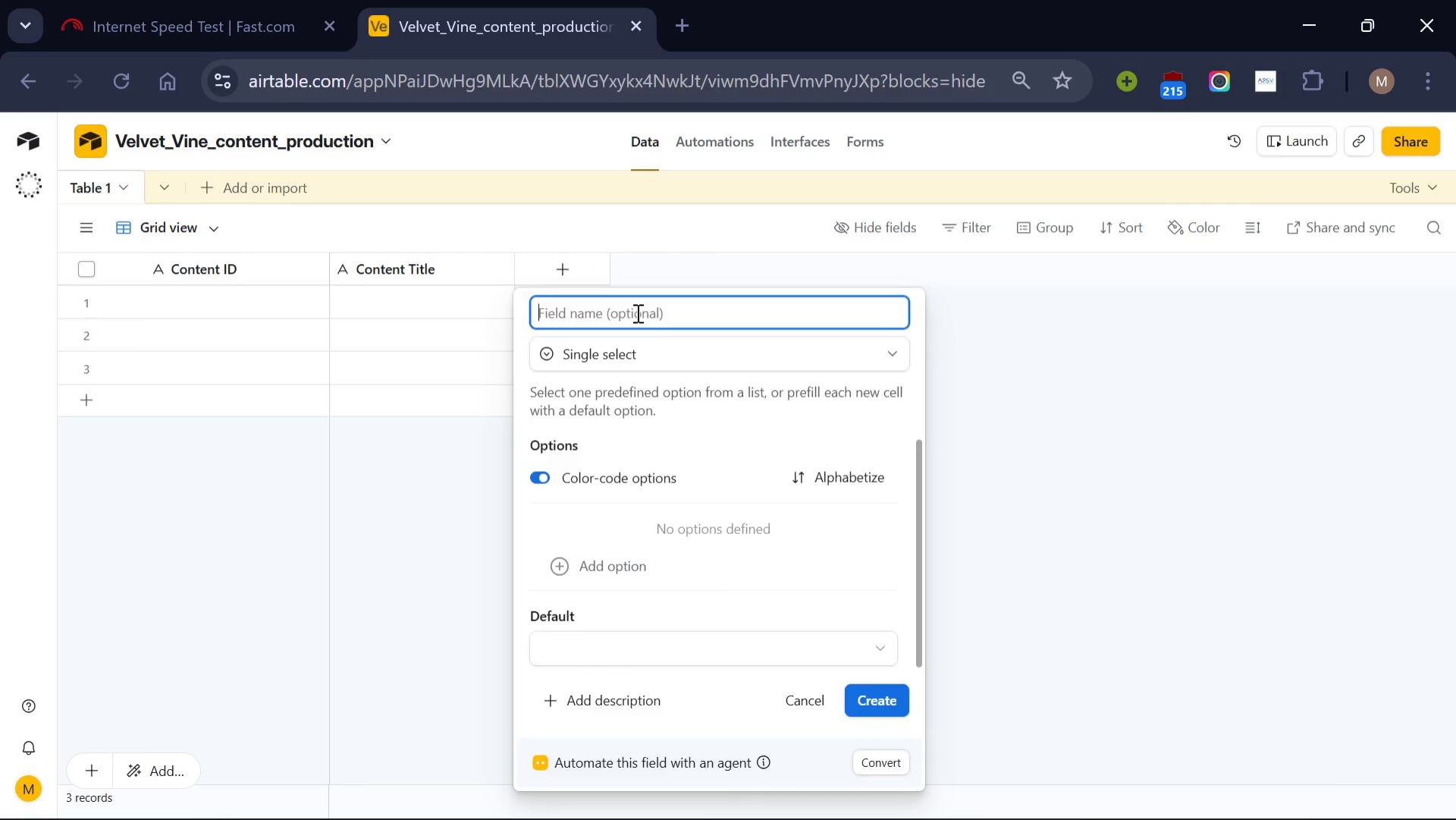 
left_click([636, 313])
 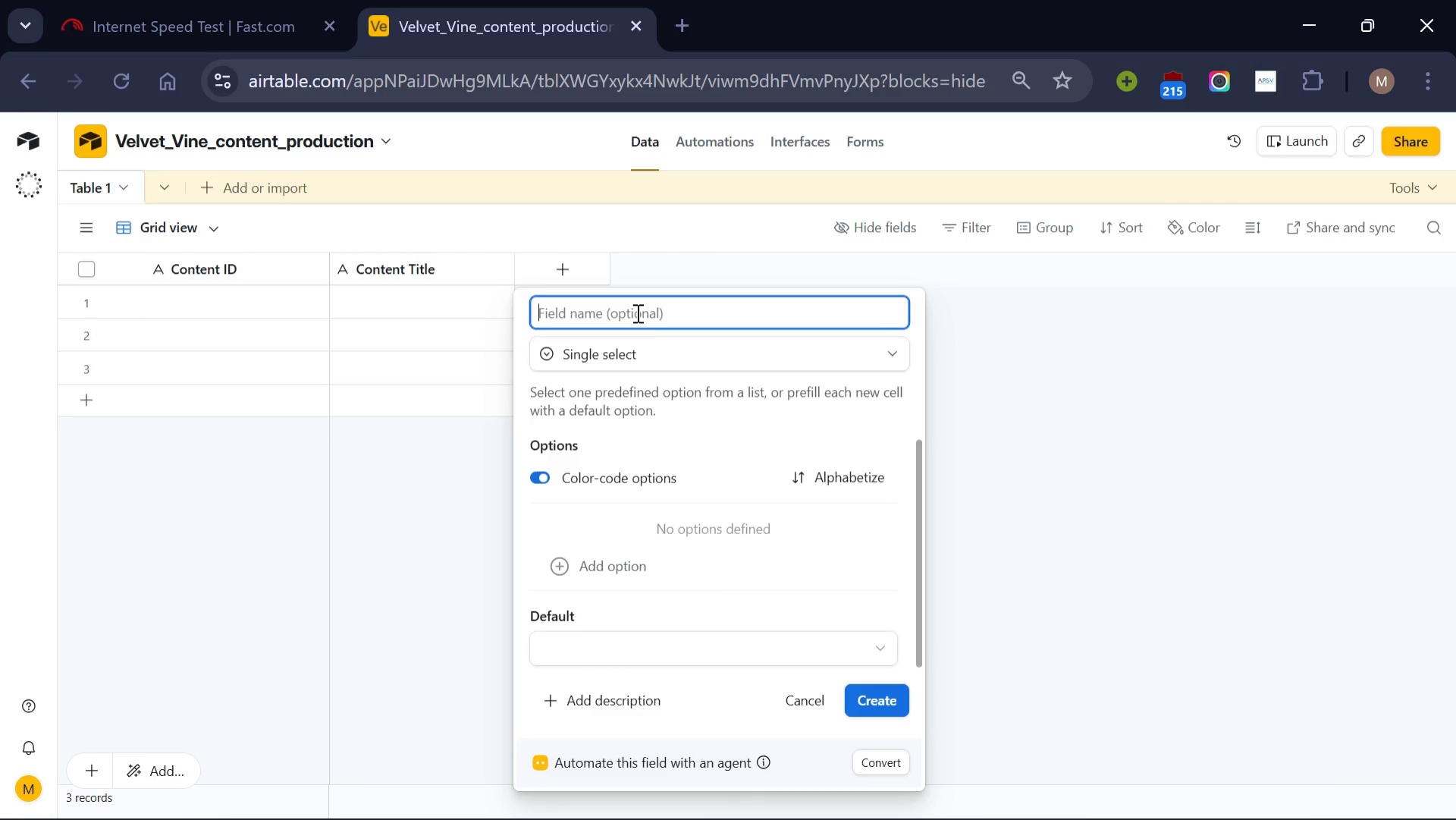 
type(O)
key(Backspace)
type(Content Typ)
key(Backspace)
type(pe)
 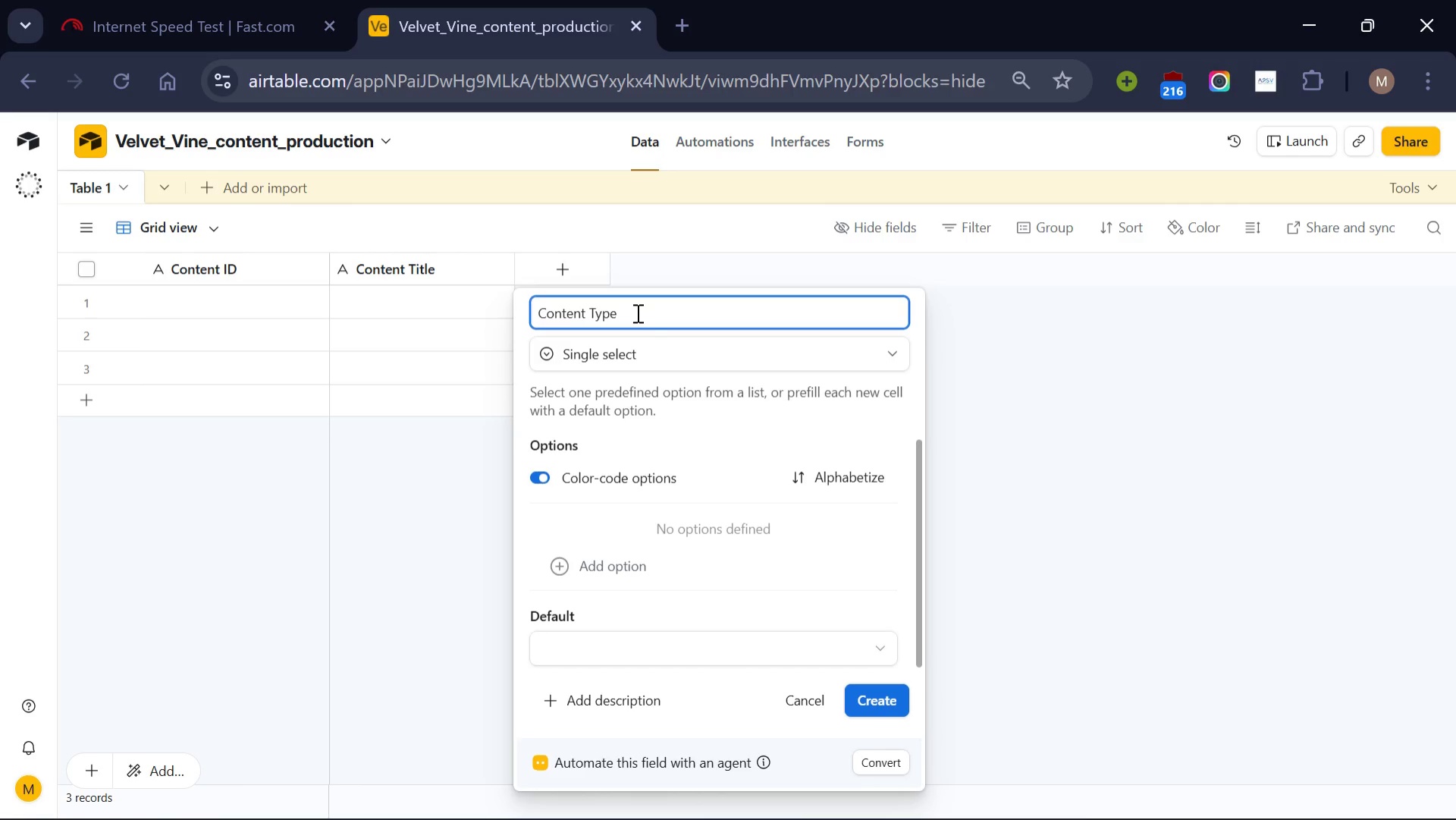 
left_click([880, 696])
 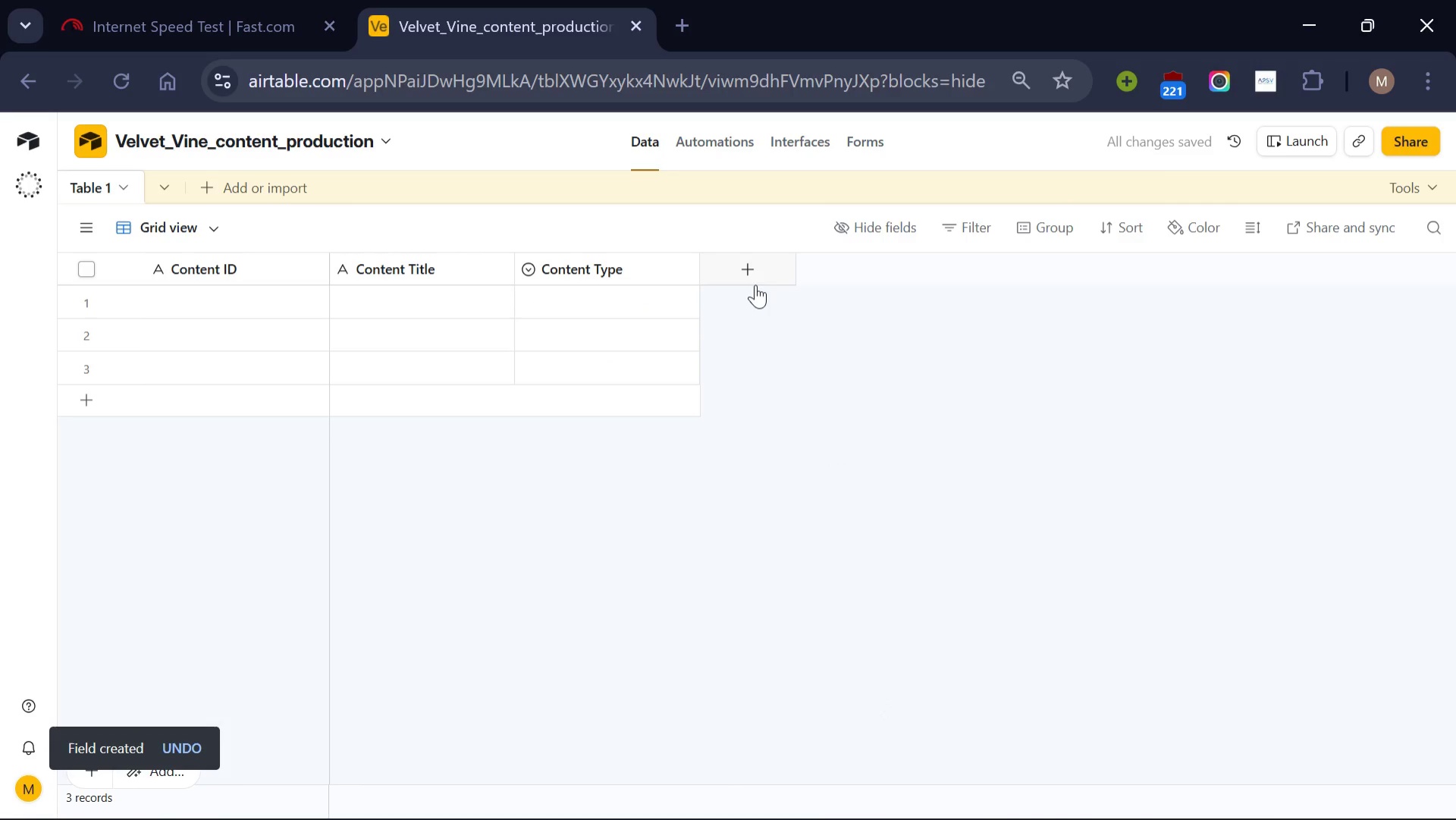 
left_click([755, 284])
 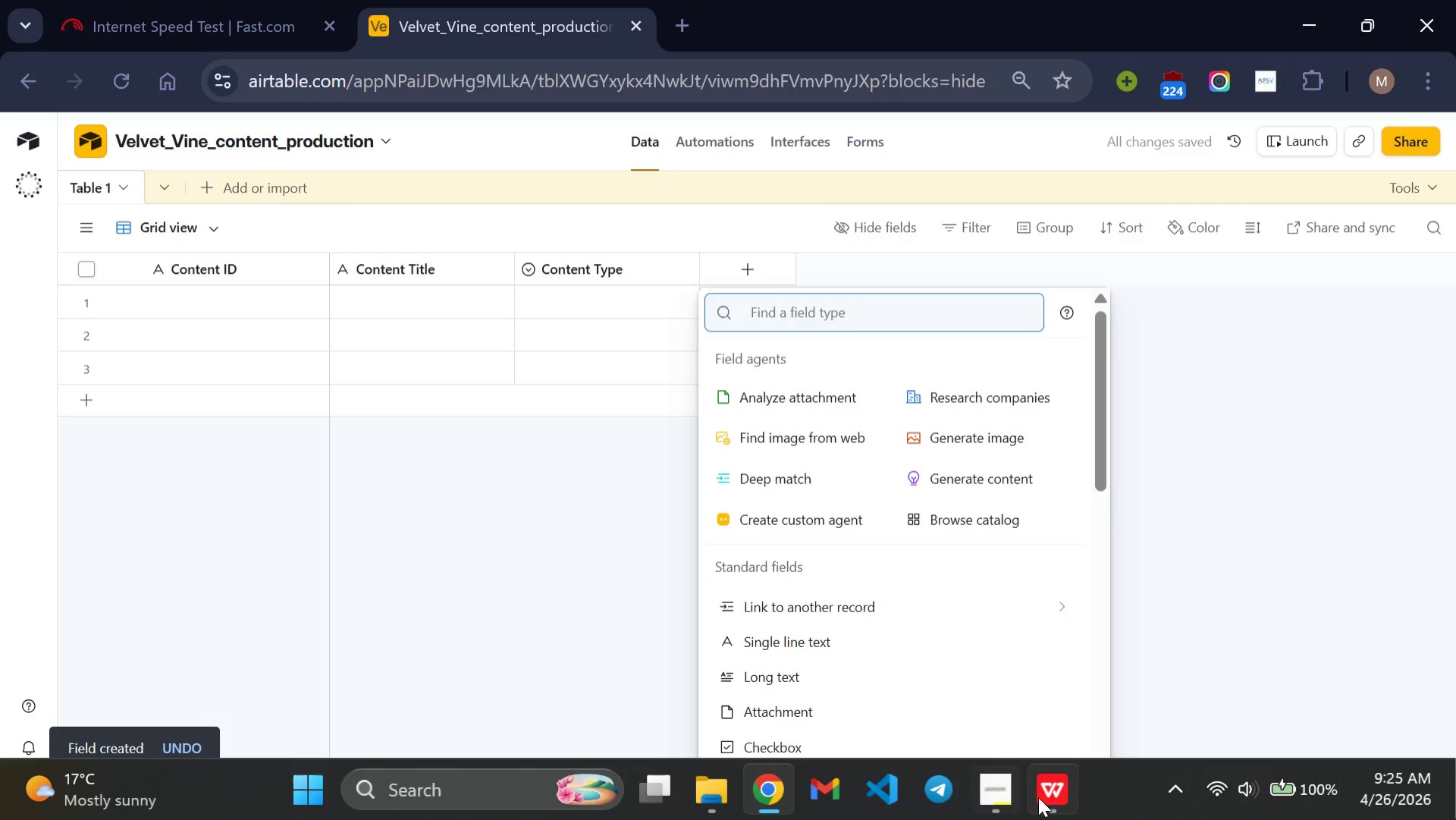 
left_click([1050, 796])
 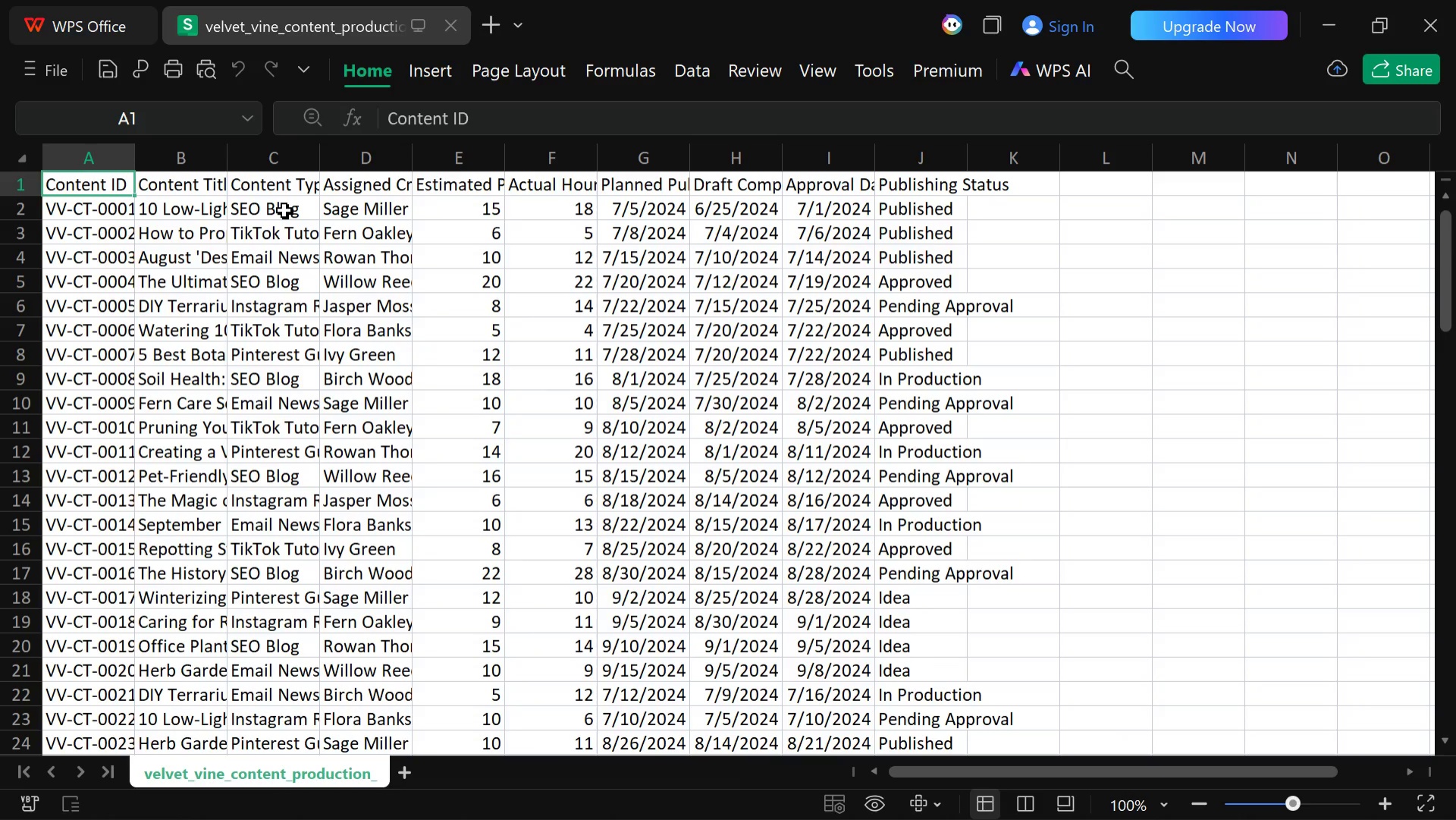 
wait(9.69)
 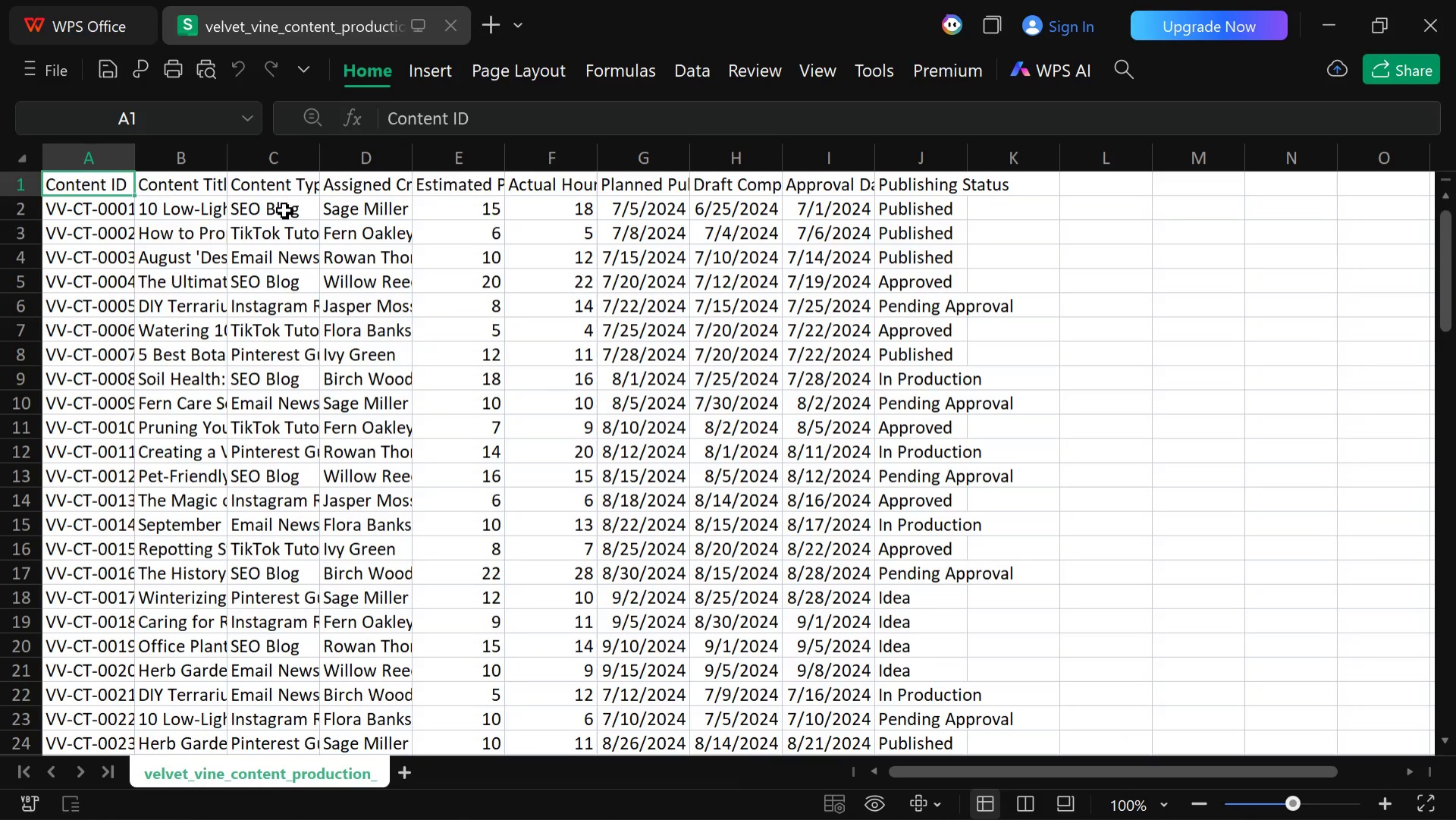 
left_click([780, 803])
 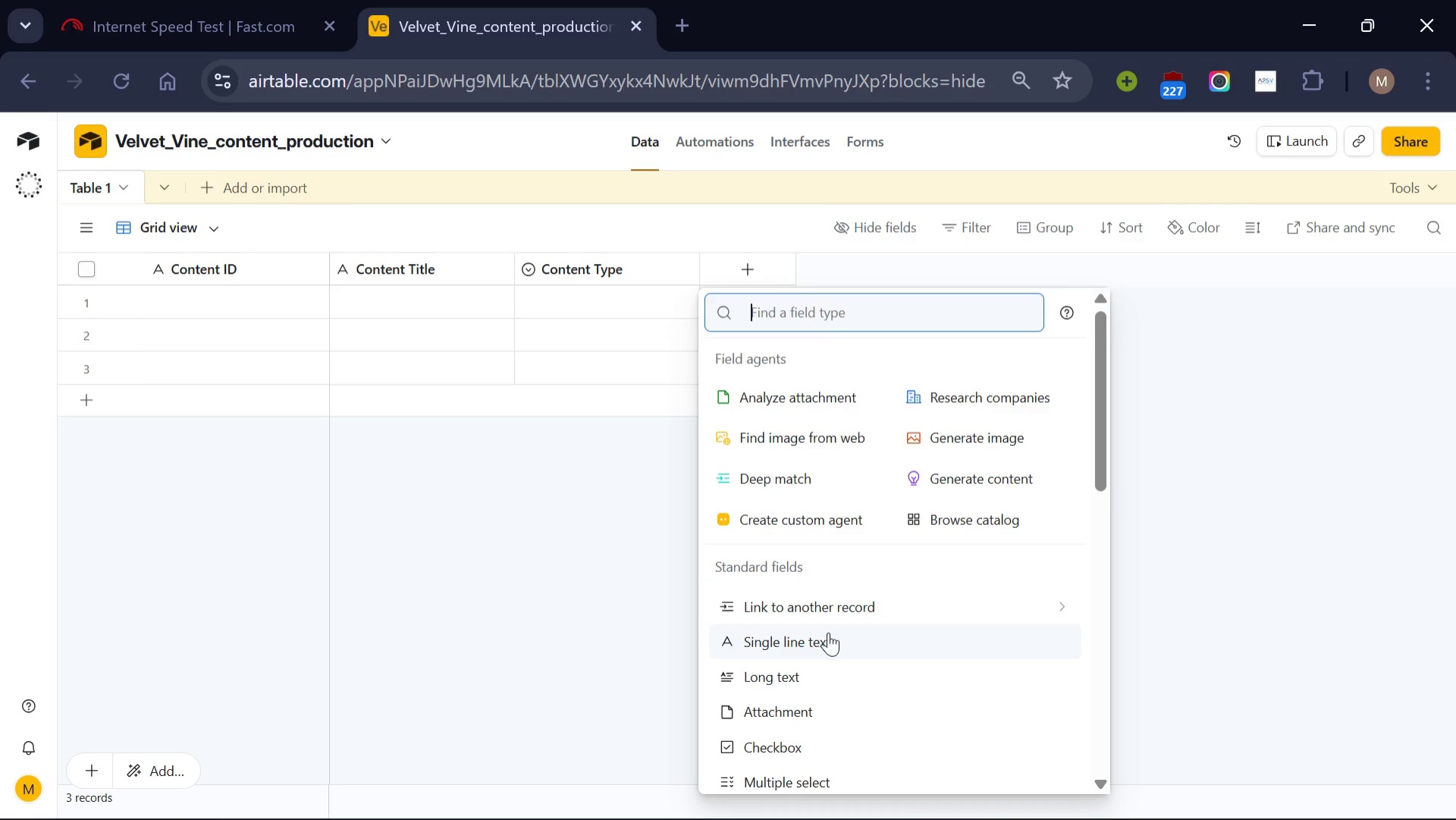 
left_click([828, 631])
 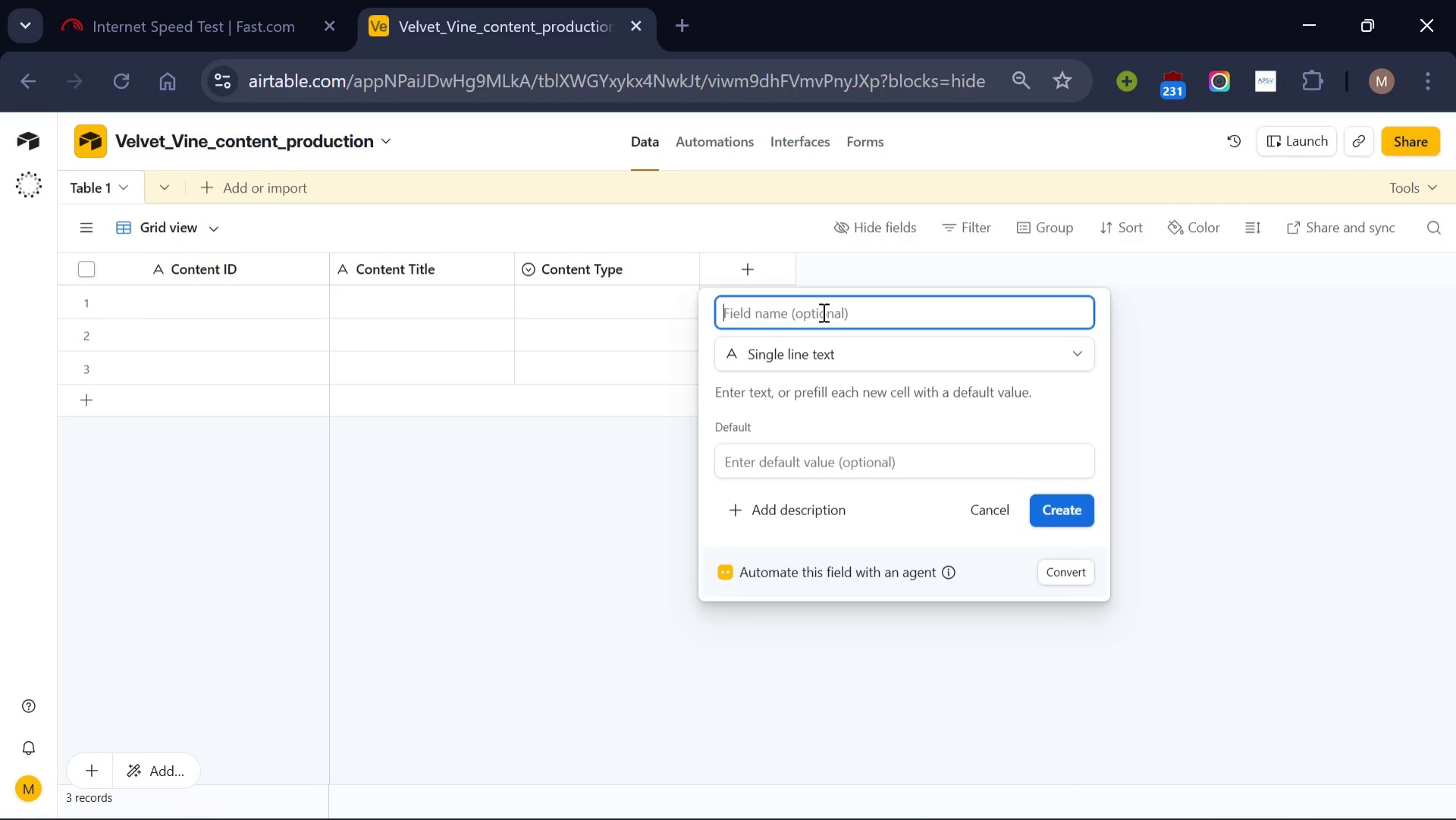 
type(Assigned Creator)
 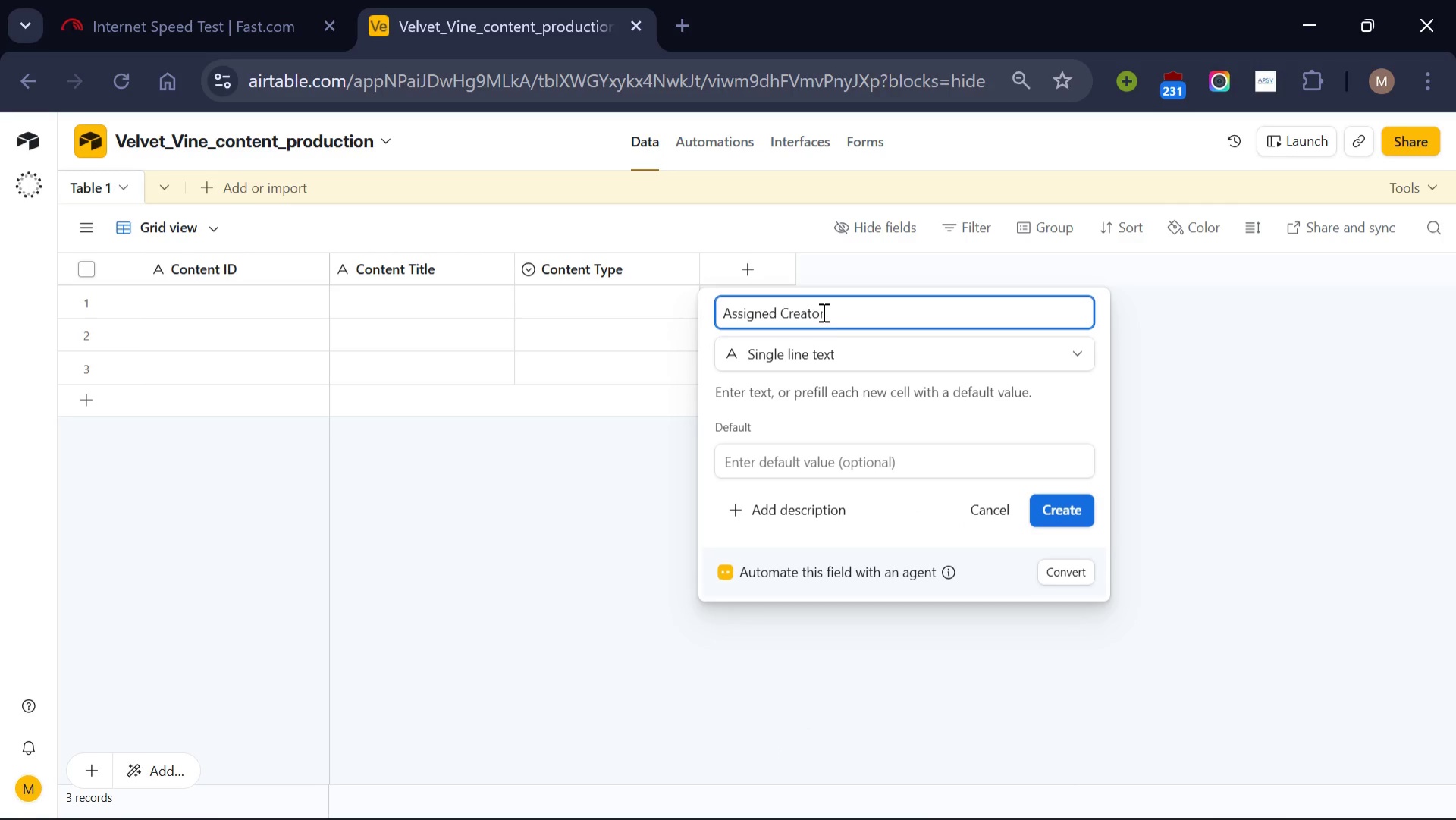 
left_click([1060, 515])
 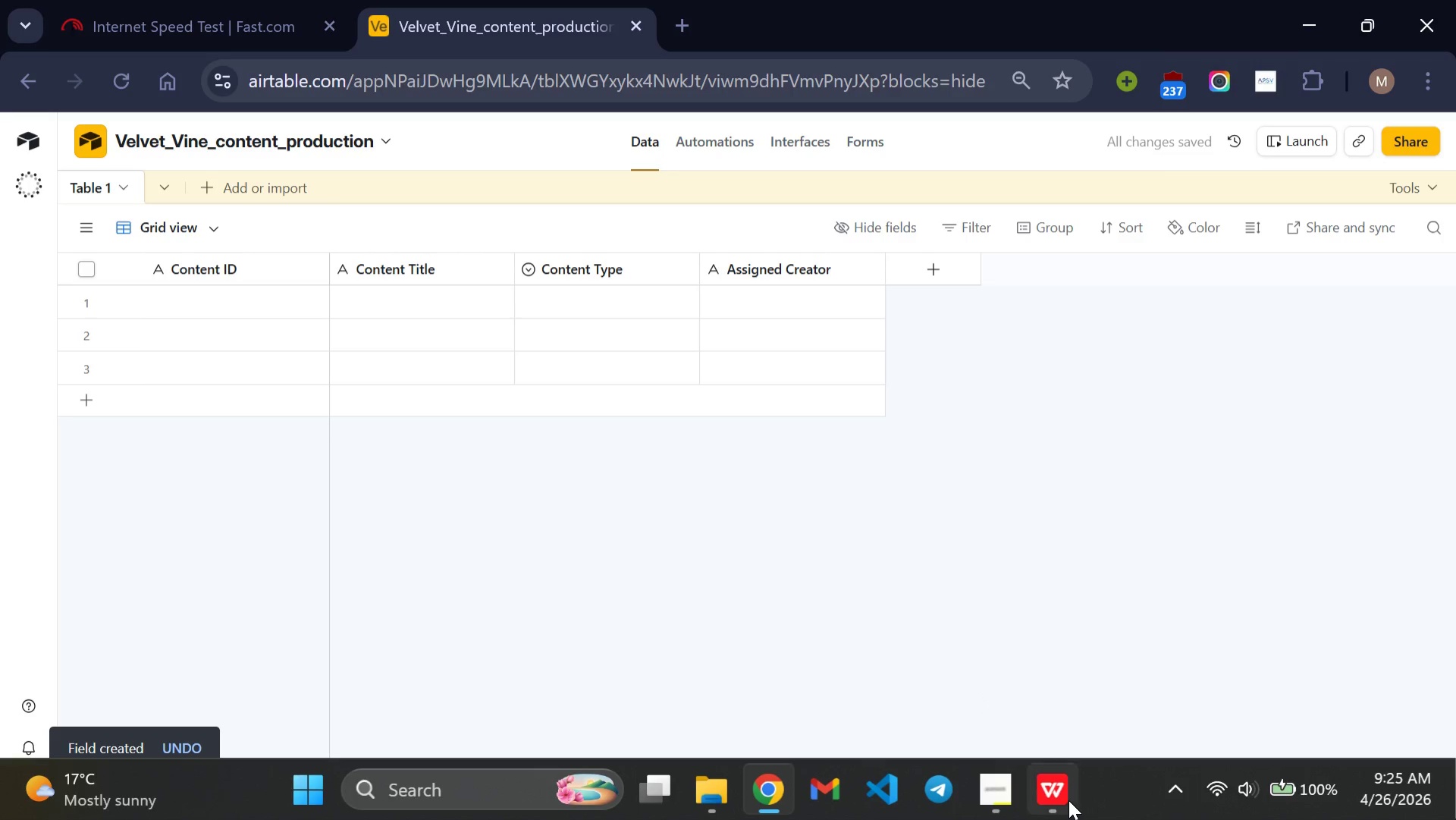 
left_click([1058, 797])
 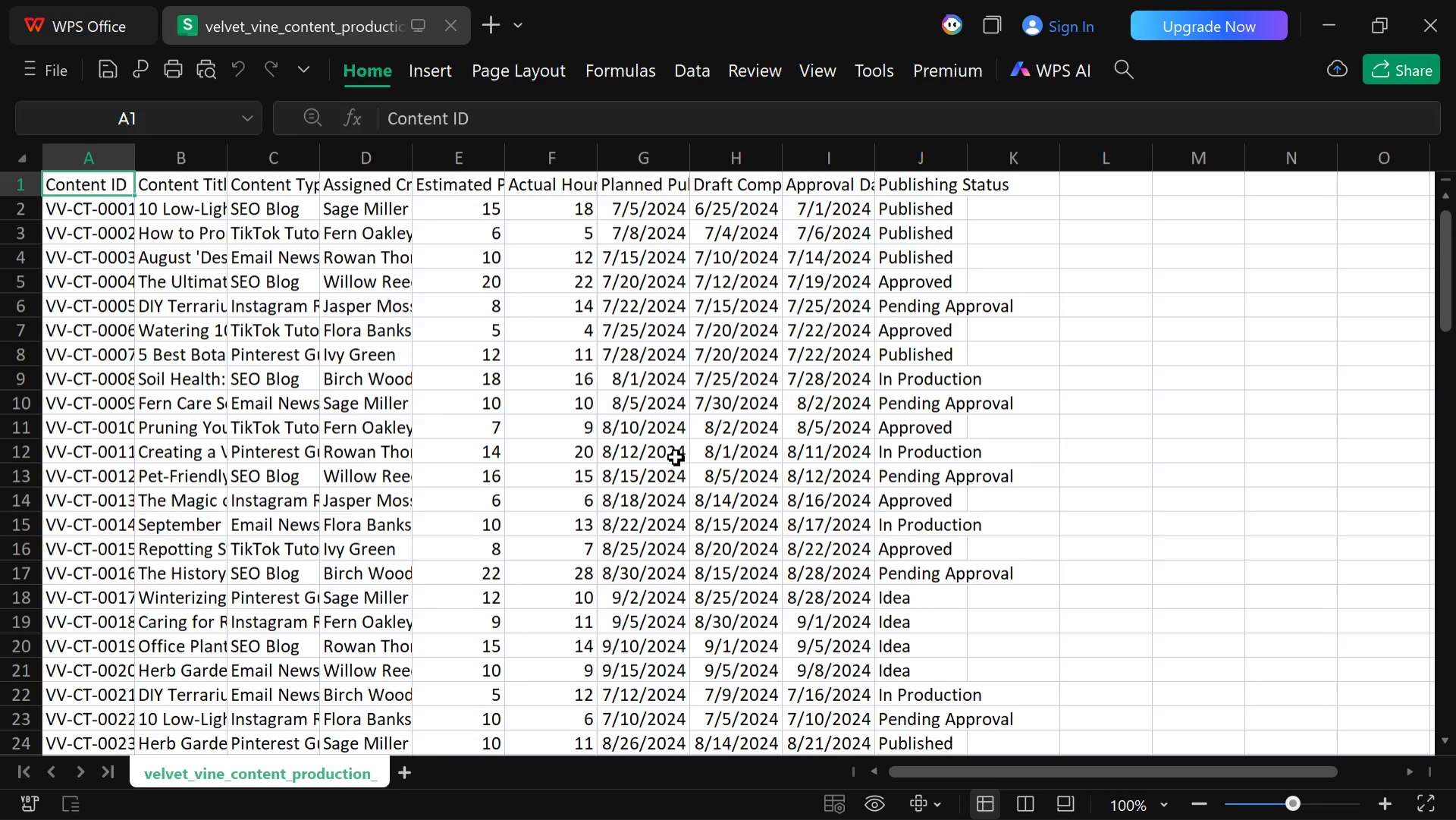 
wait(27.41)
 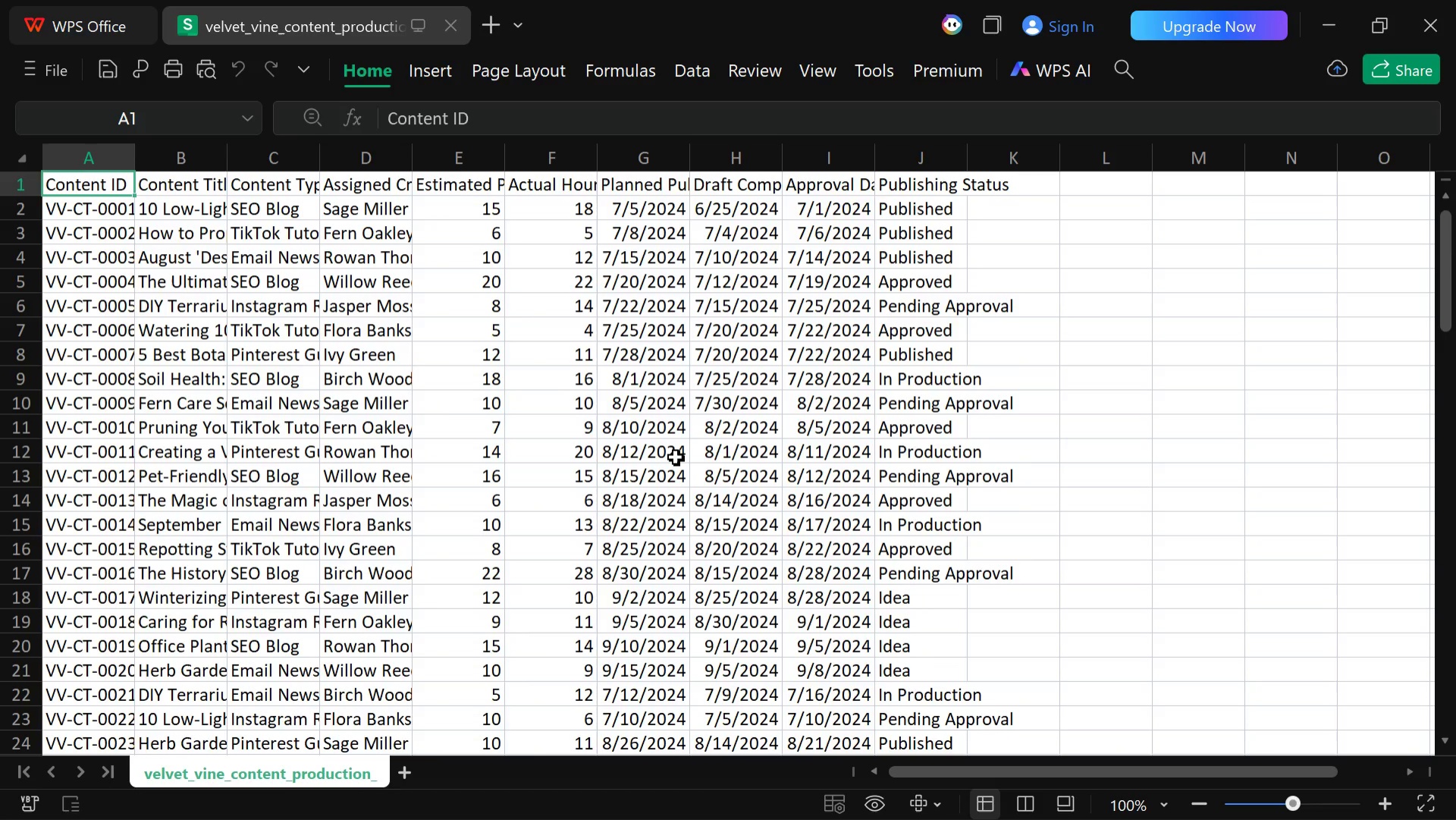 
left_click([788, 784])
 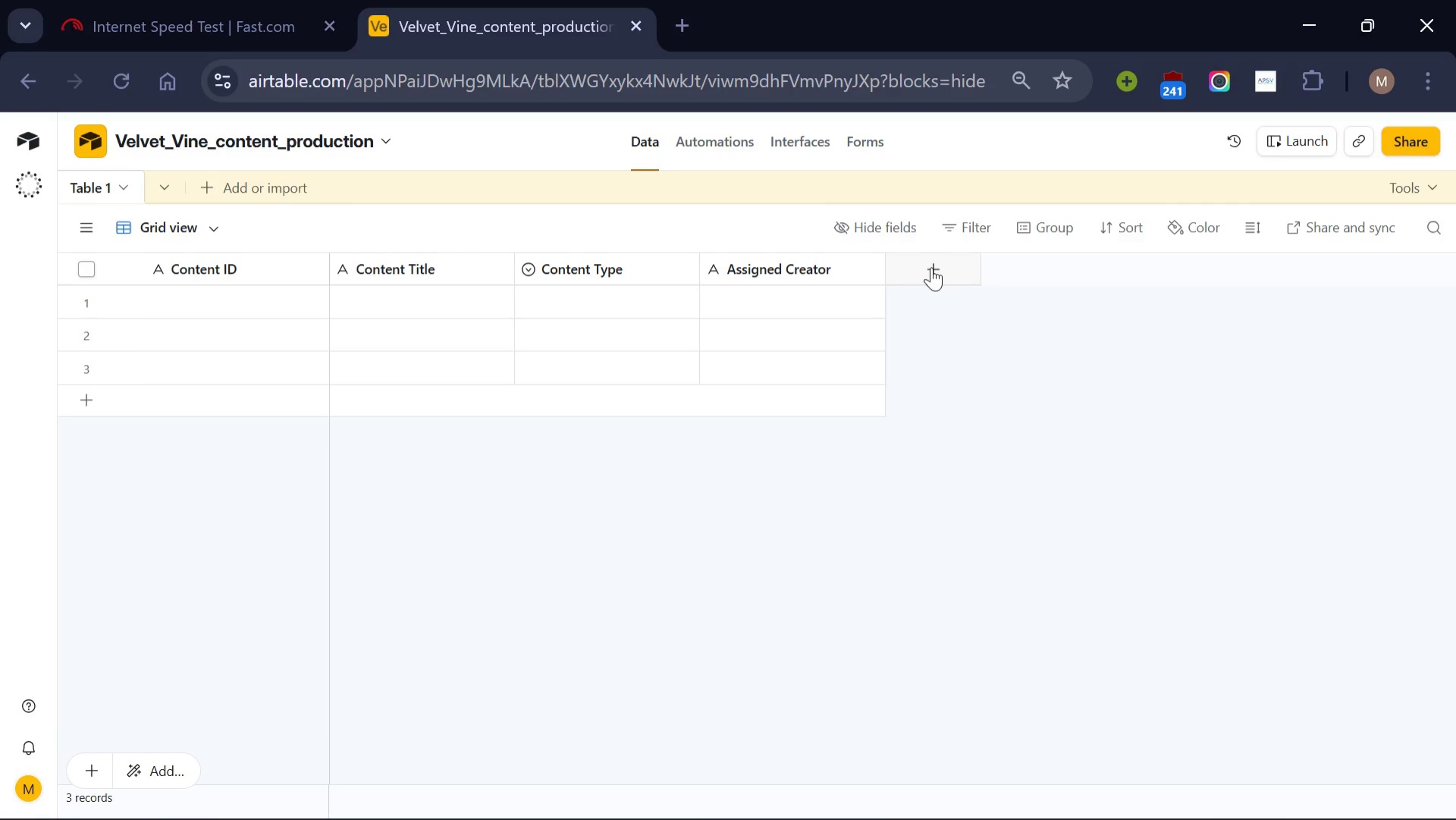 
left_click([931, 267])
 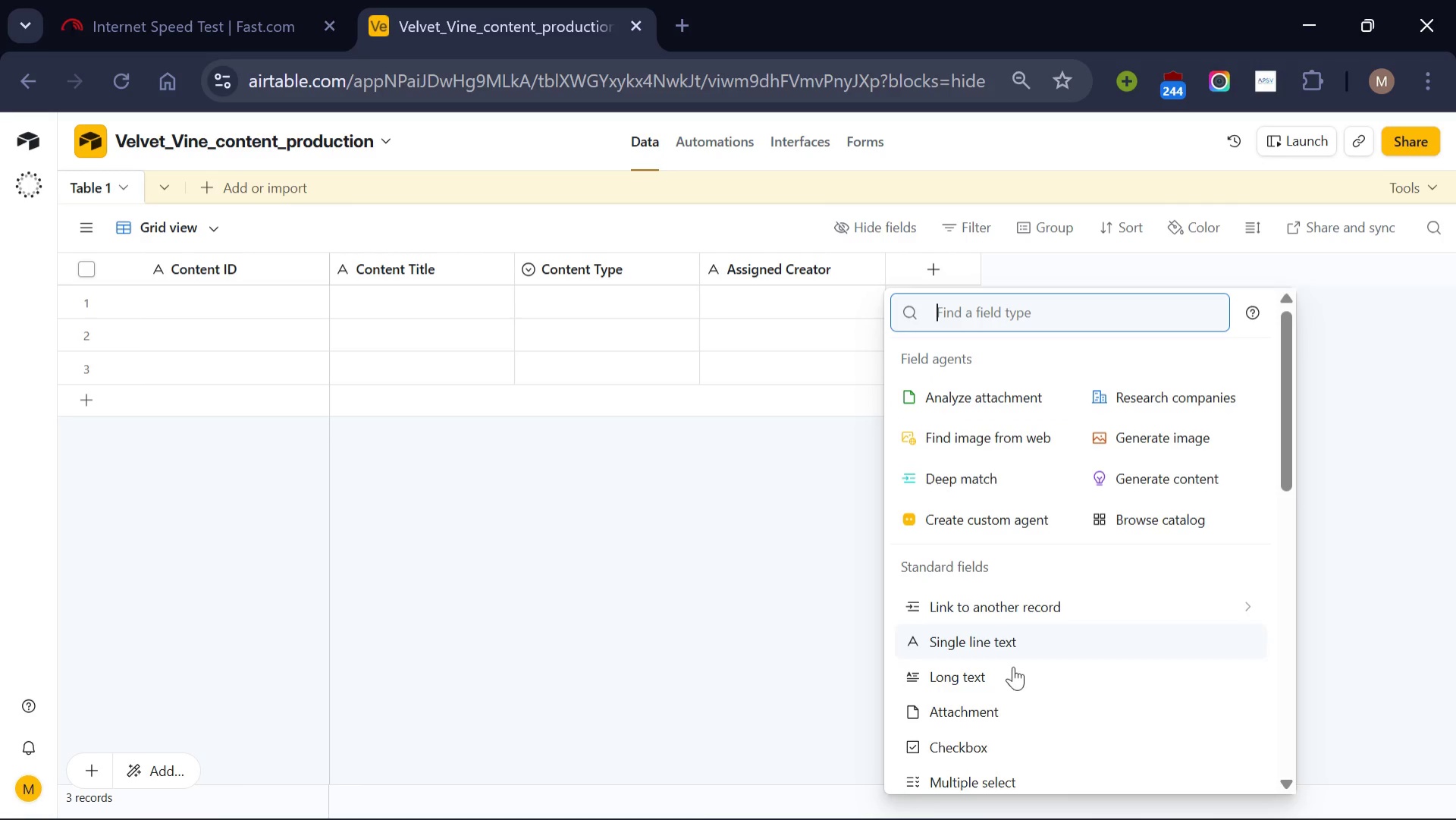 
scroll: coordinate [1026, 715], scroll_direction: down, amount: 1.0
 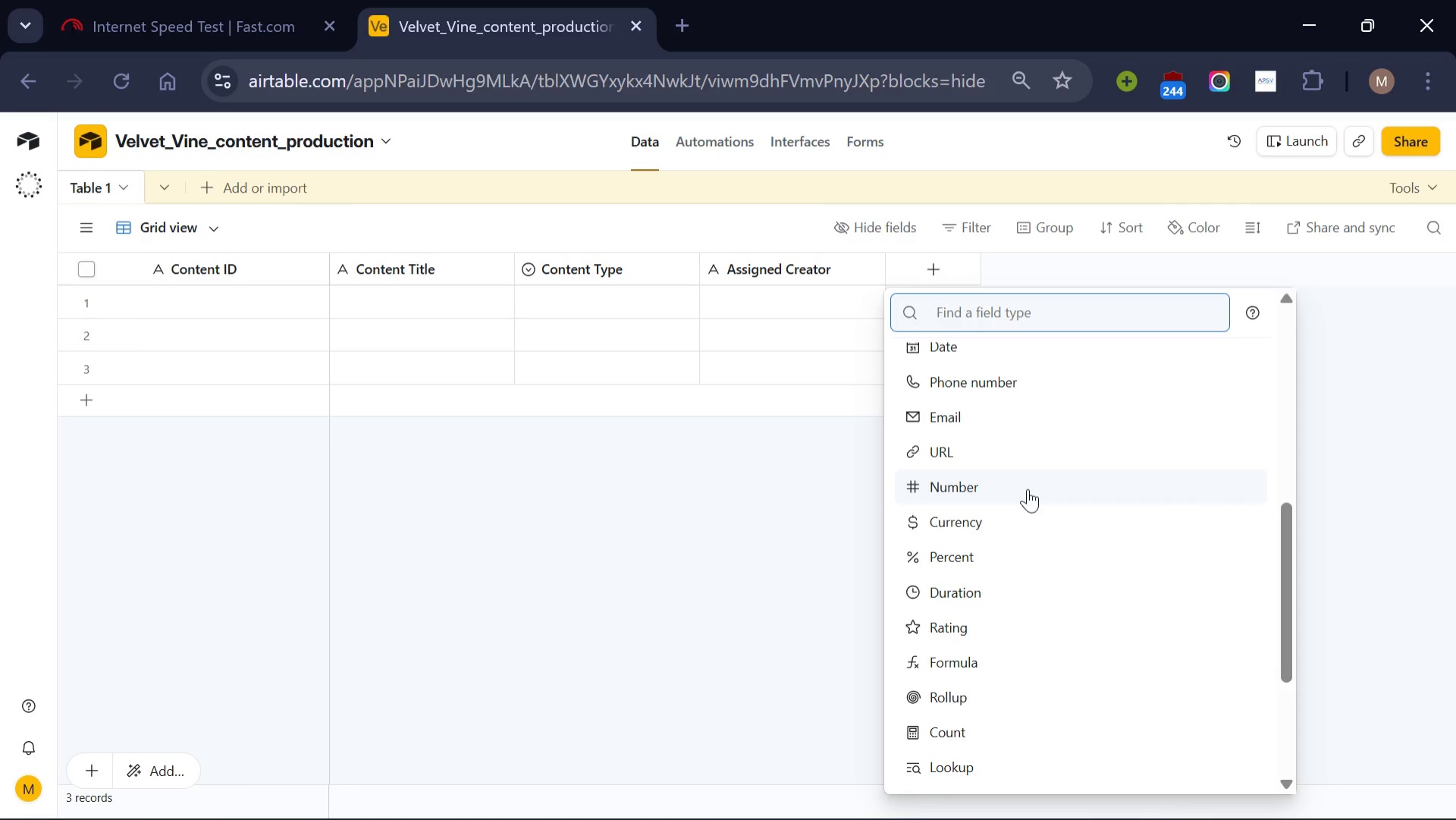 
left_click([1028, 489])
 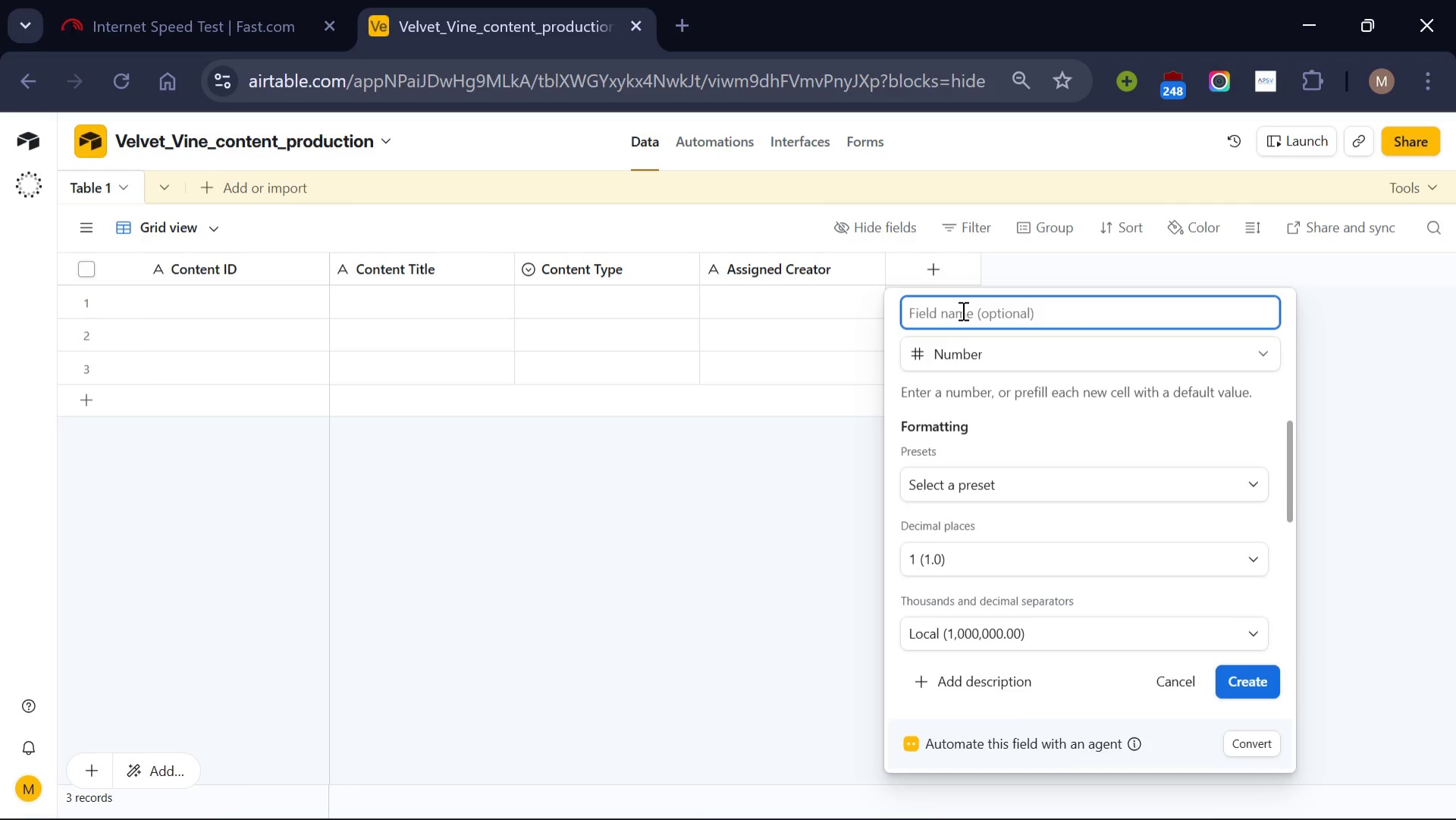 
type(Estimated Production Hours)
 